 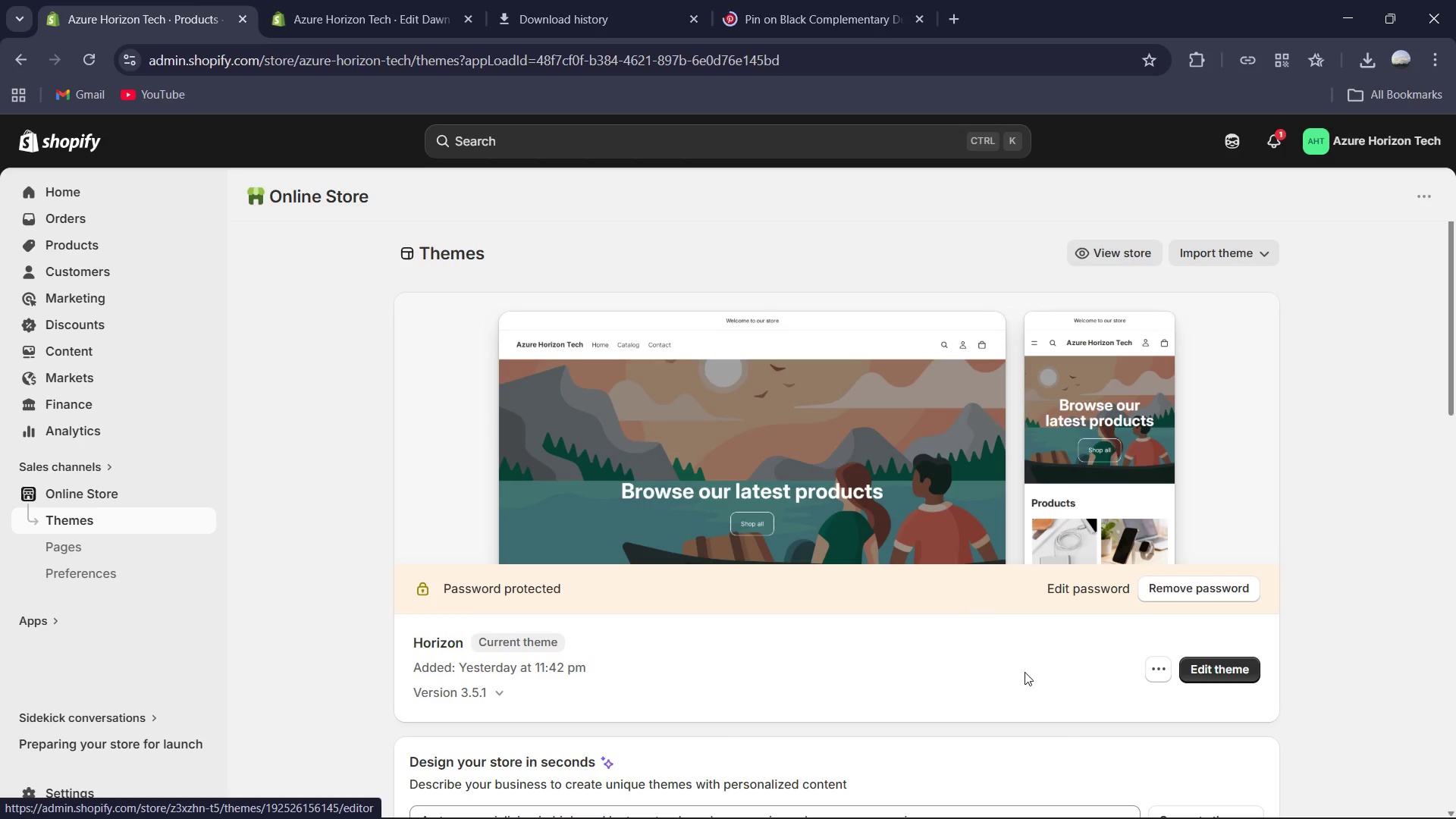 
left_click([95, 58])
 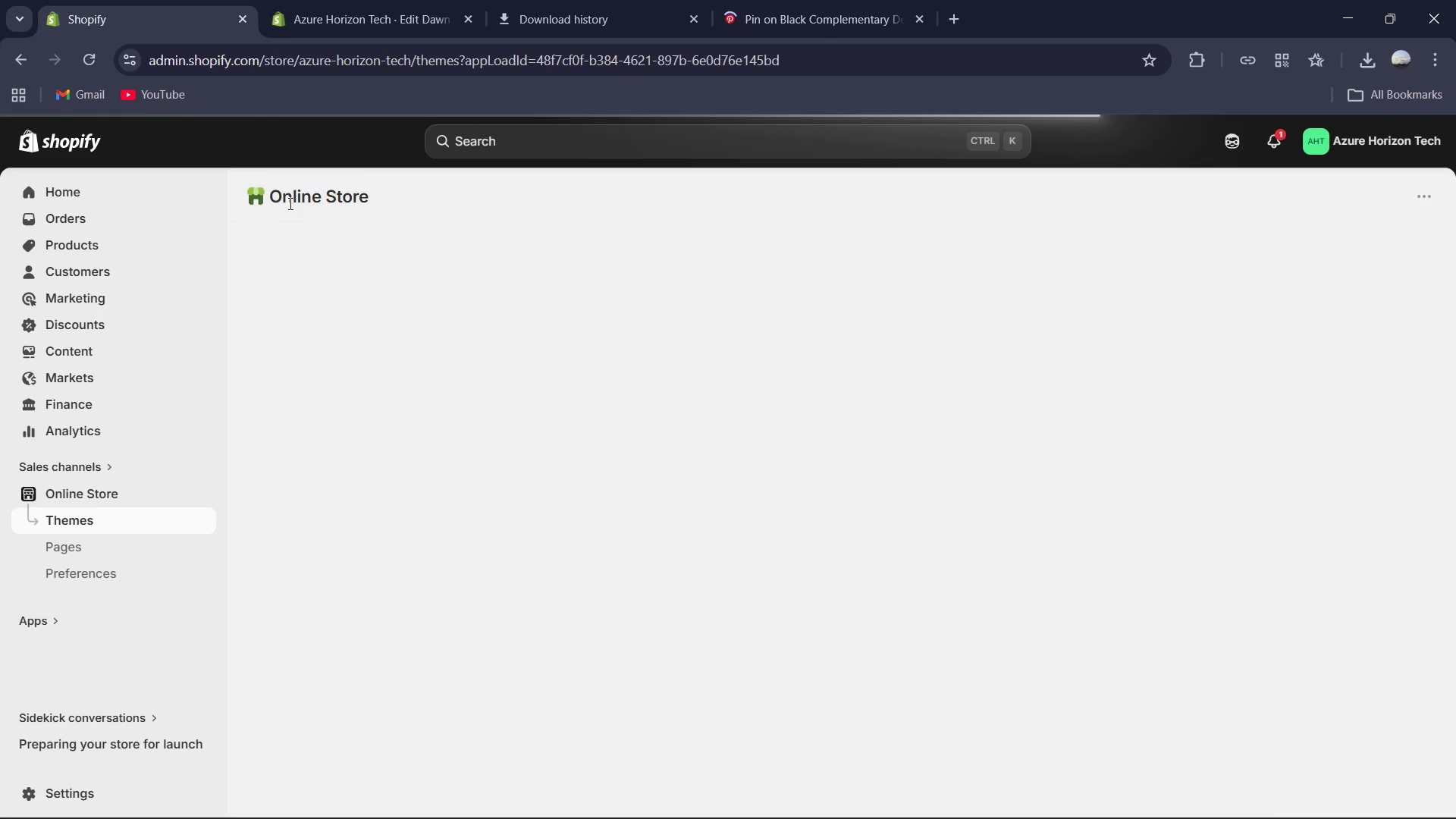 
wait(7.58)
 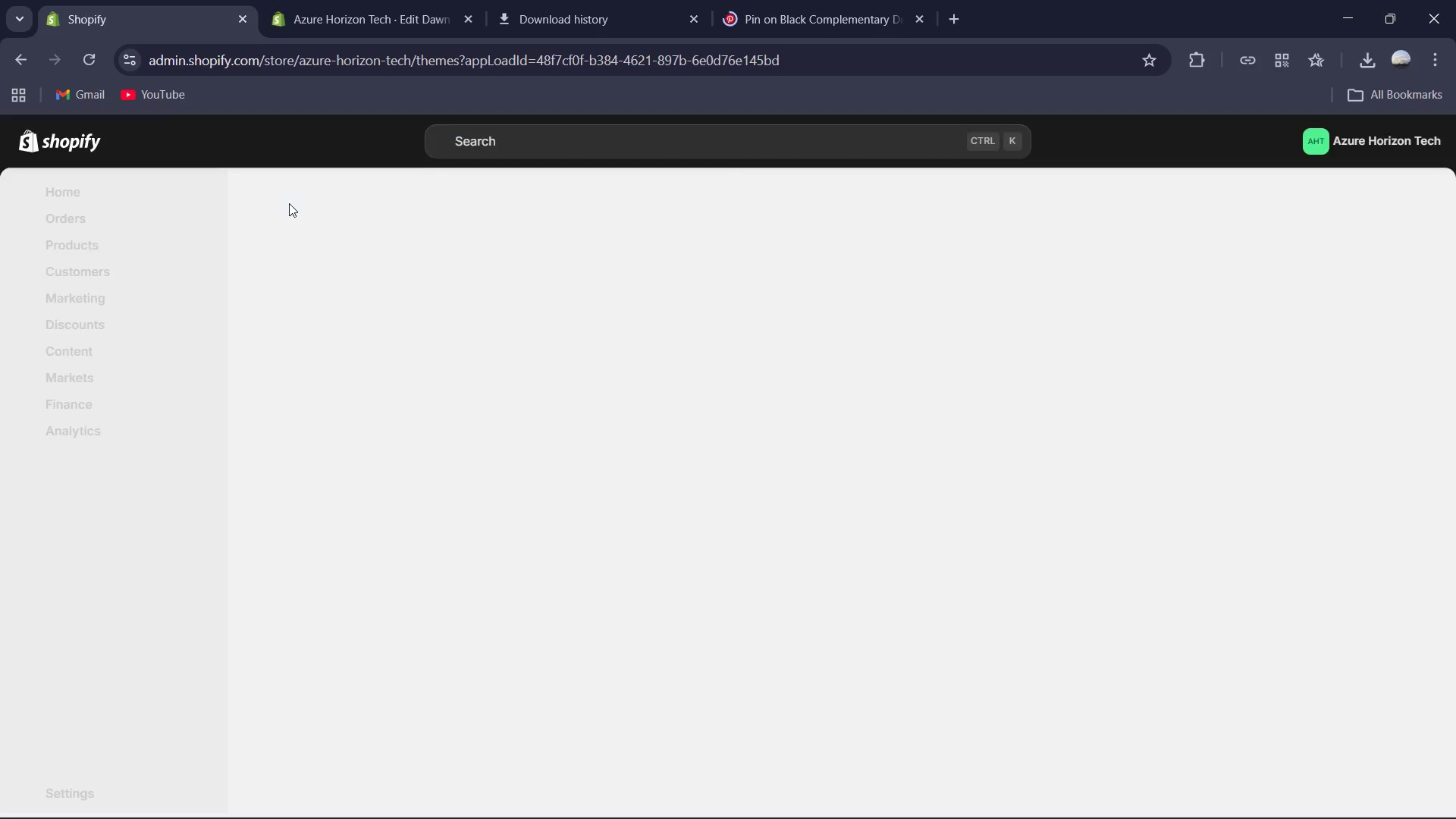 
mouse_move([485, 470])
 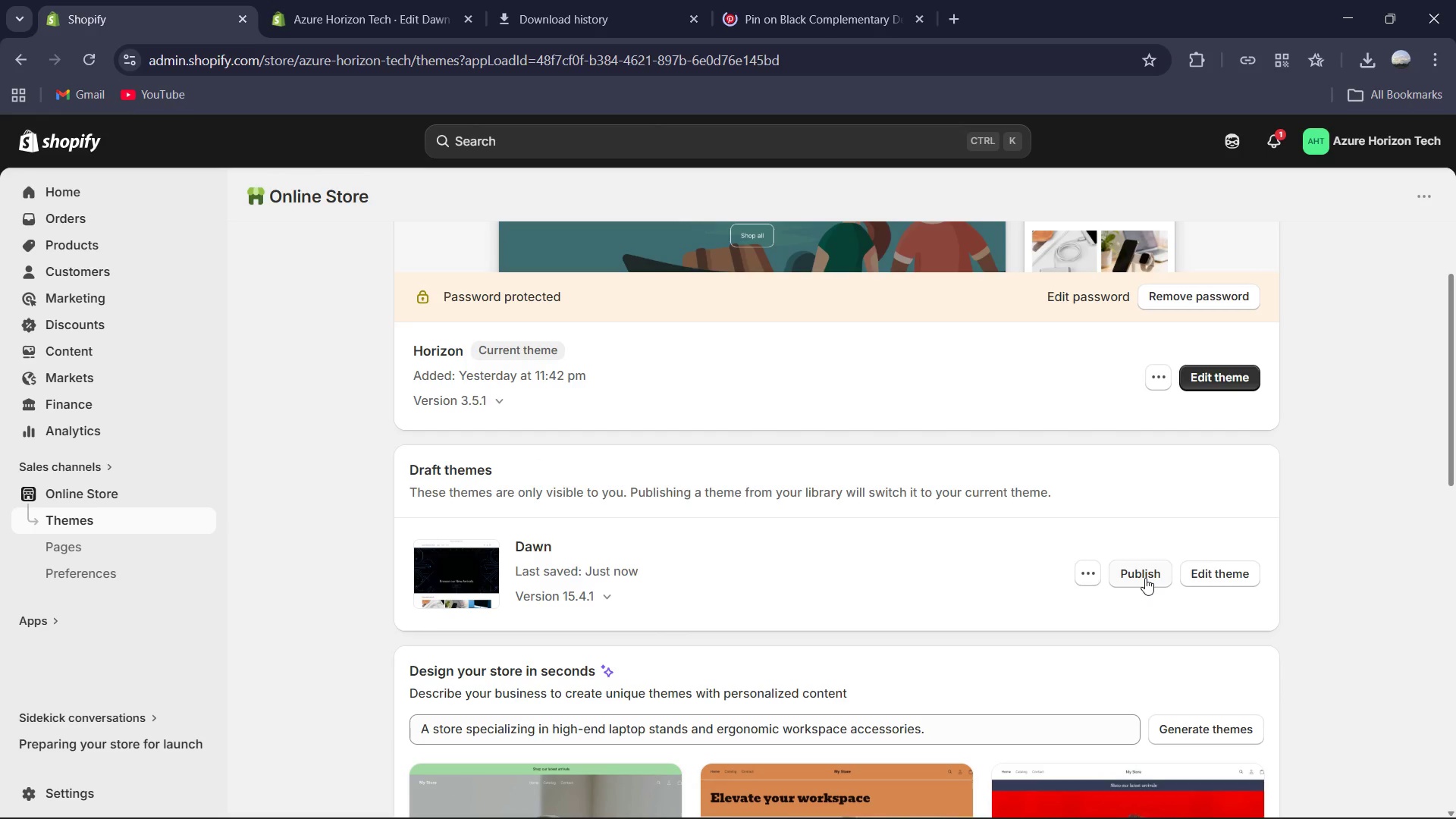 
left_click([1145, 578])
 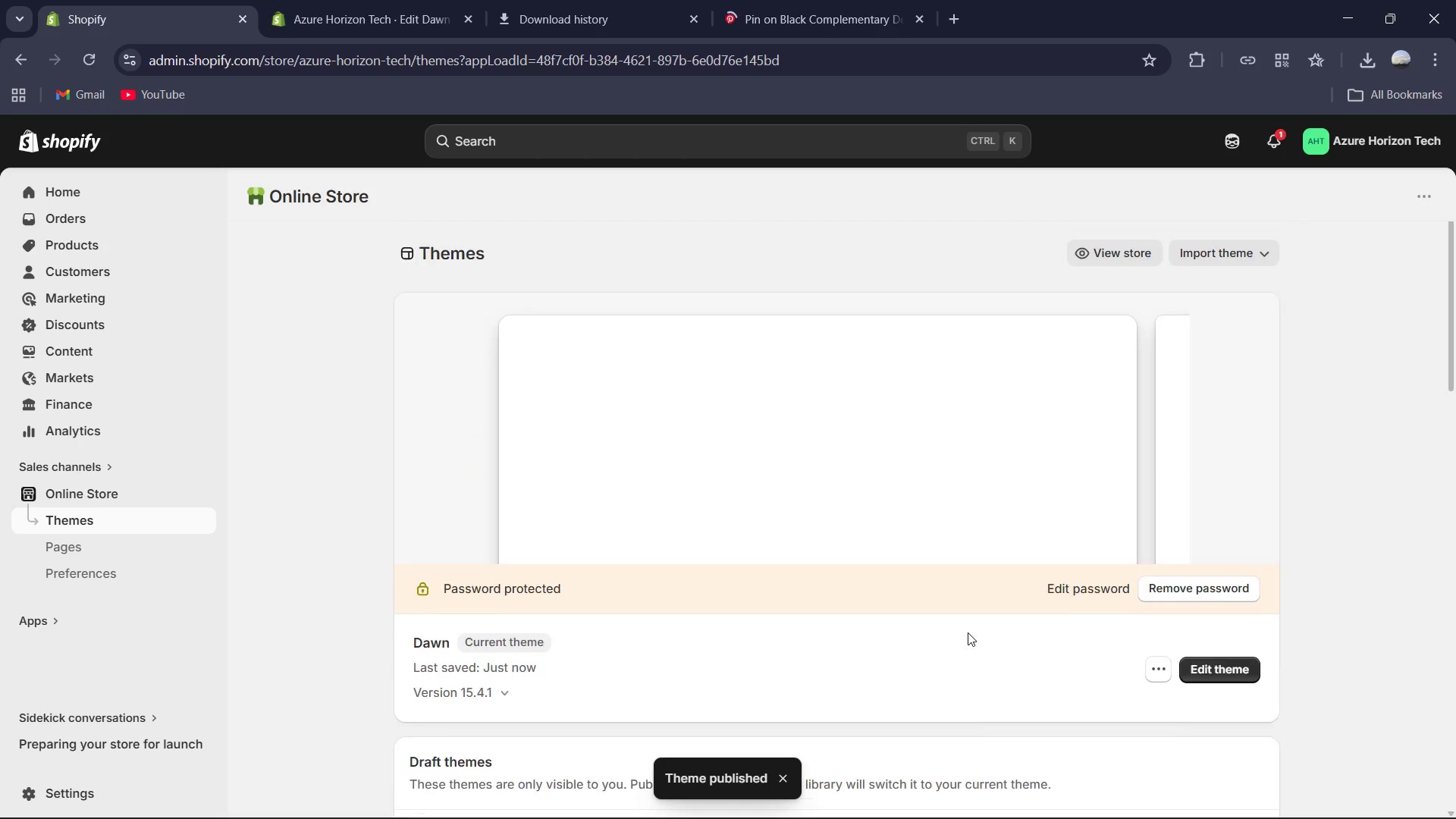 
wait(7.12)
 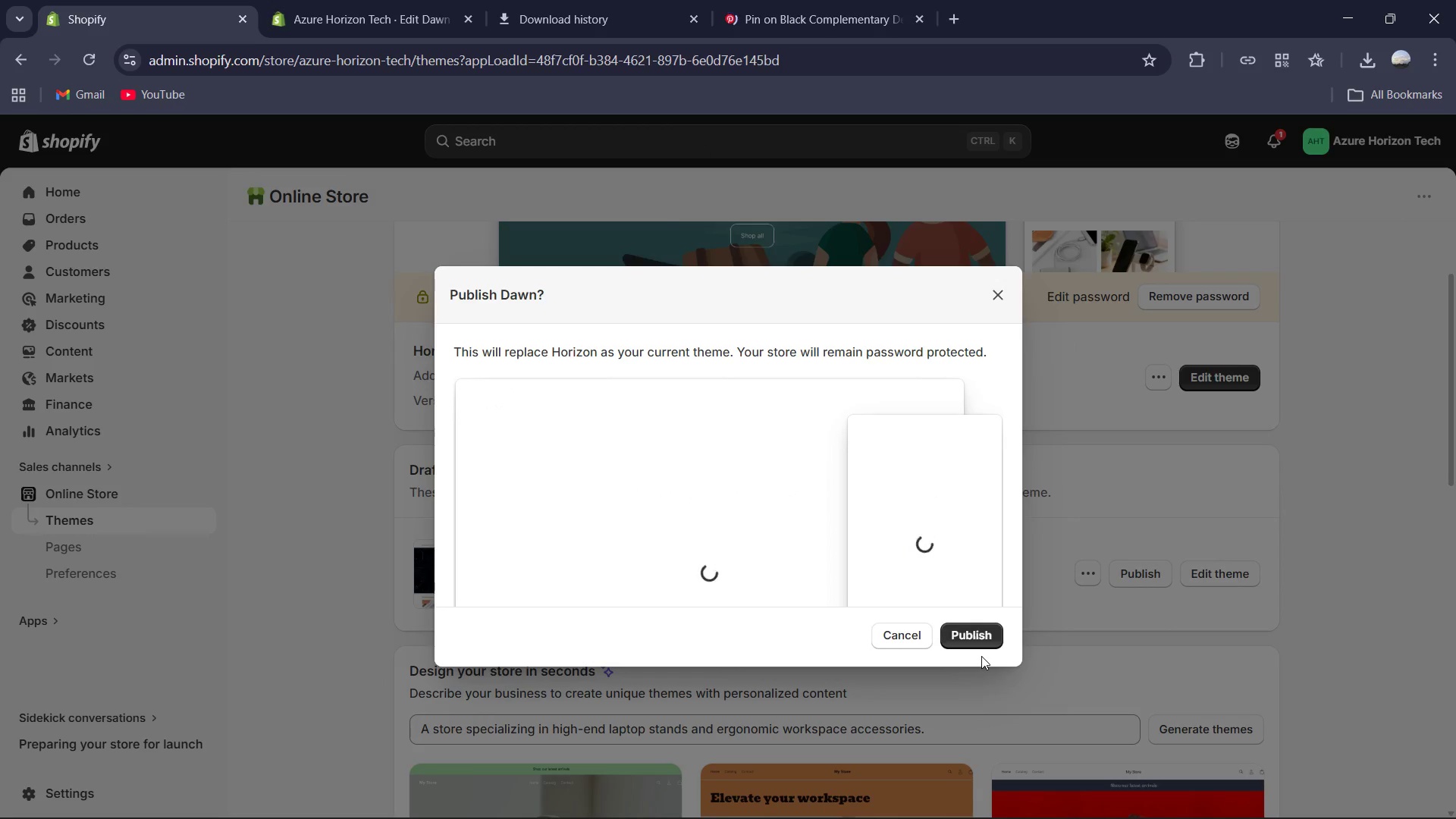 
left_click_drag(start_coordinate=[350, 0], to_coordinate=[1247, 147])
 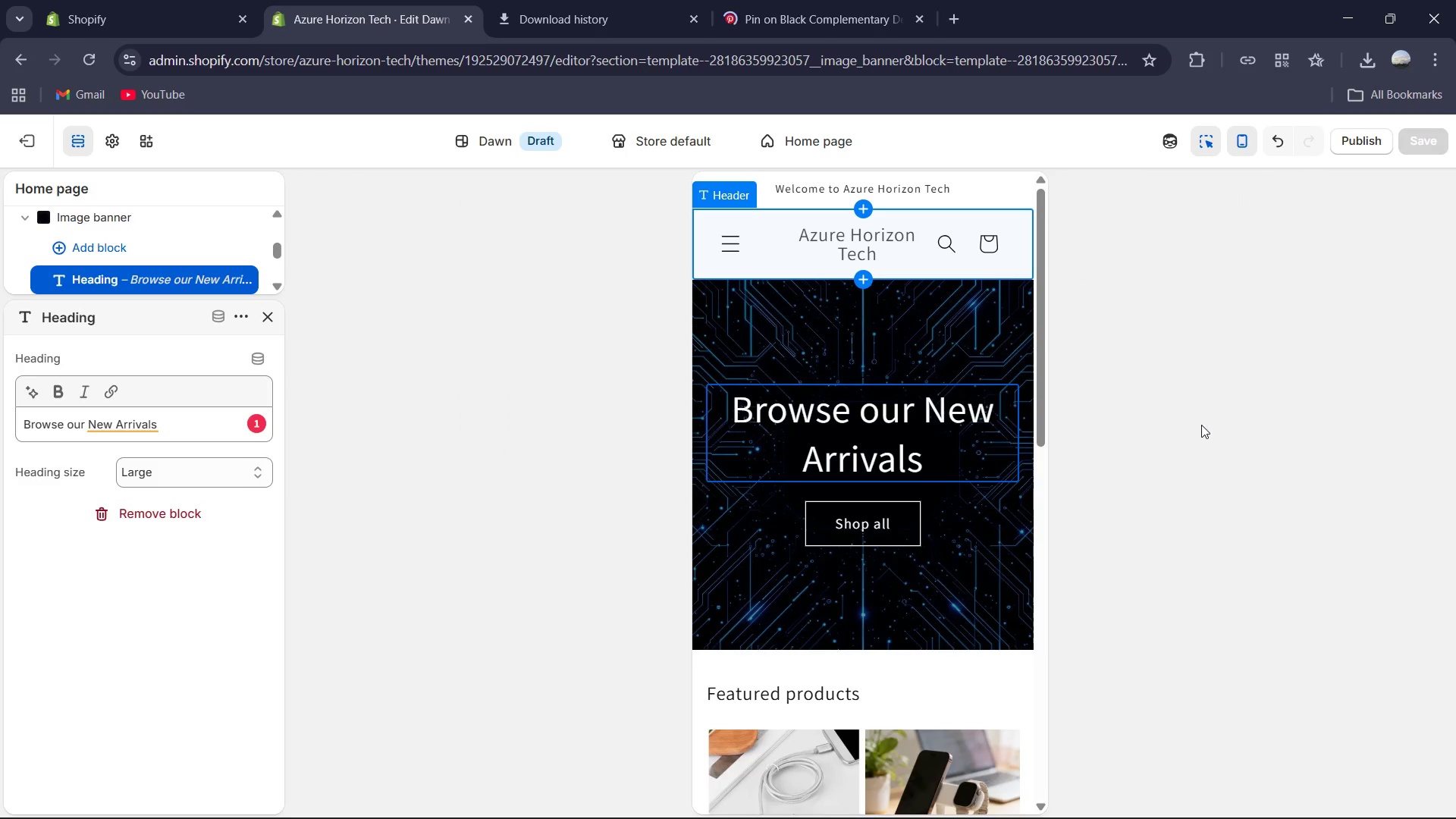 
left_click([1247, 147])
 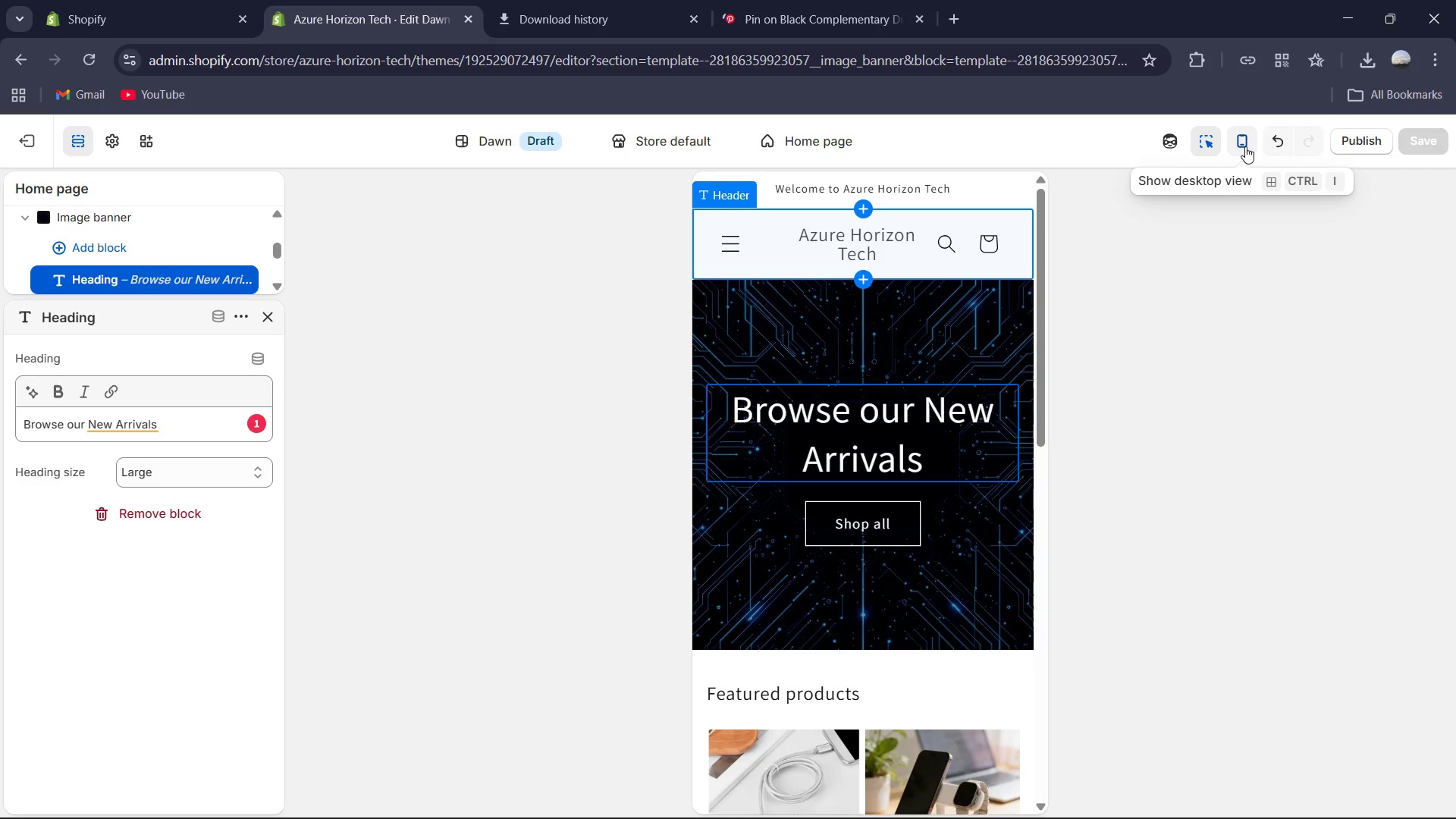 
wait(7.2)
 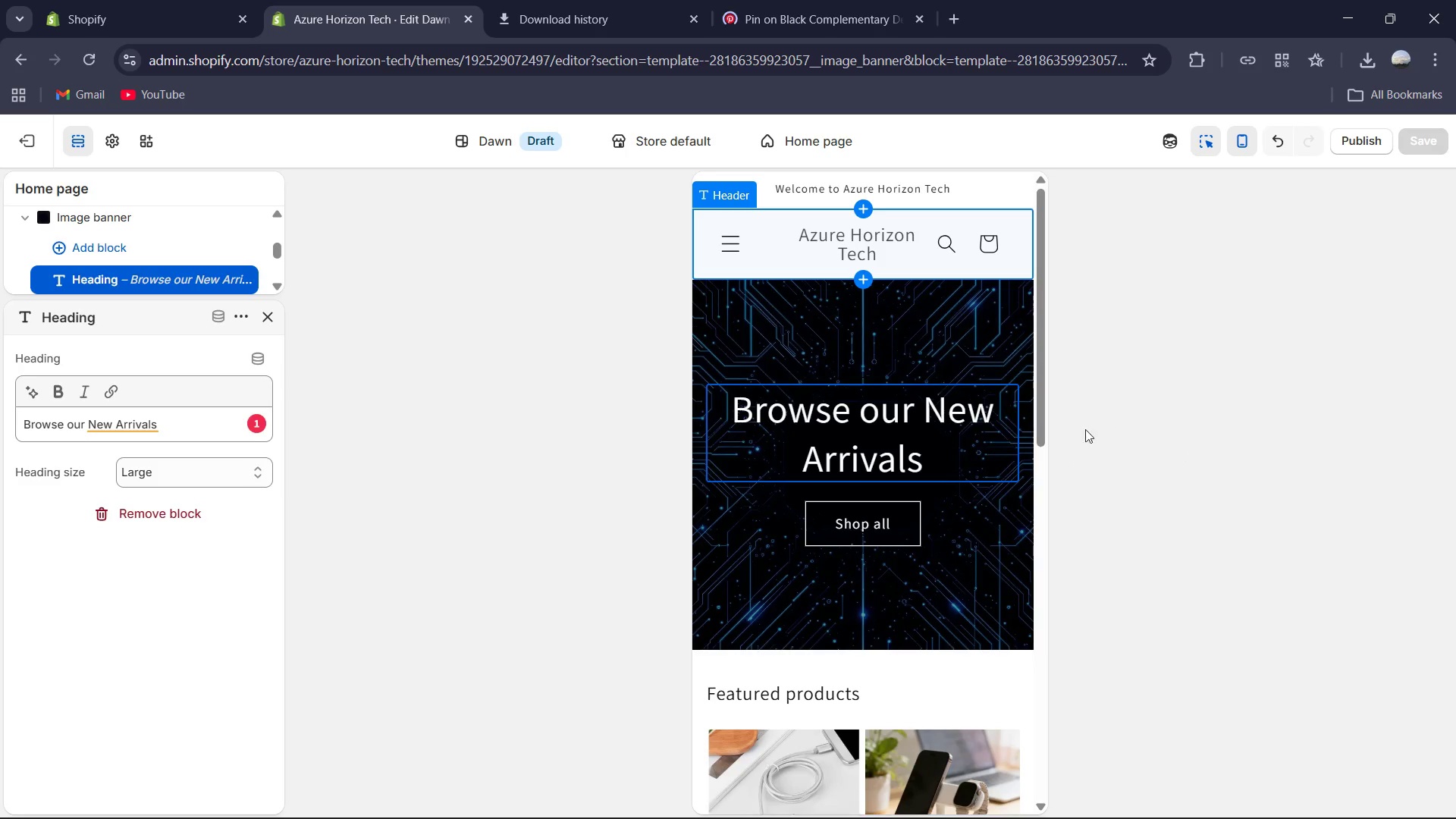 
mouse_move([921, 465])
 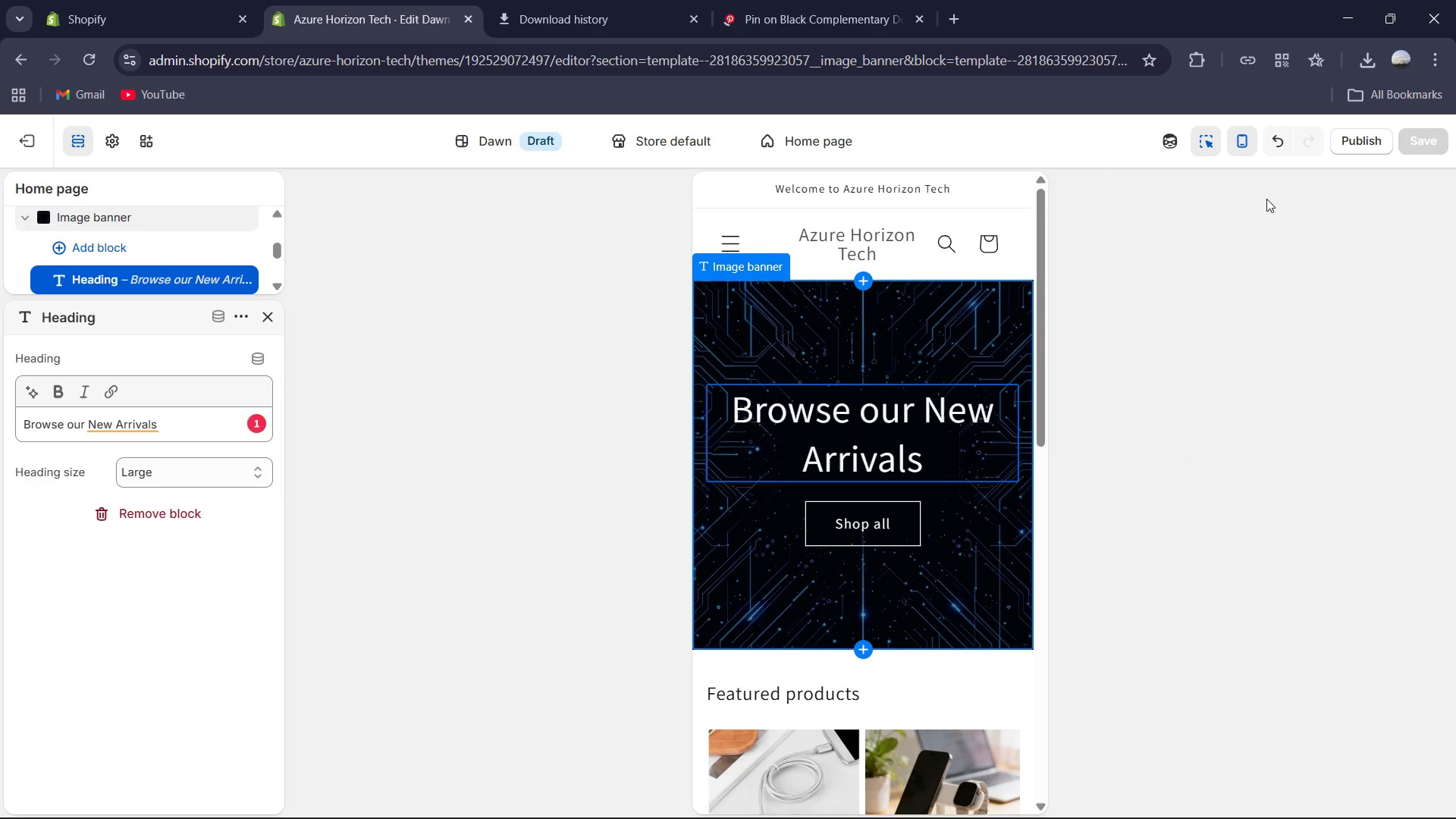 
mouse_move([1226, 162])
 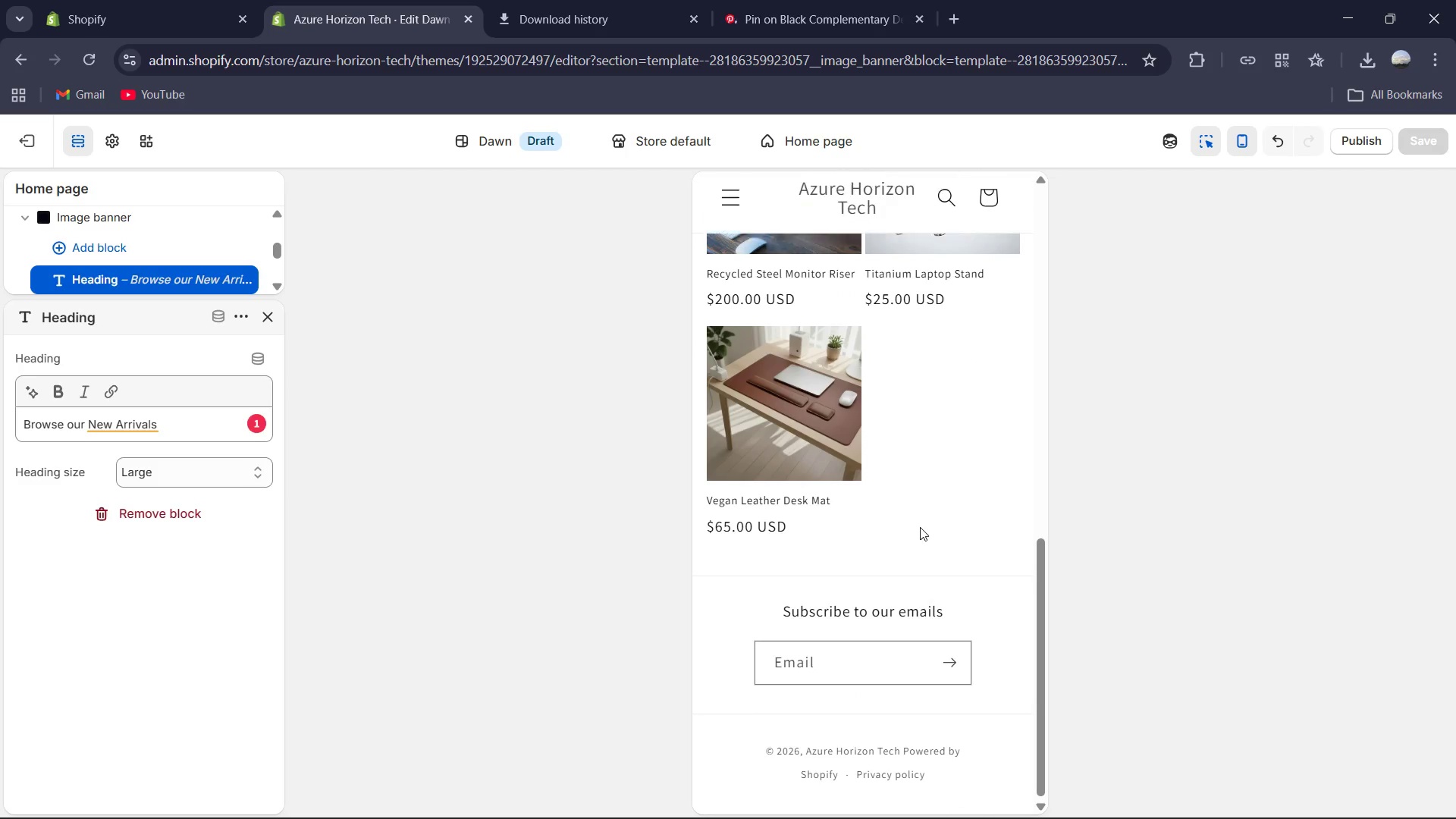 
wait(11.73)
 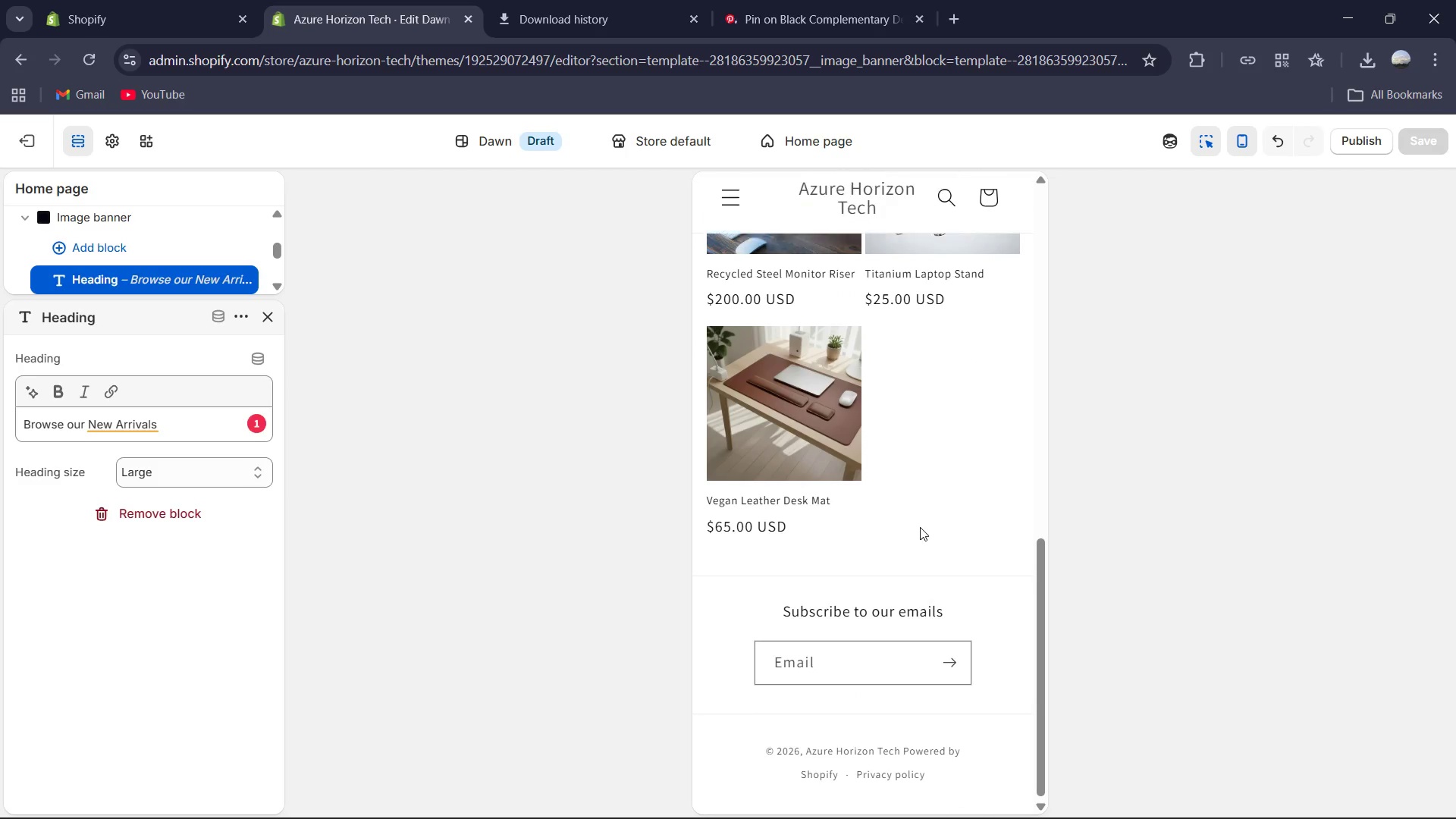 
left_click([1247, 152])
 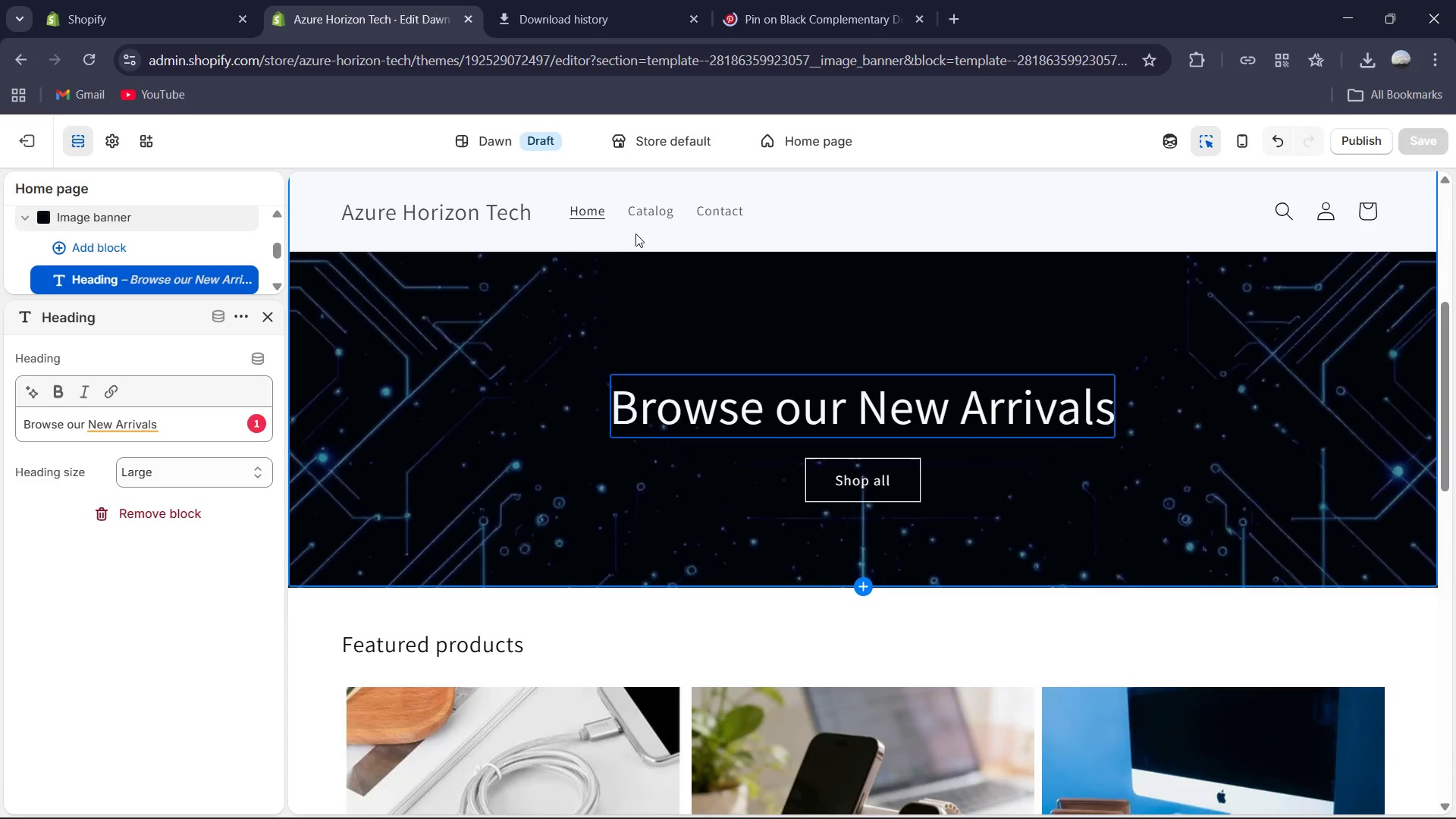 
left_click([653, 207])
 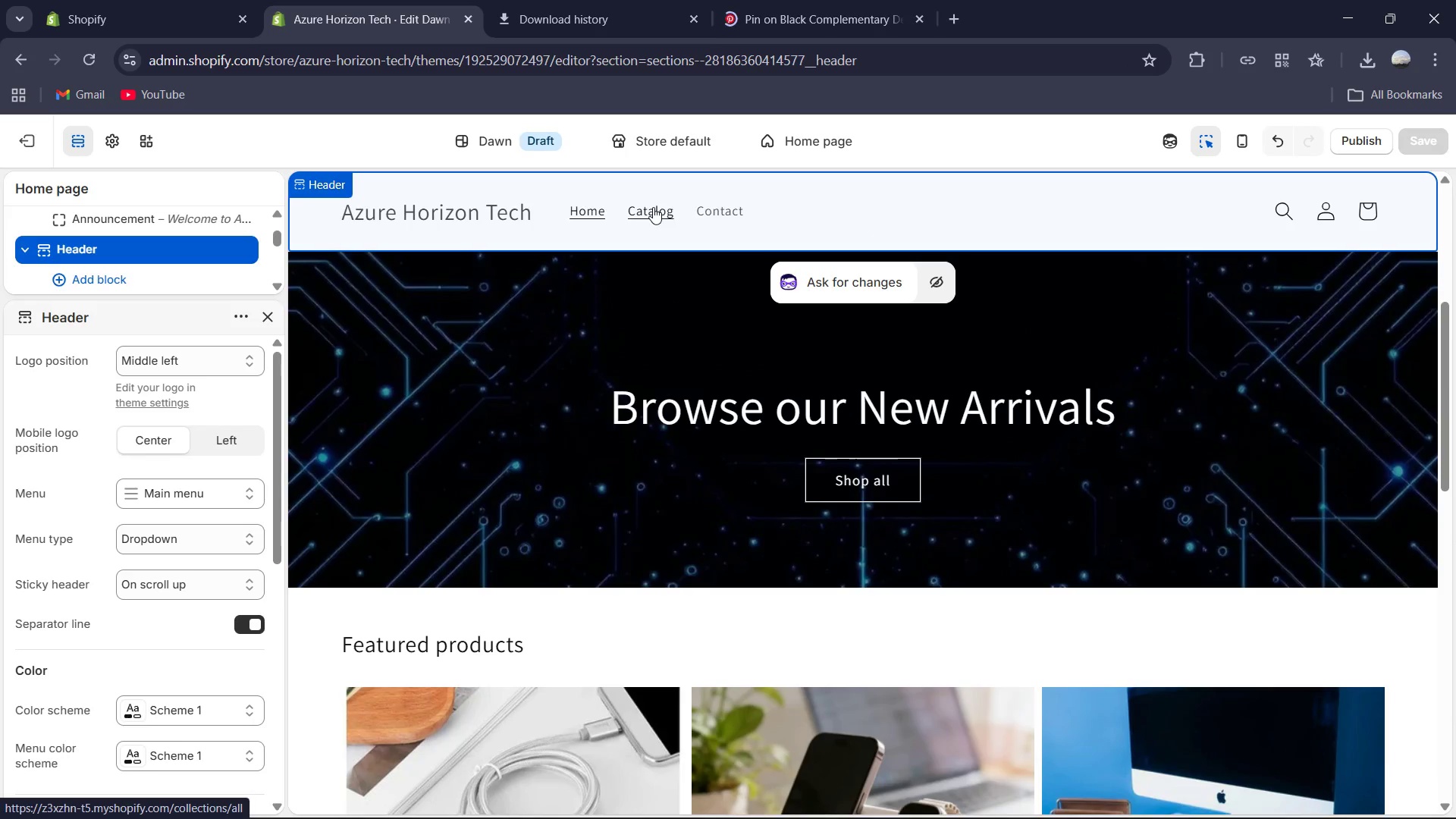 
mouse_move([573, -2])
 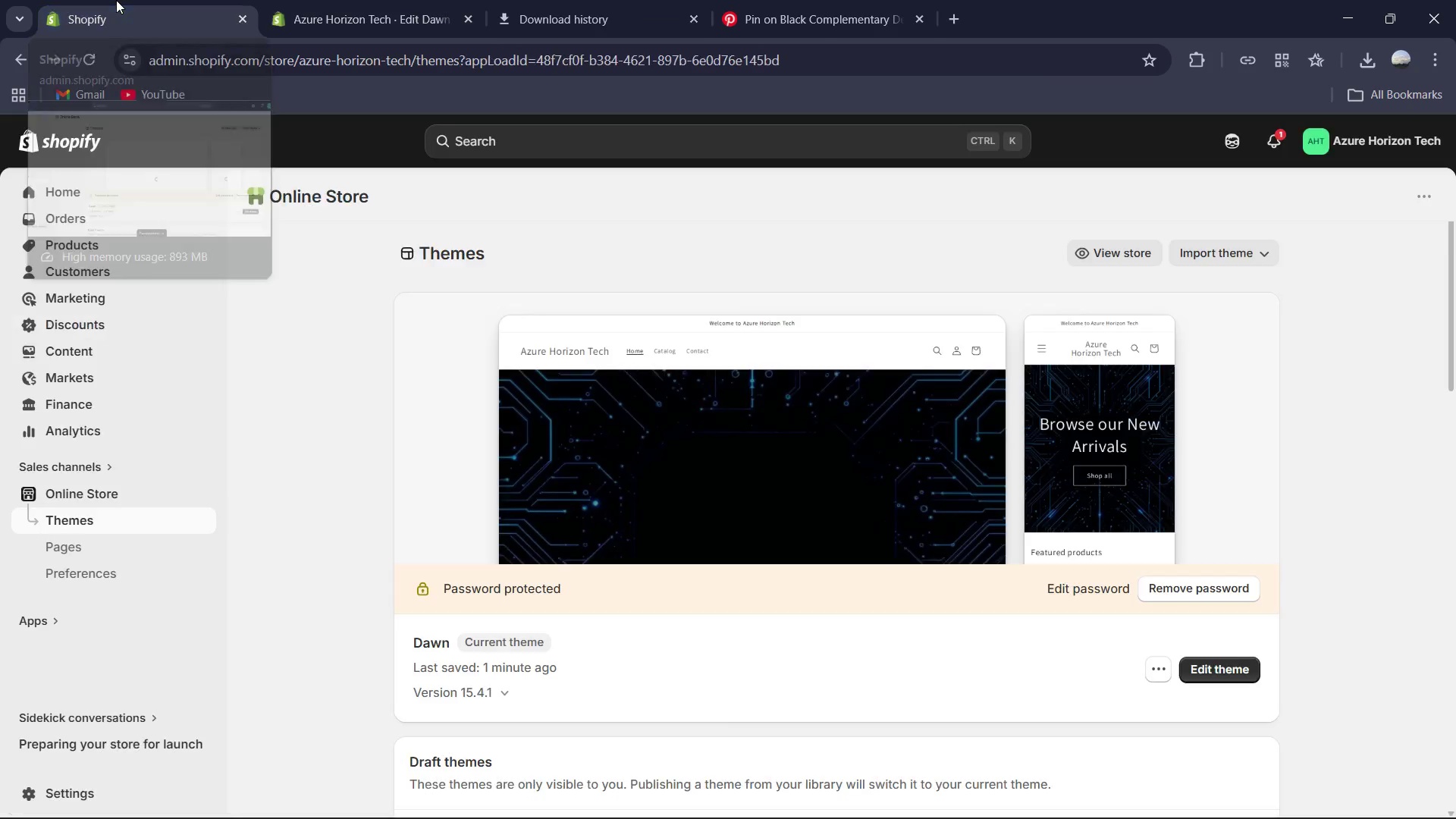 
left_click([116, 0])
 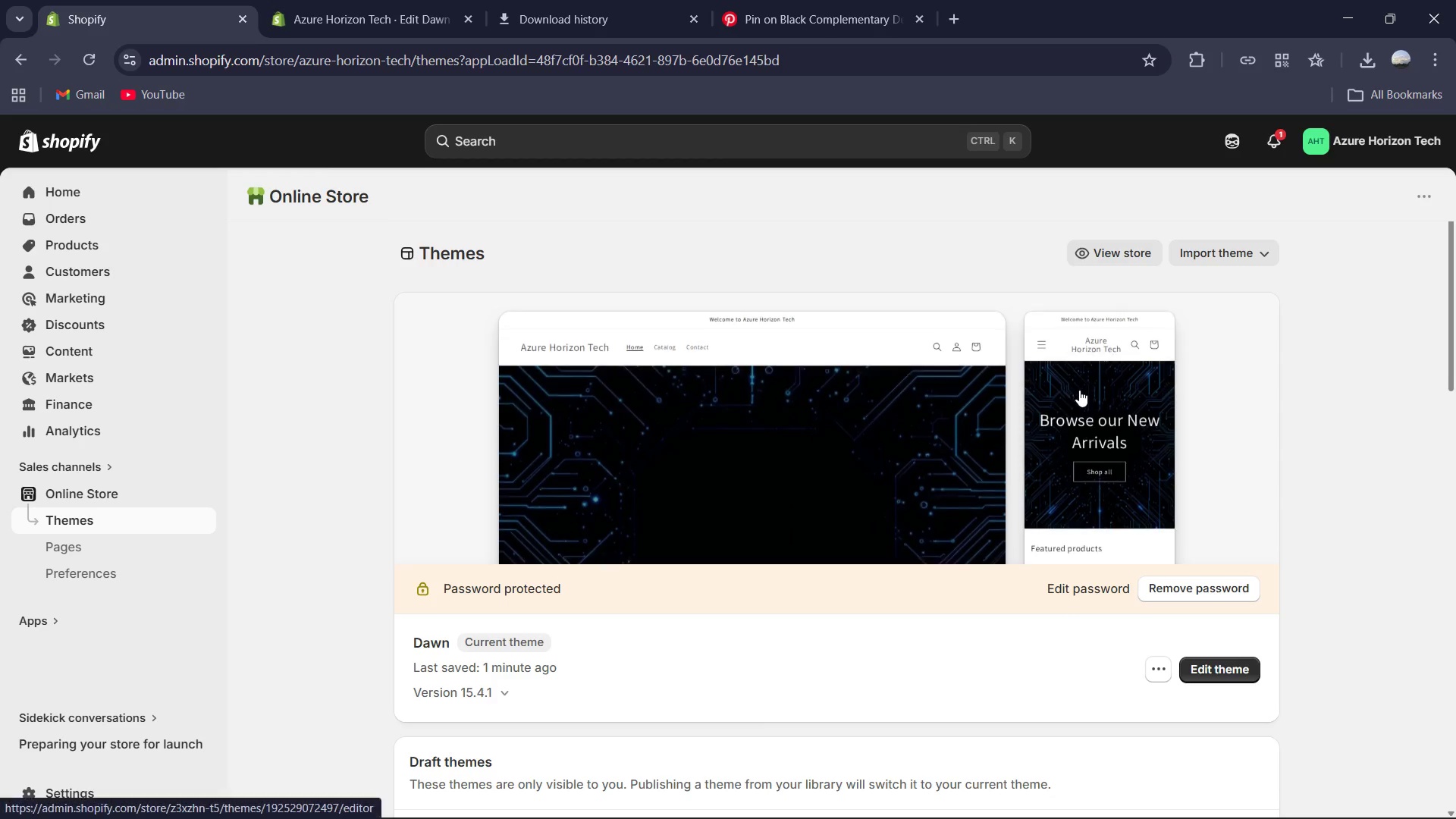 
wait(8.69)
 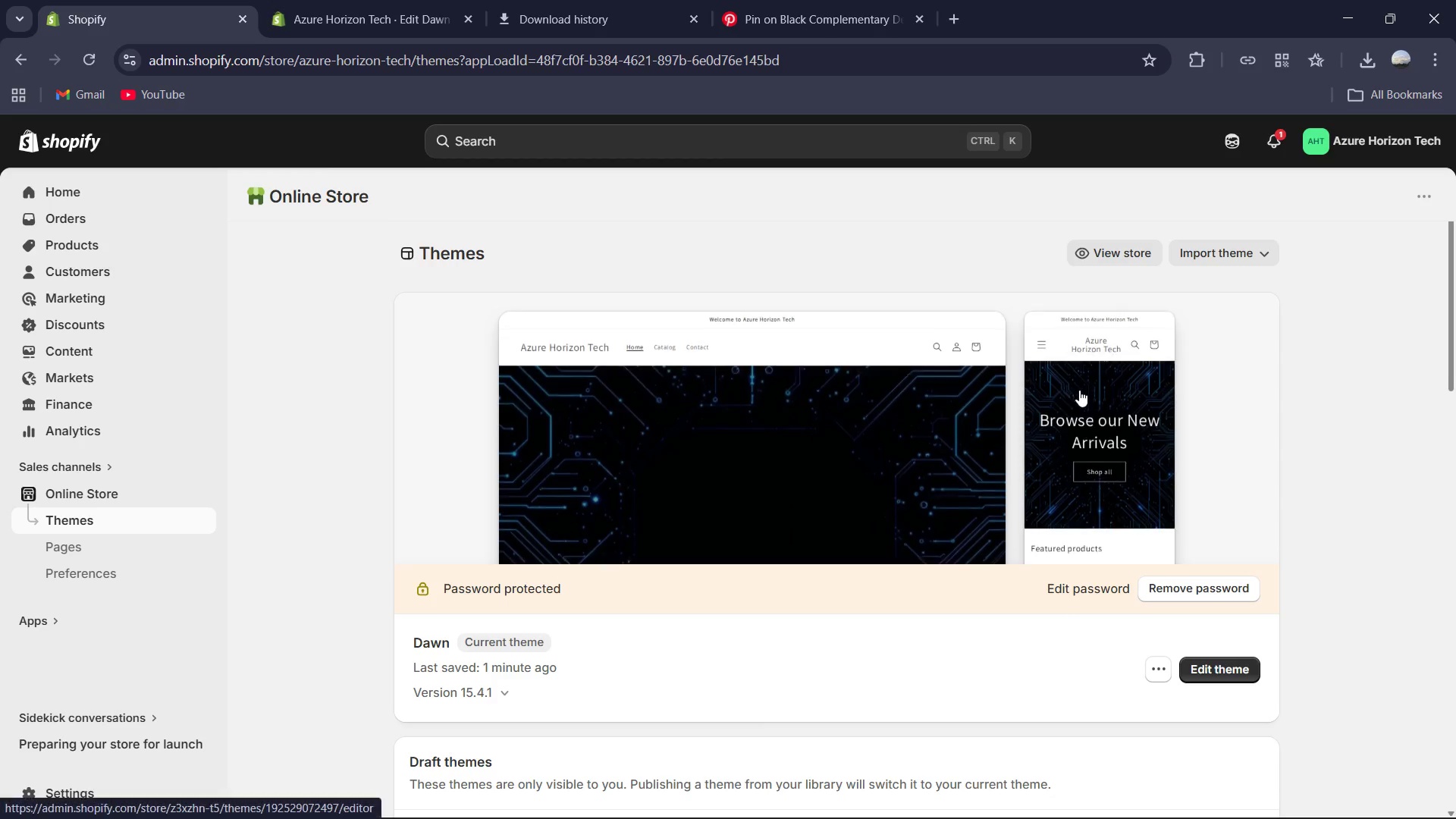 
left_click([103, 234])
 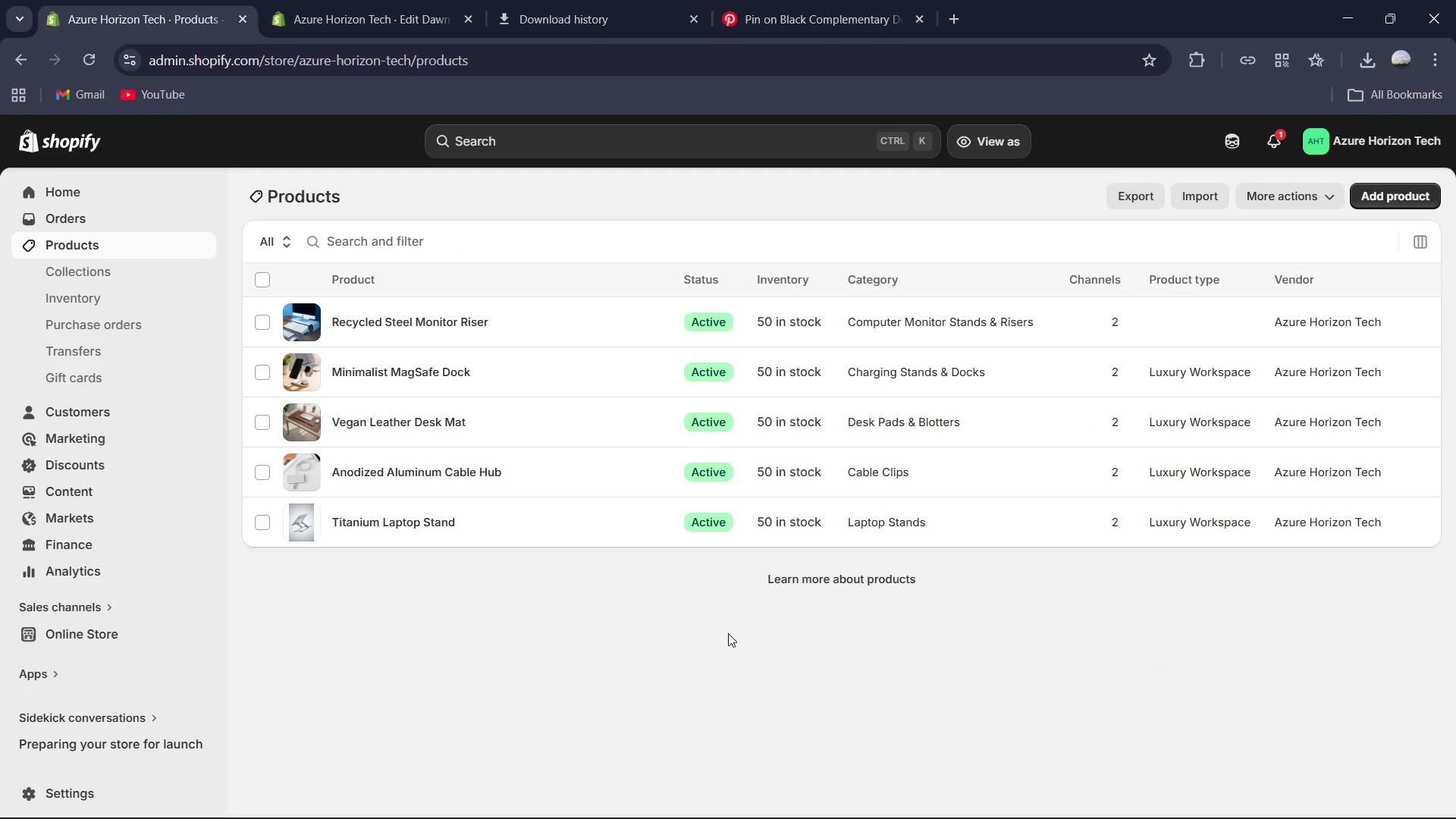 
wait(10.69)
 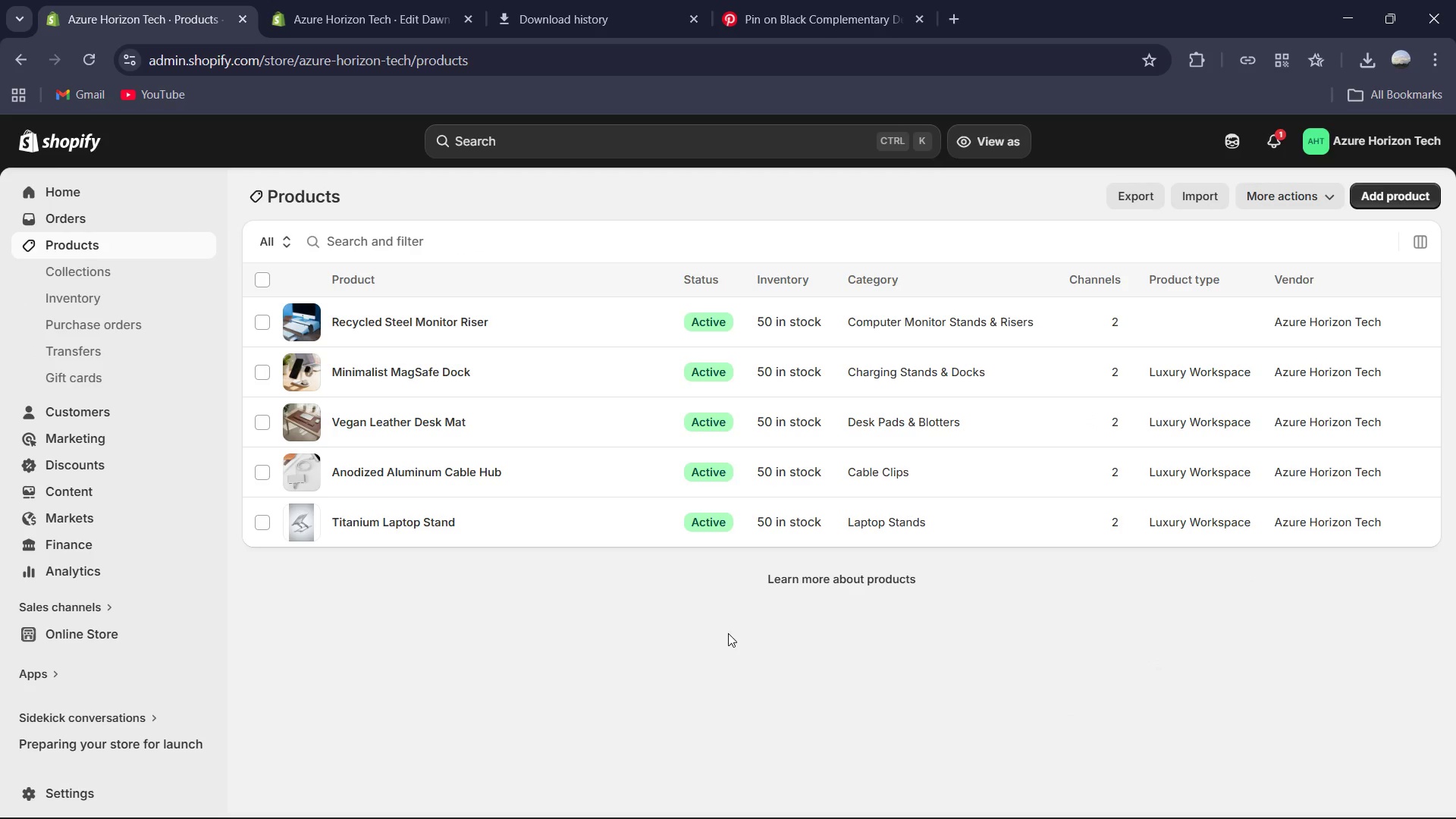 
left_click([435, 325])
 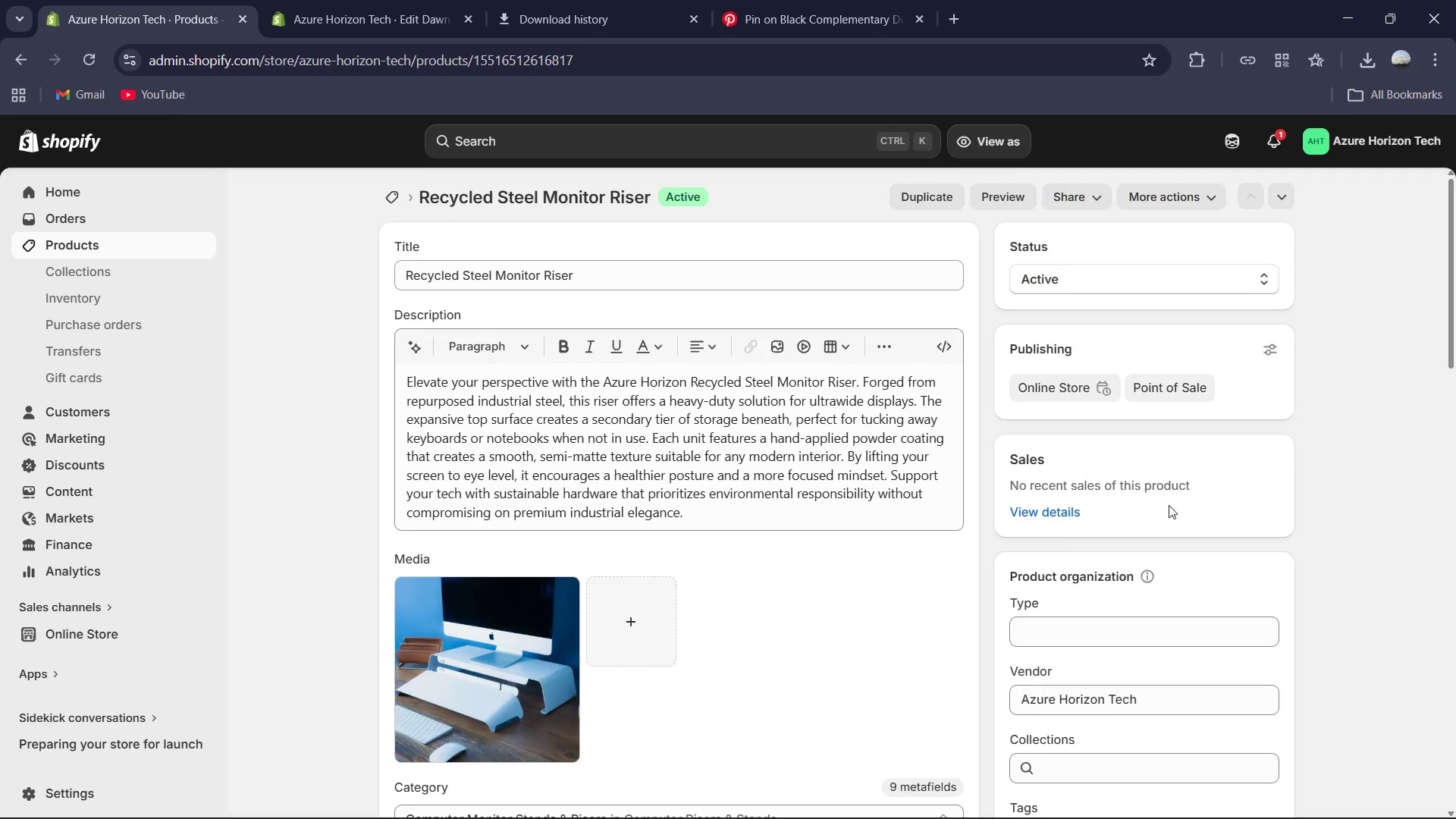 
left_click([1114, 636])
 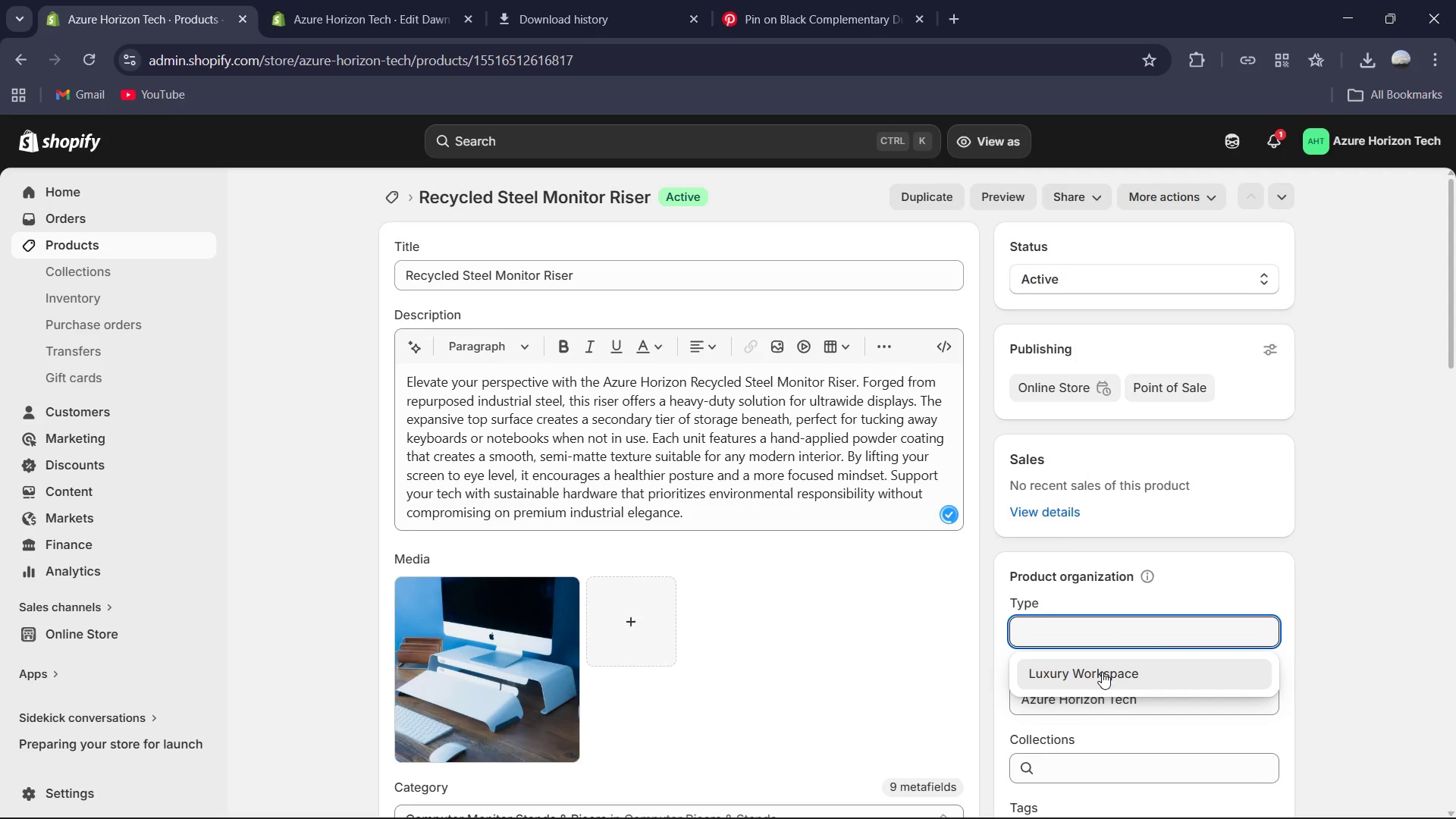 
left_click([1102, 672])
 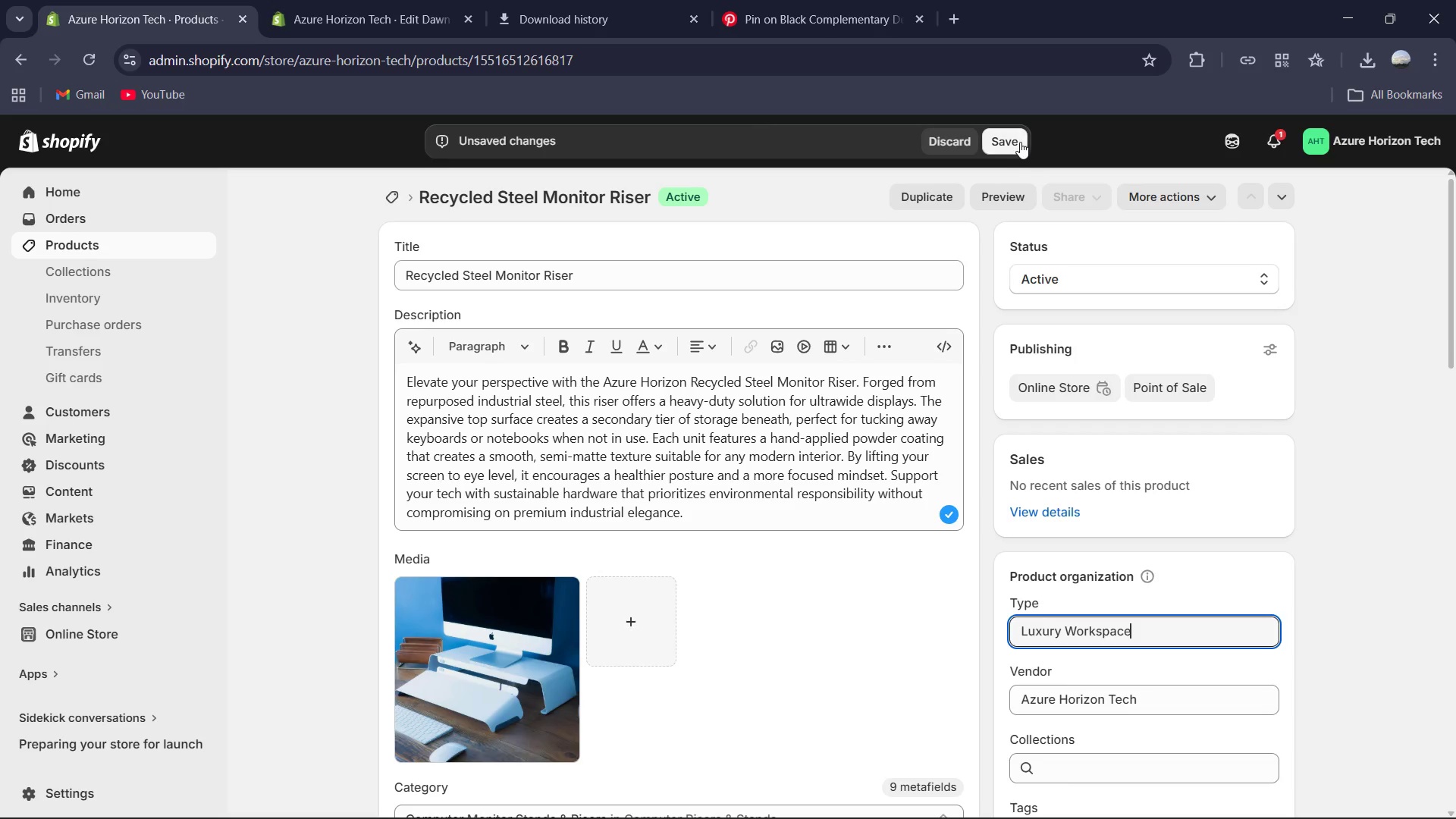 
left_click([1018, 142])
 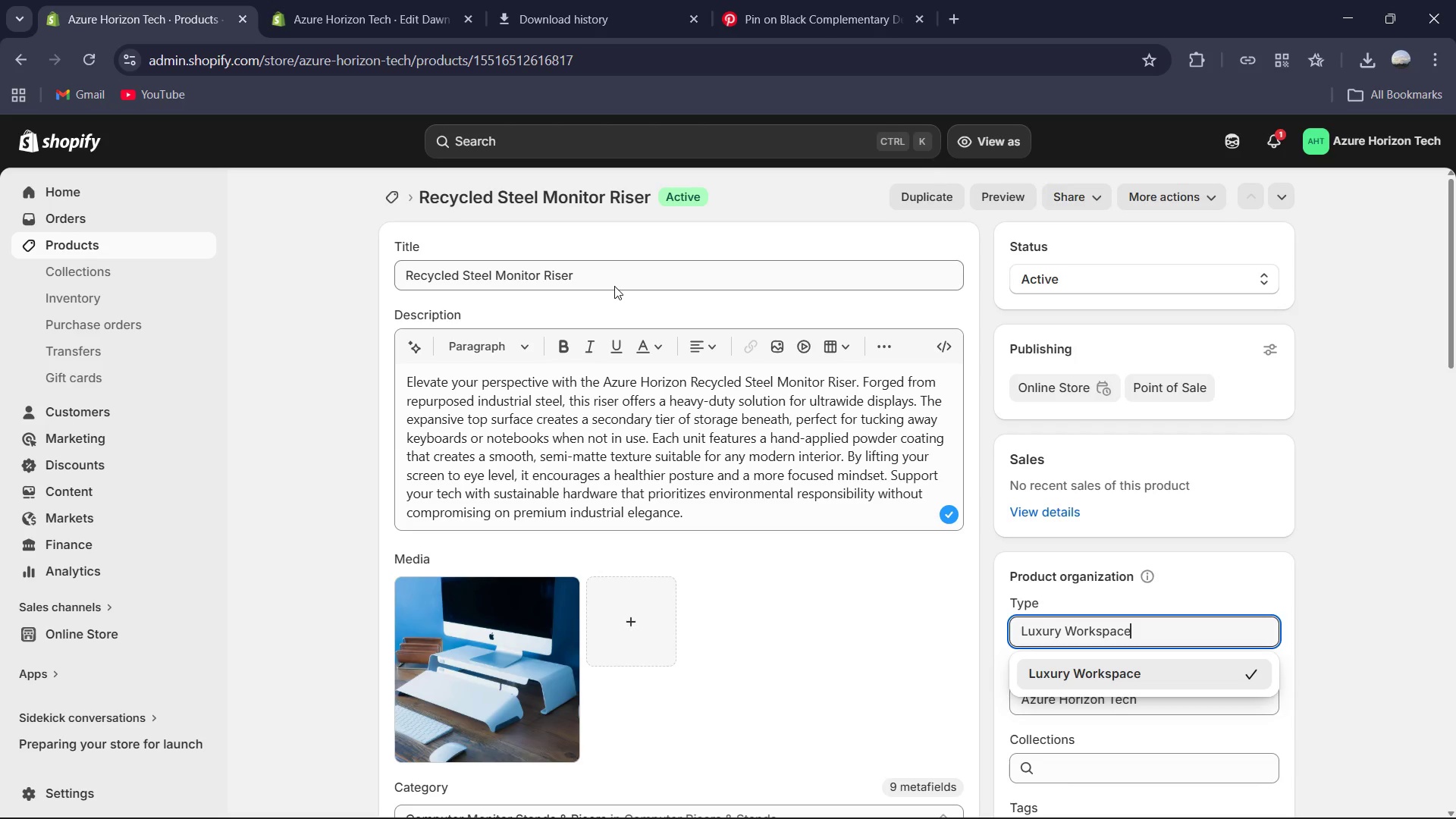 
wait(16.24)
 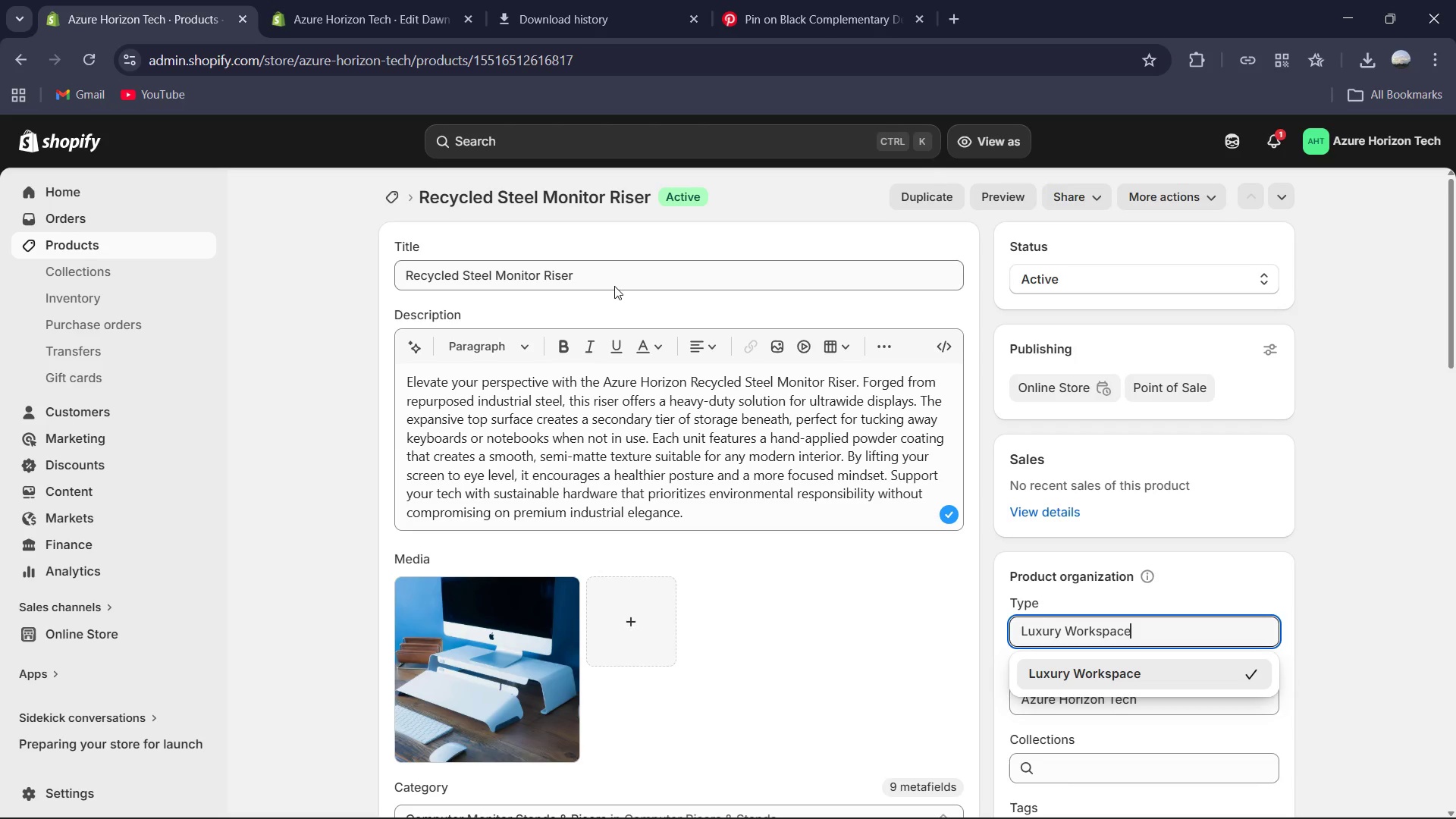 
mouse_move([664, 369])
 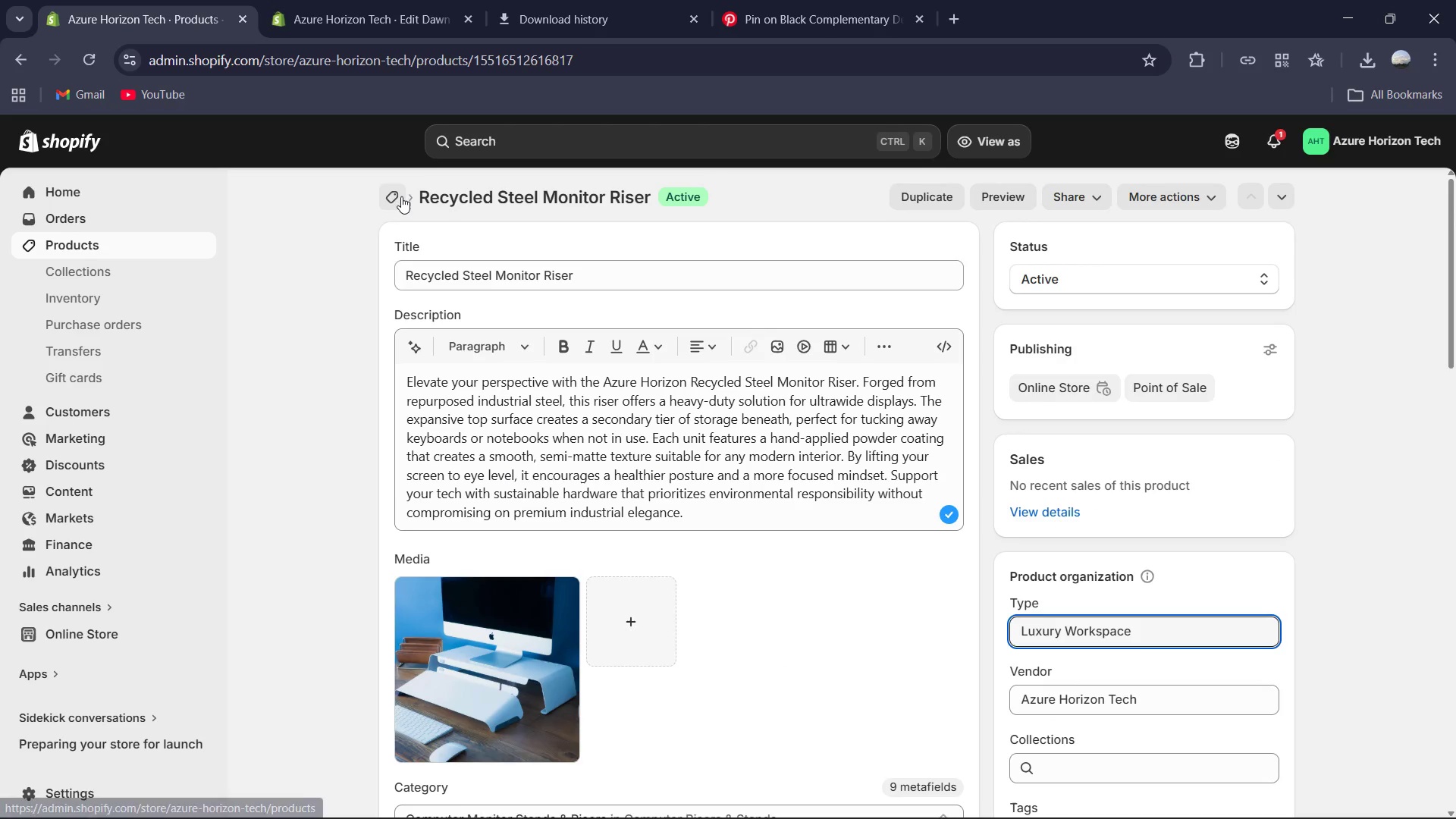 
left_click([401, 196])
 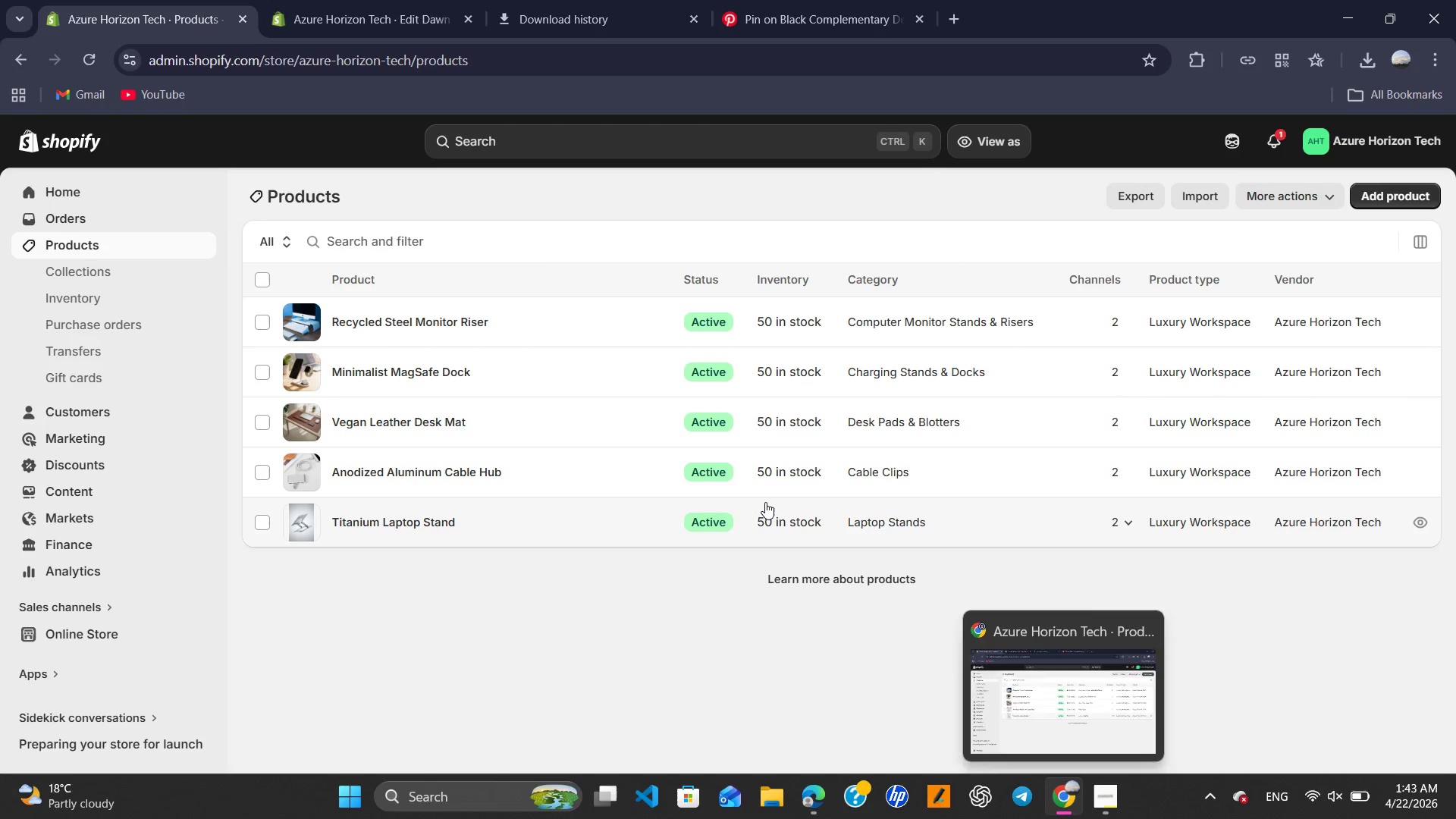 
wait(7.61)
 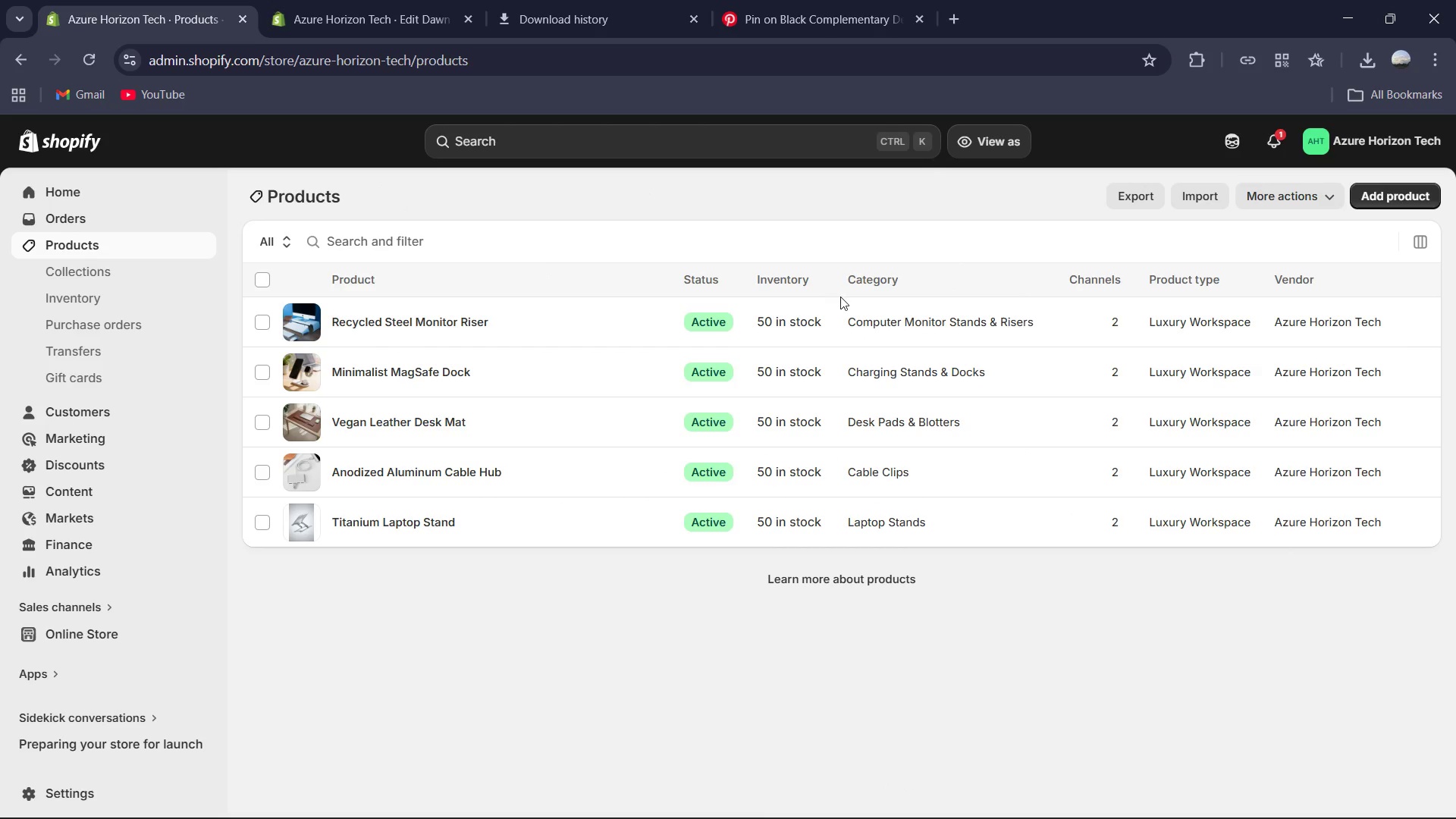 
left_click([306, 0])
 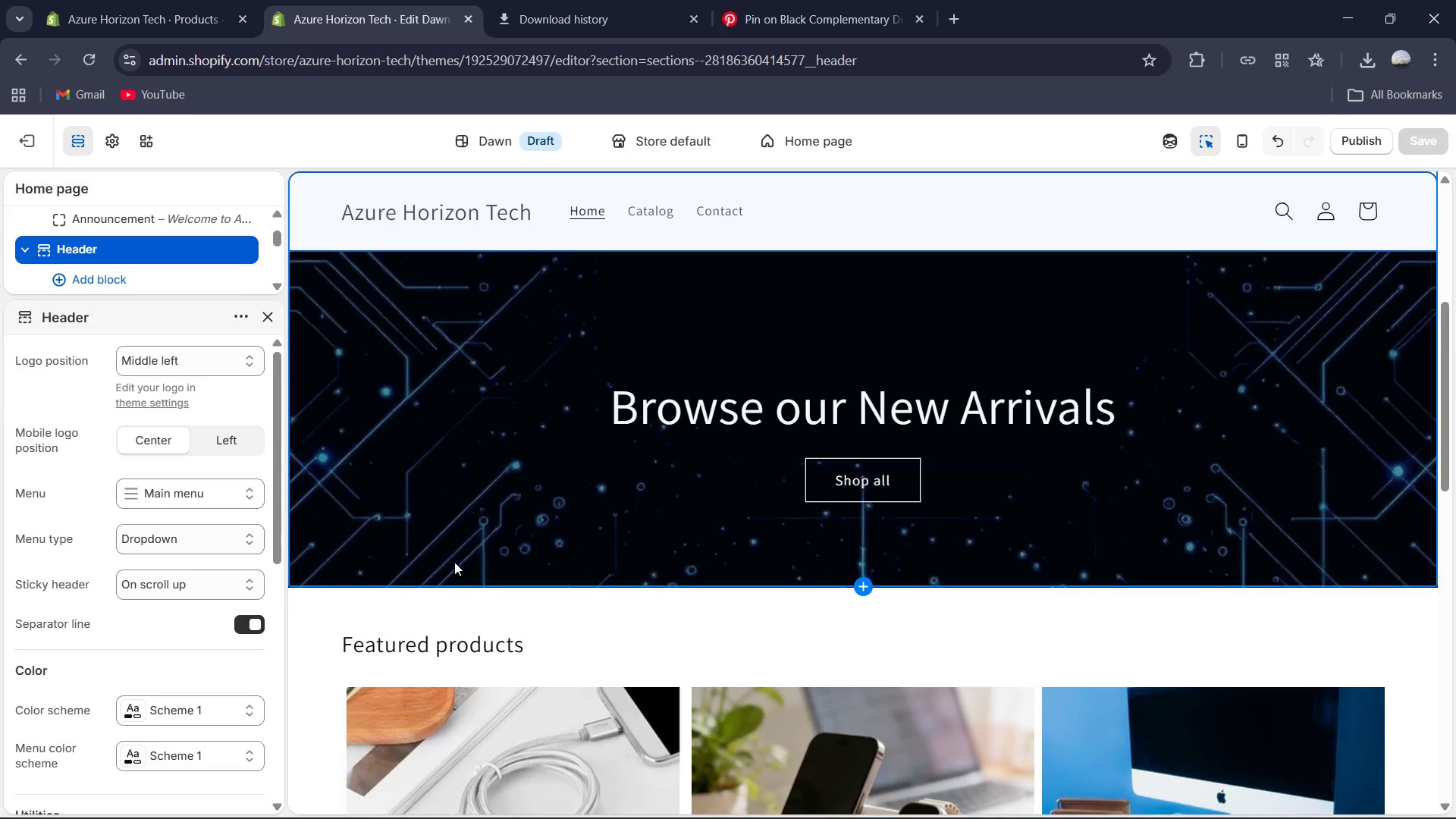 
wait(5.91)
 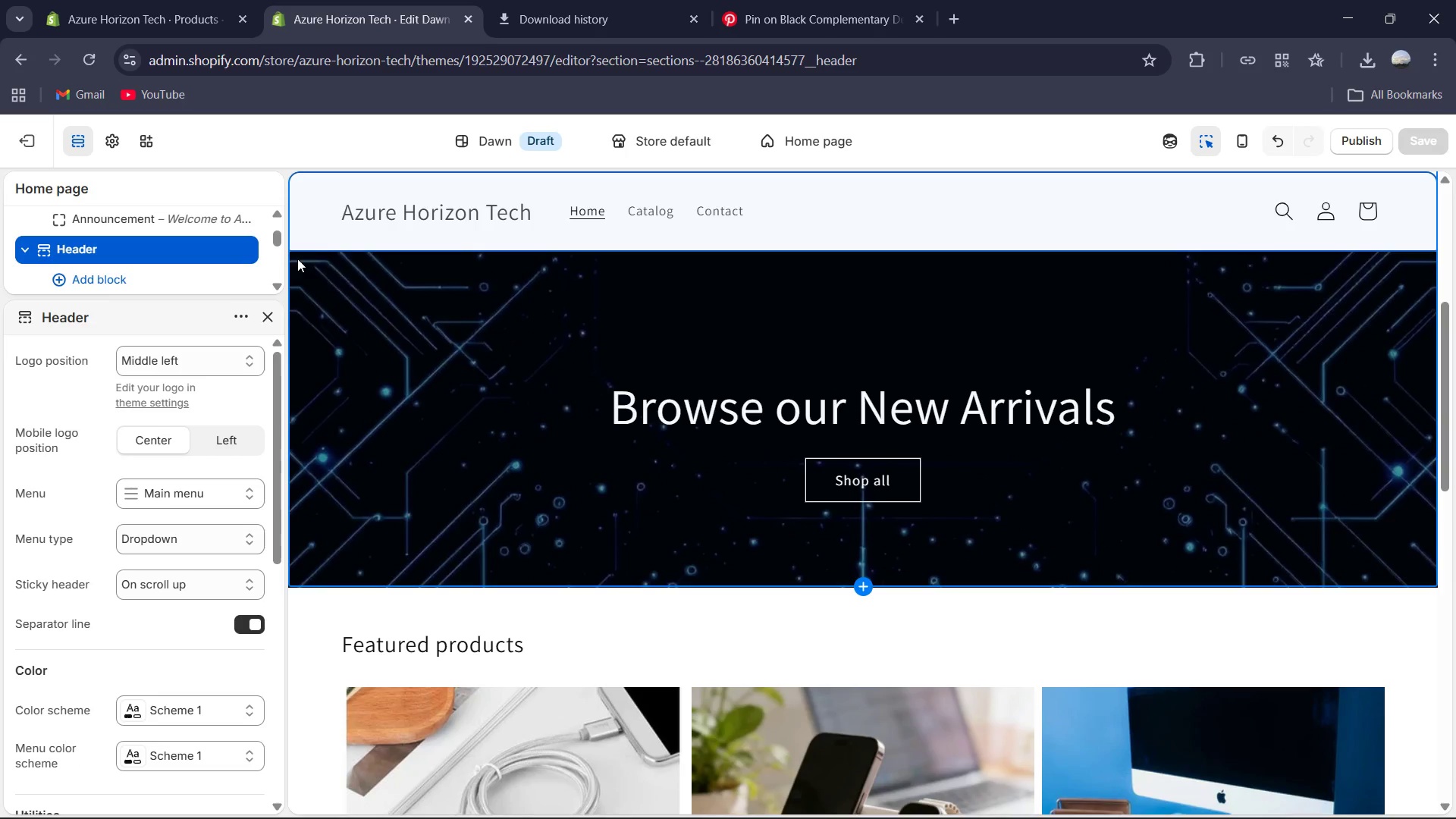 
left_click([717, 411])
 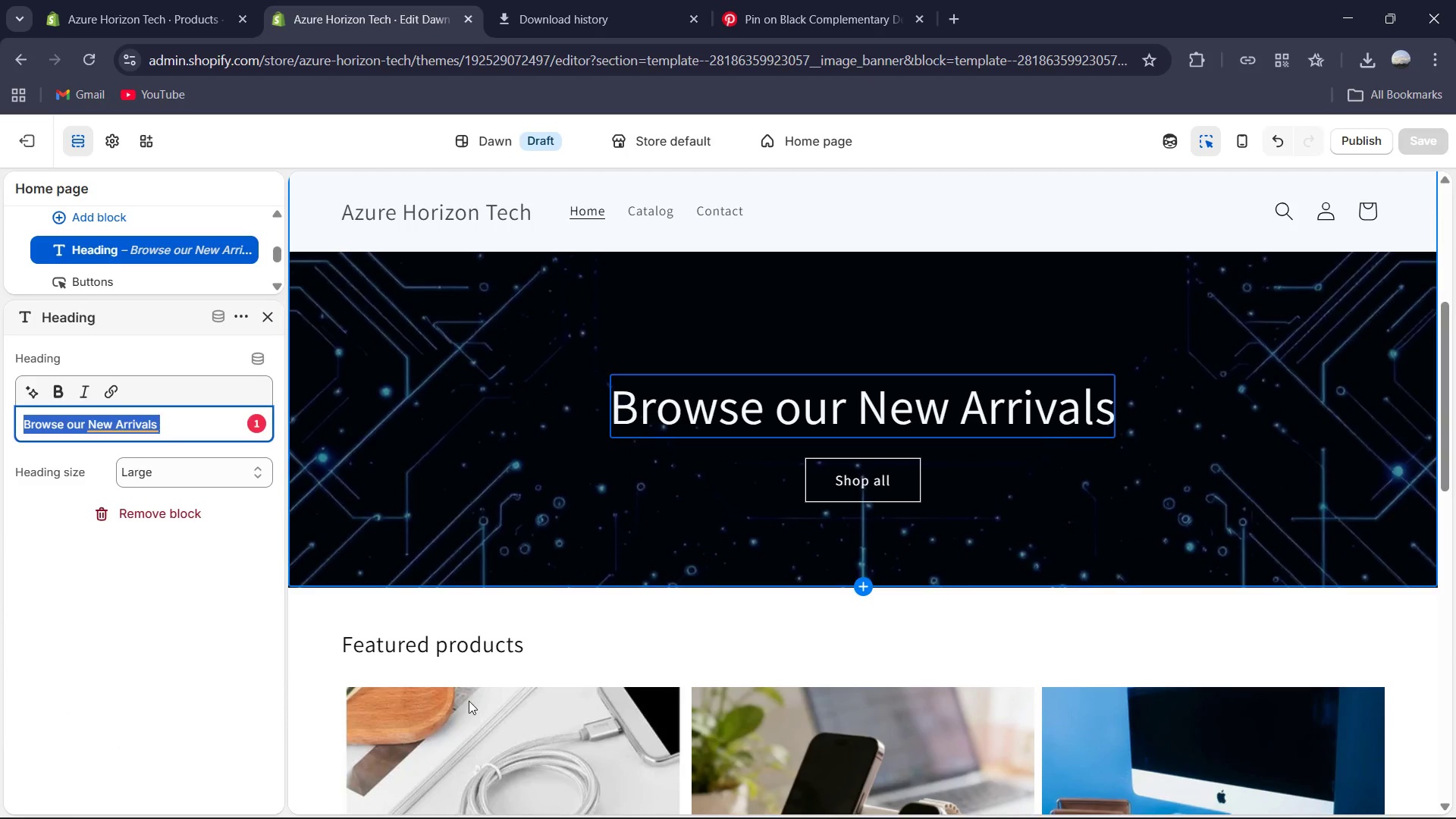 
left_click([465, 701])
 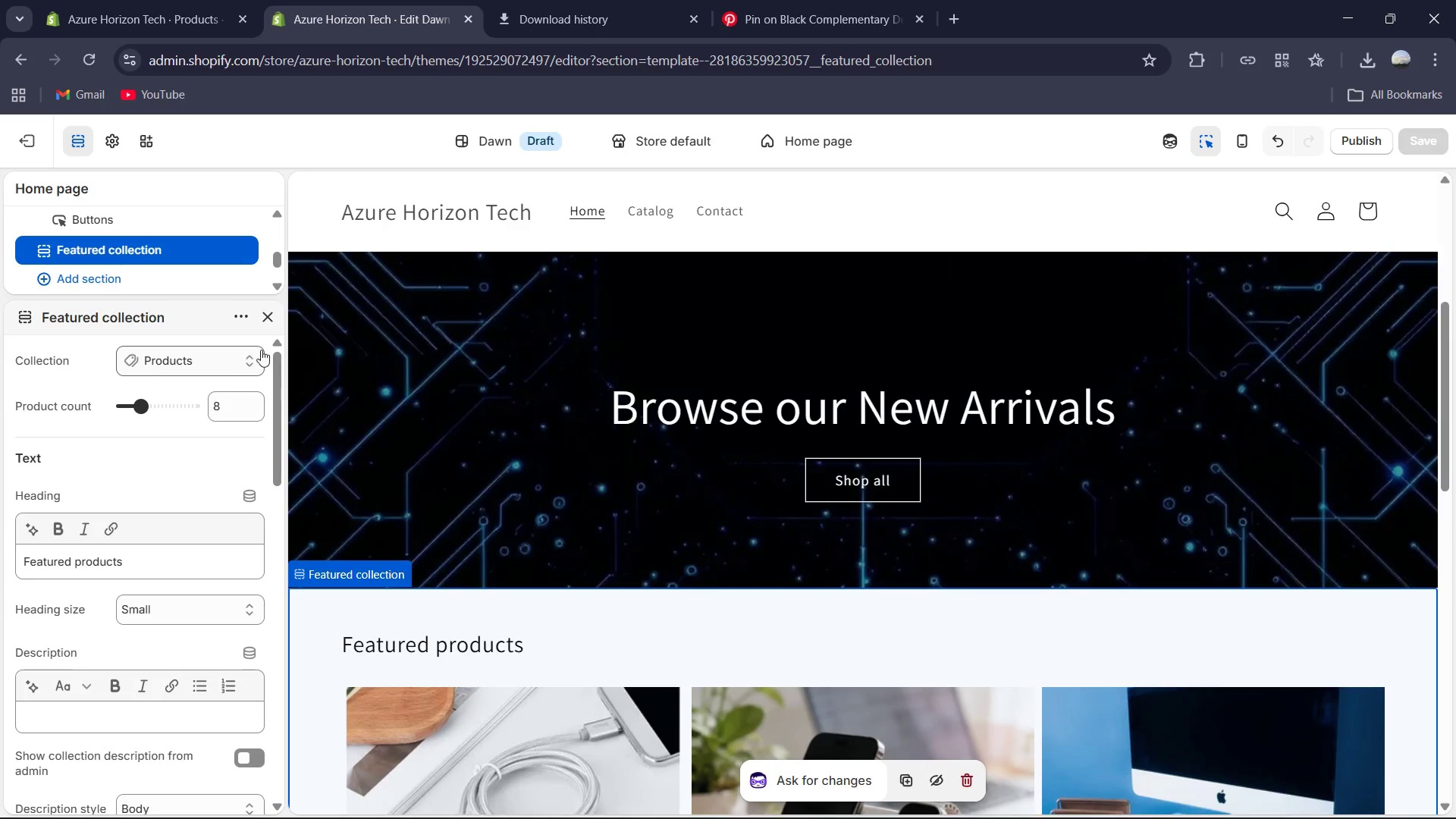 
left_click([265, 311])
 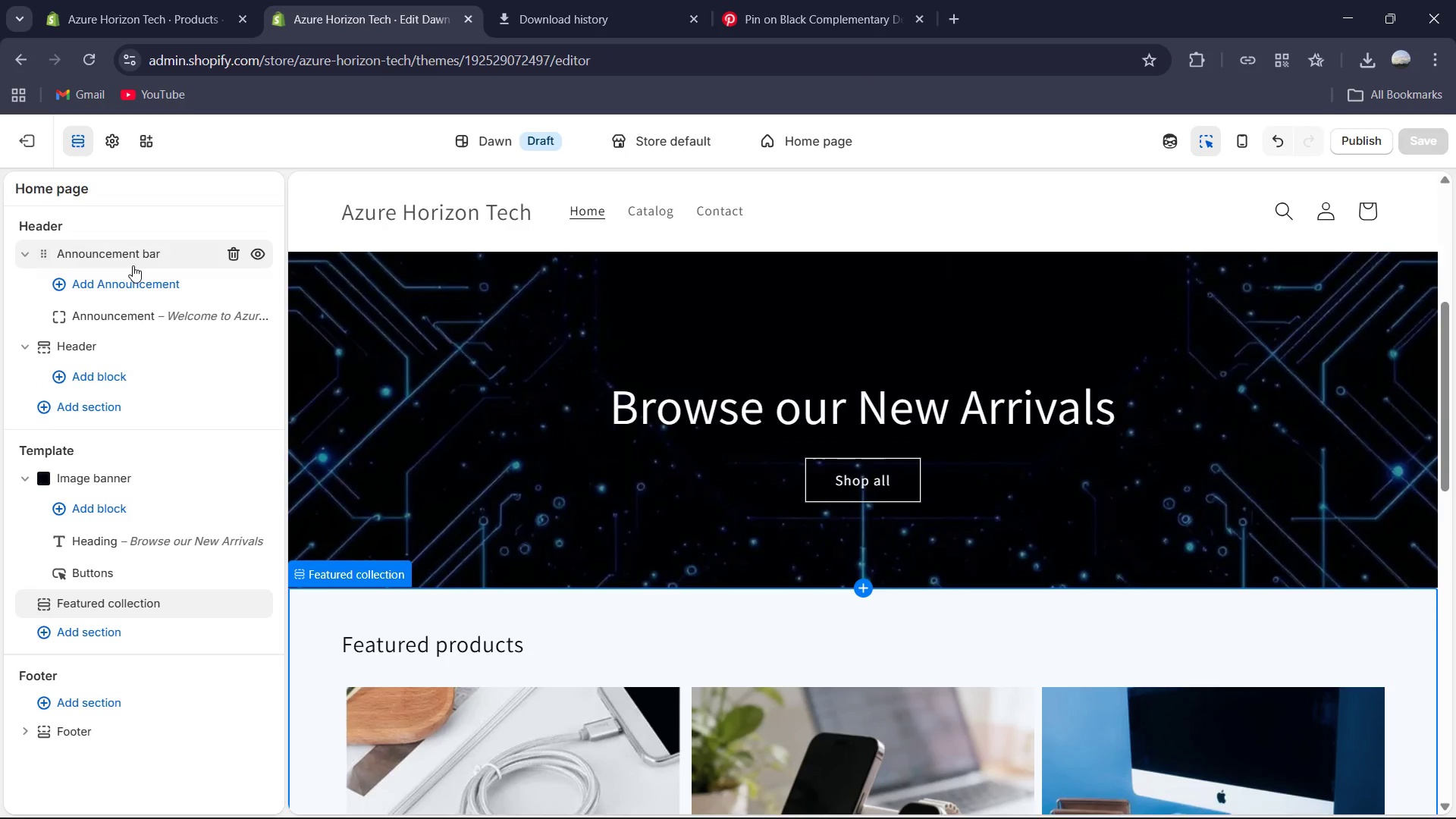 
left_click([133, 265])
 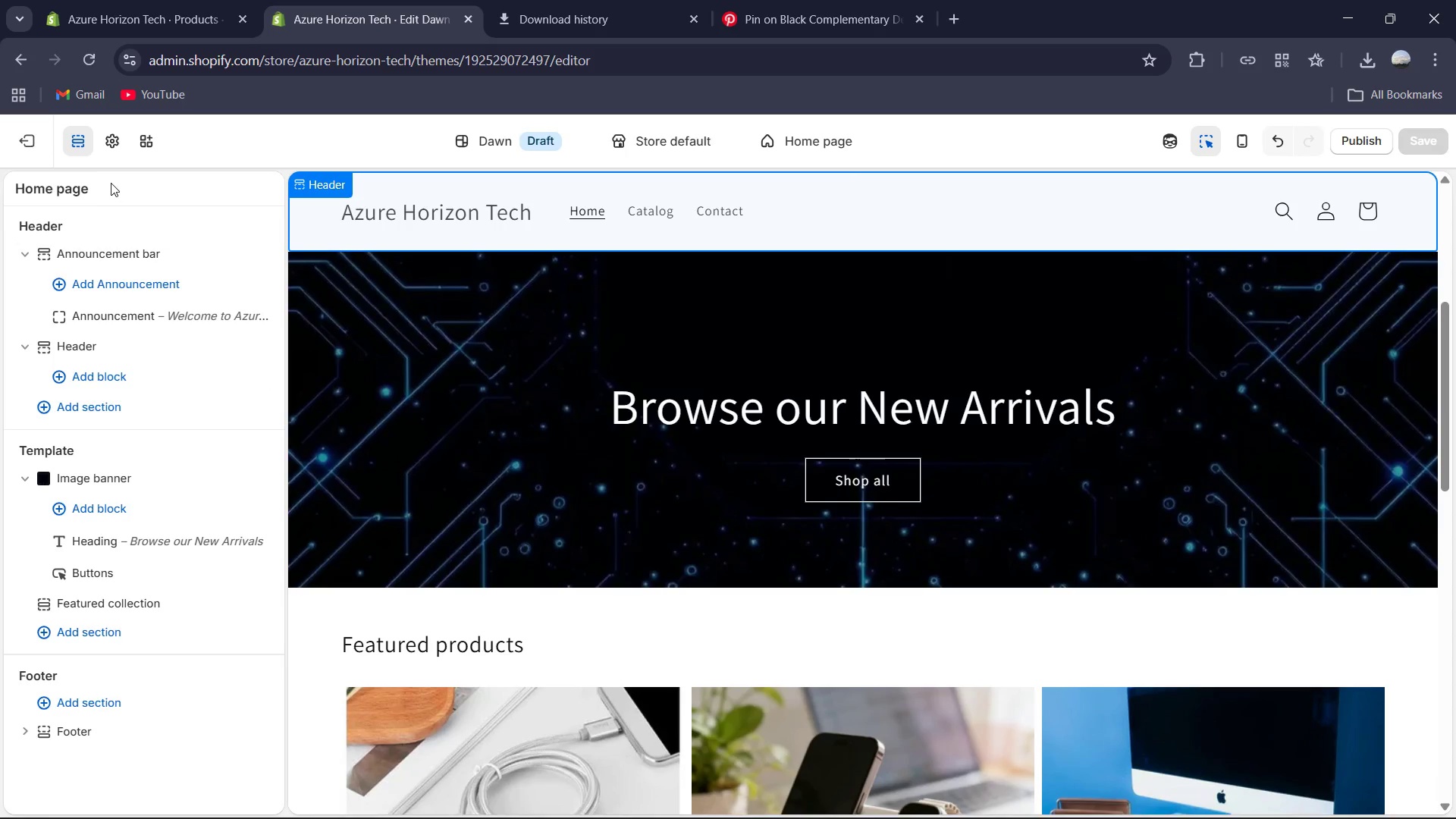 
left_click([128, 187])
 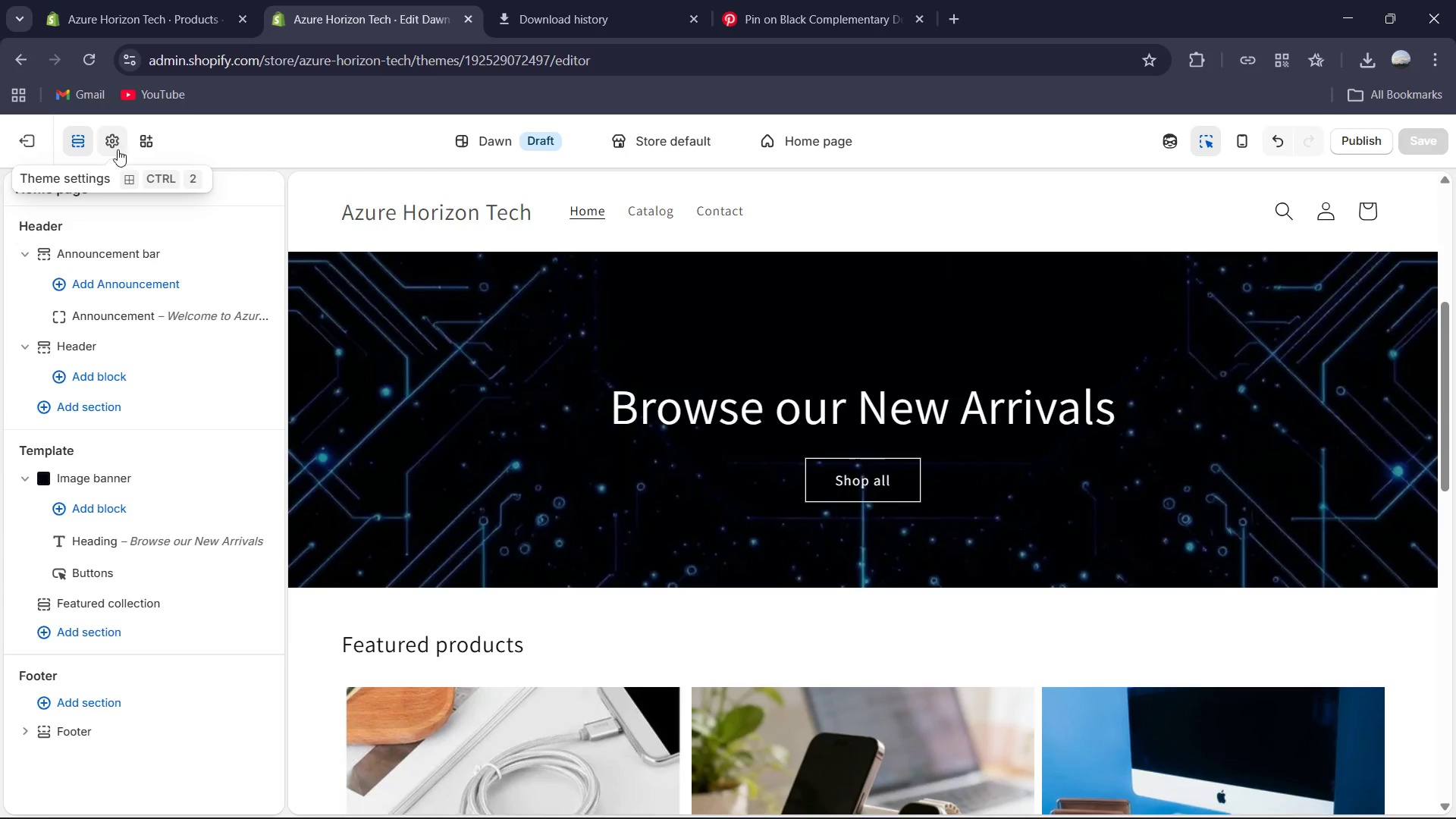 
left_click([118, 155])
 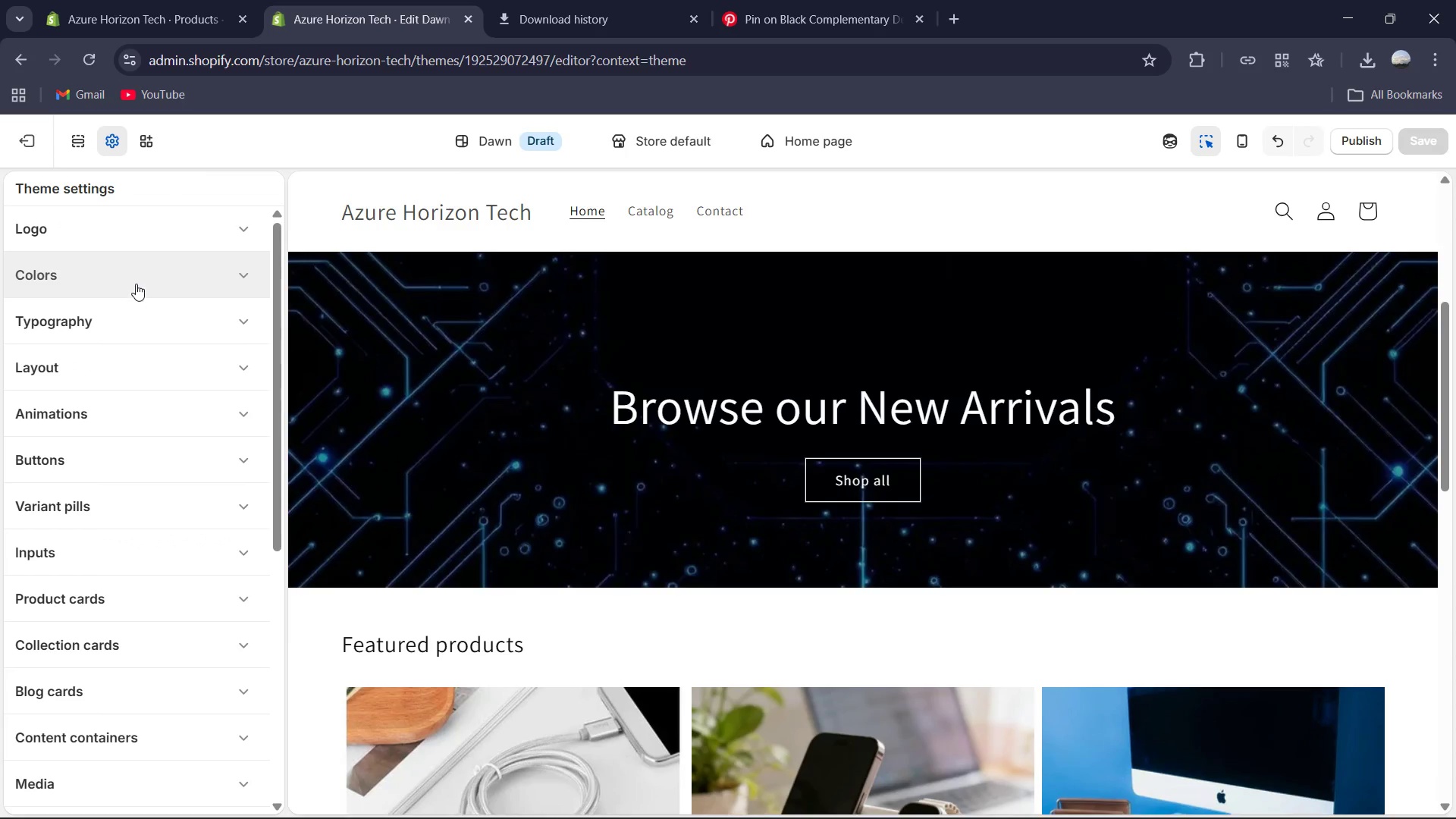 
left_click([136, 274])
 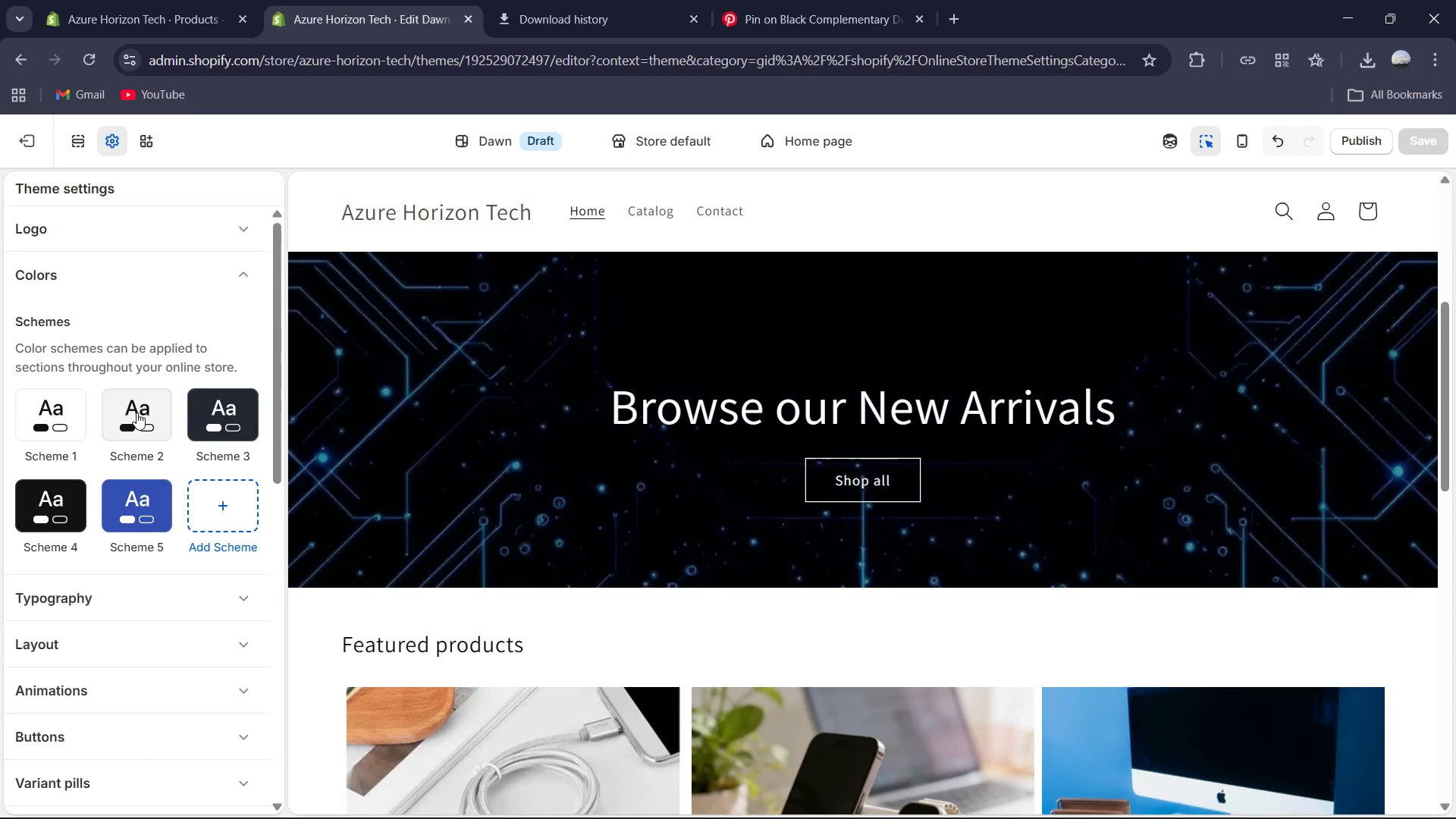 
left_click([76, 408])
 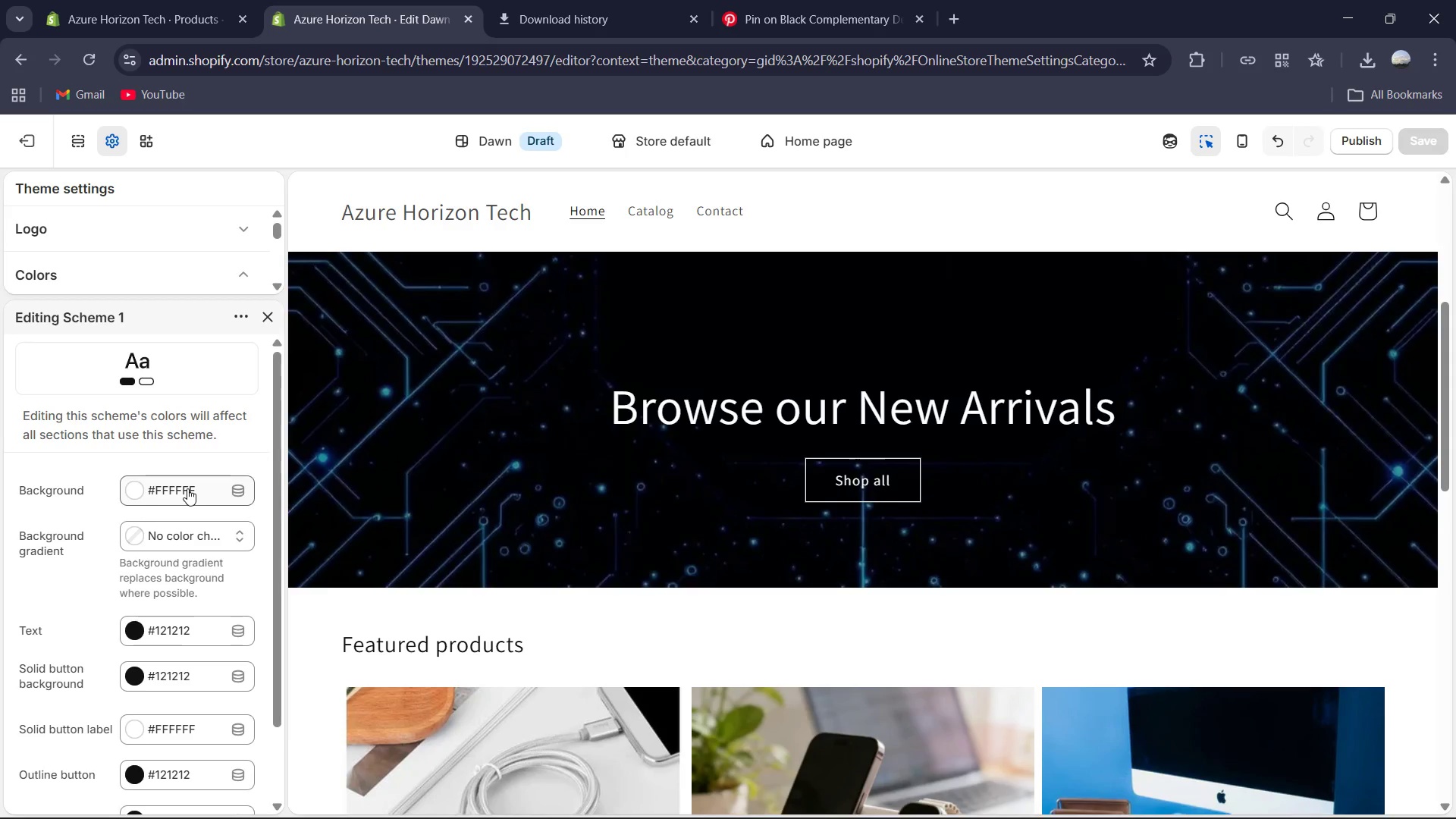 
left_click([187, 488])
 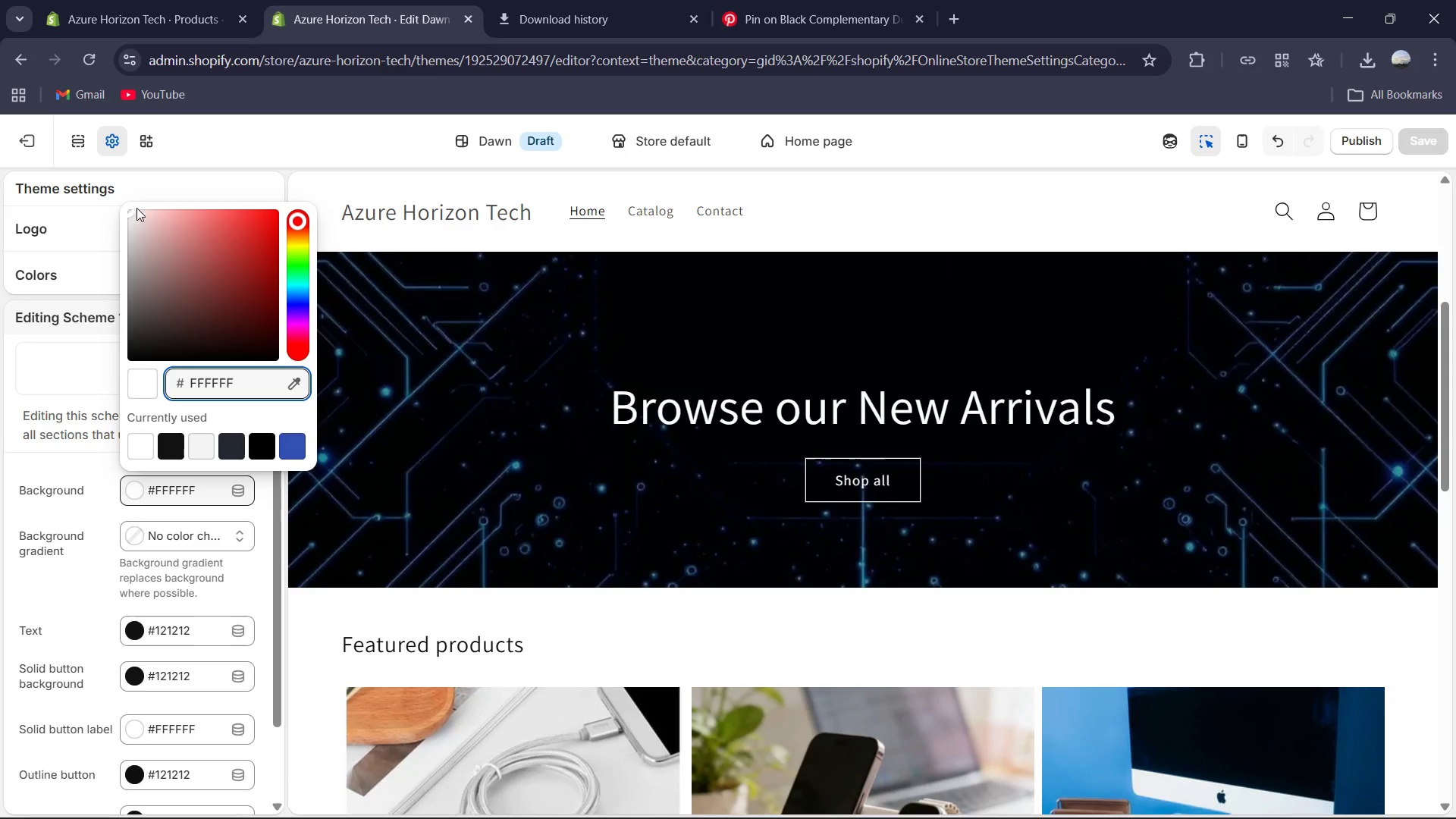 
left_click_drag(start_coordinate=[131, 209], to_coordinate=[110, 220])
 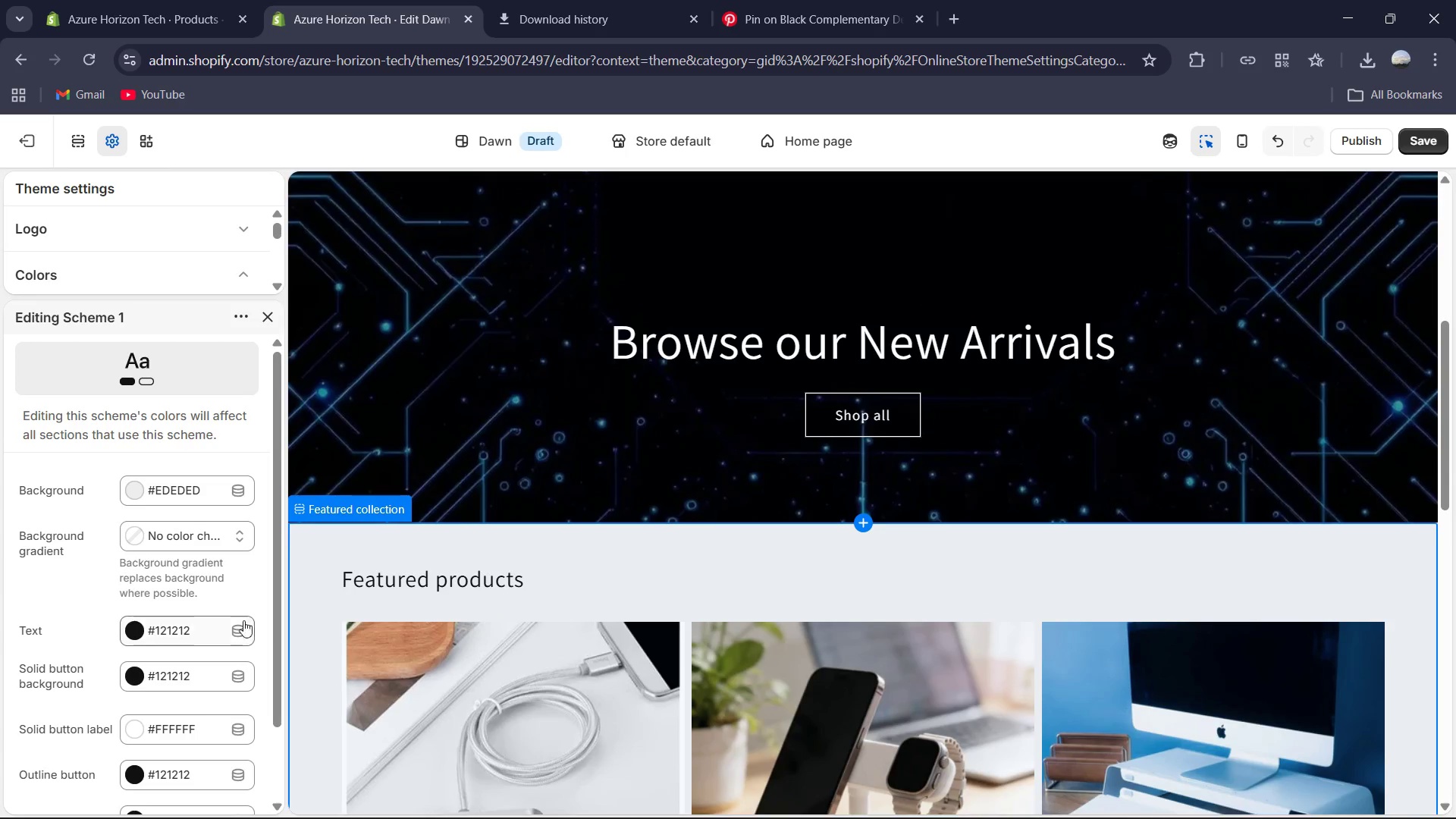 
wait(6.31)
 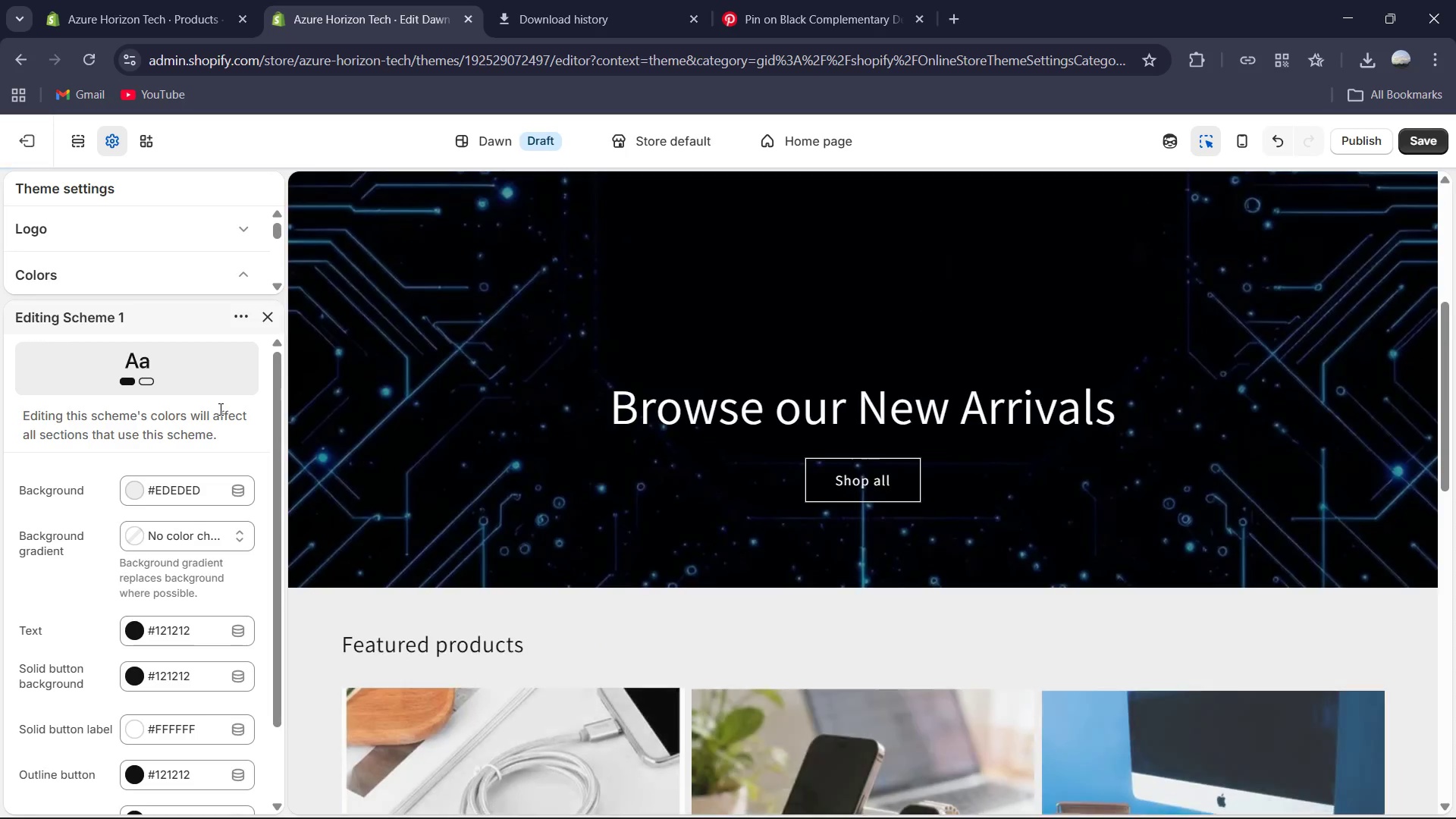 
left_click([203, 632])
 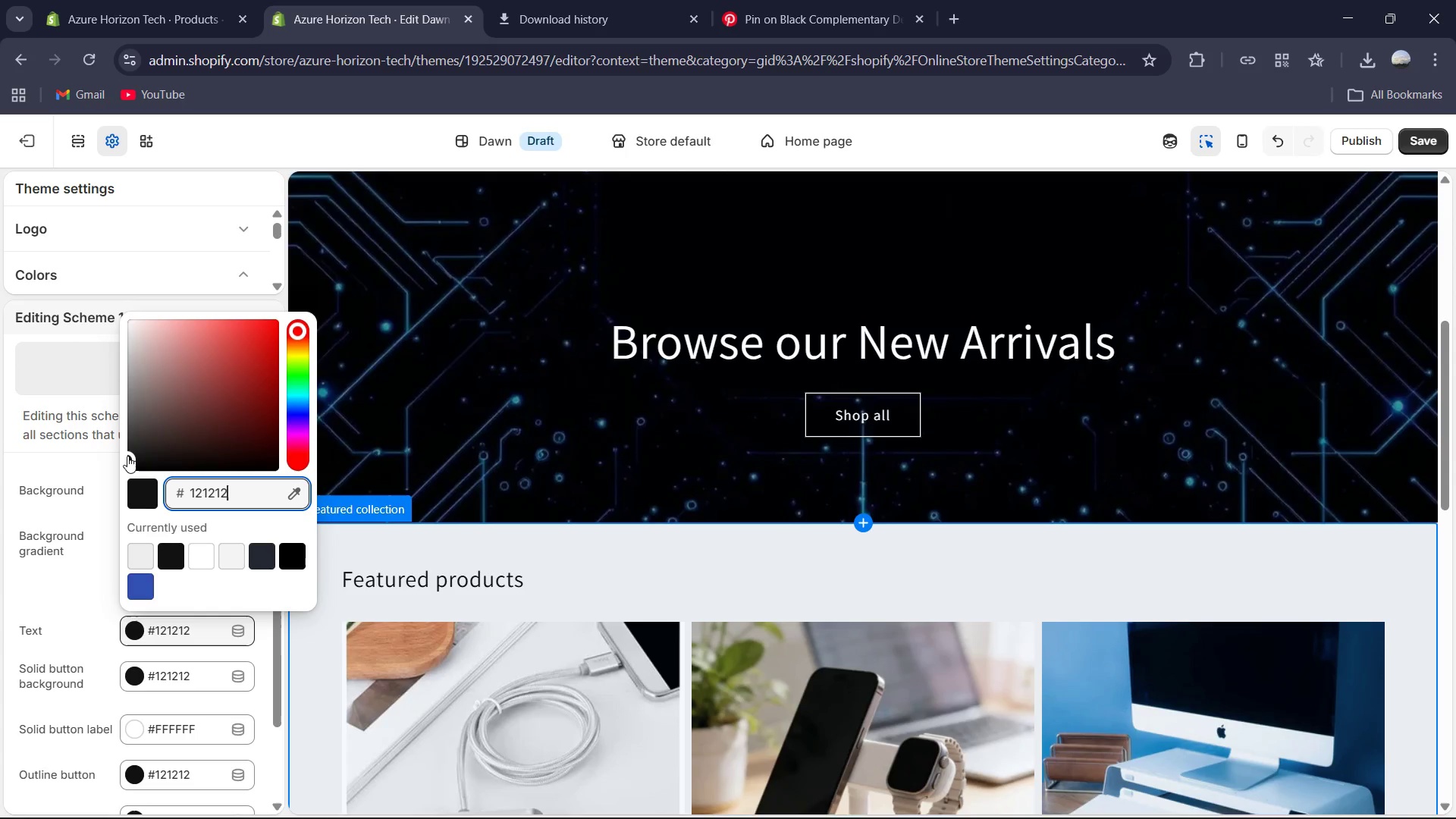 
left_click([127, 456])
 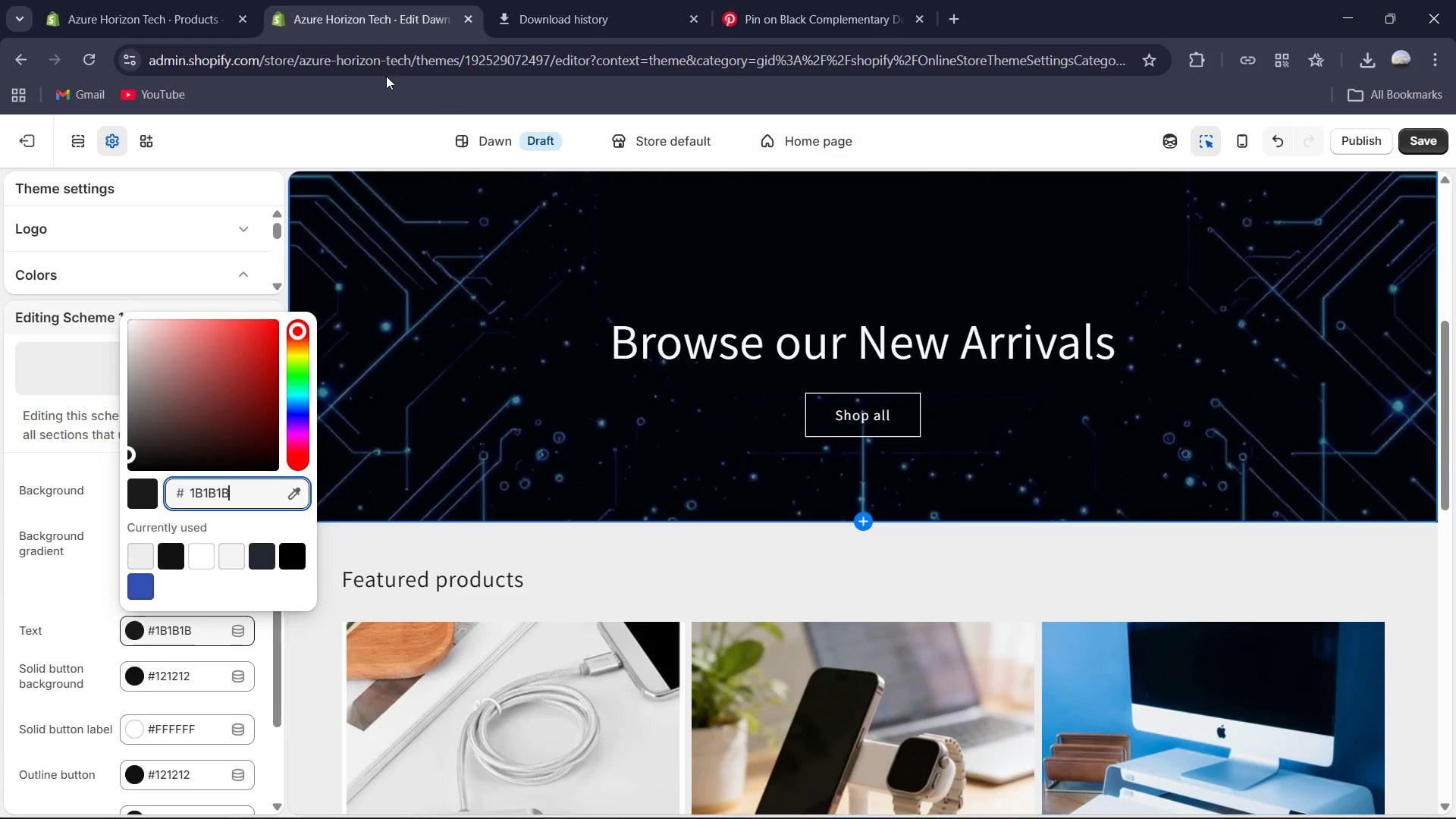 
left_click([362, 108])
 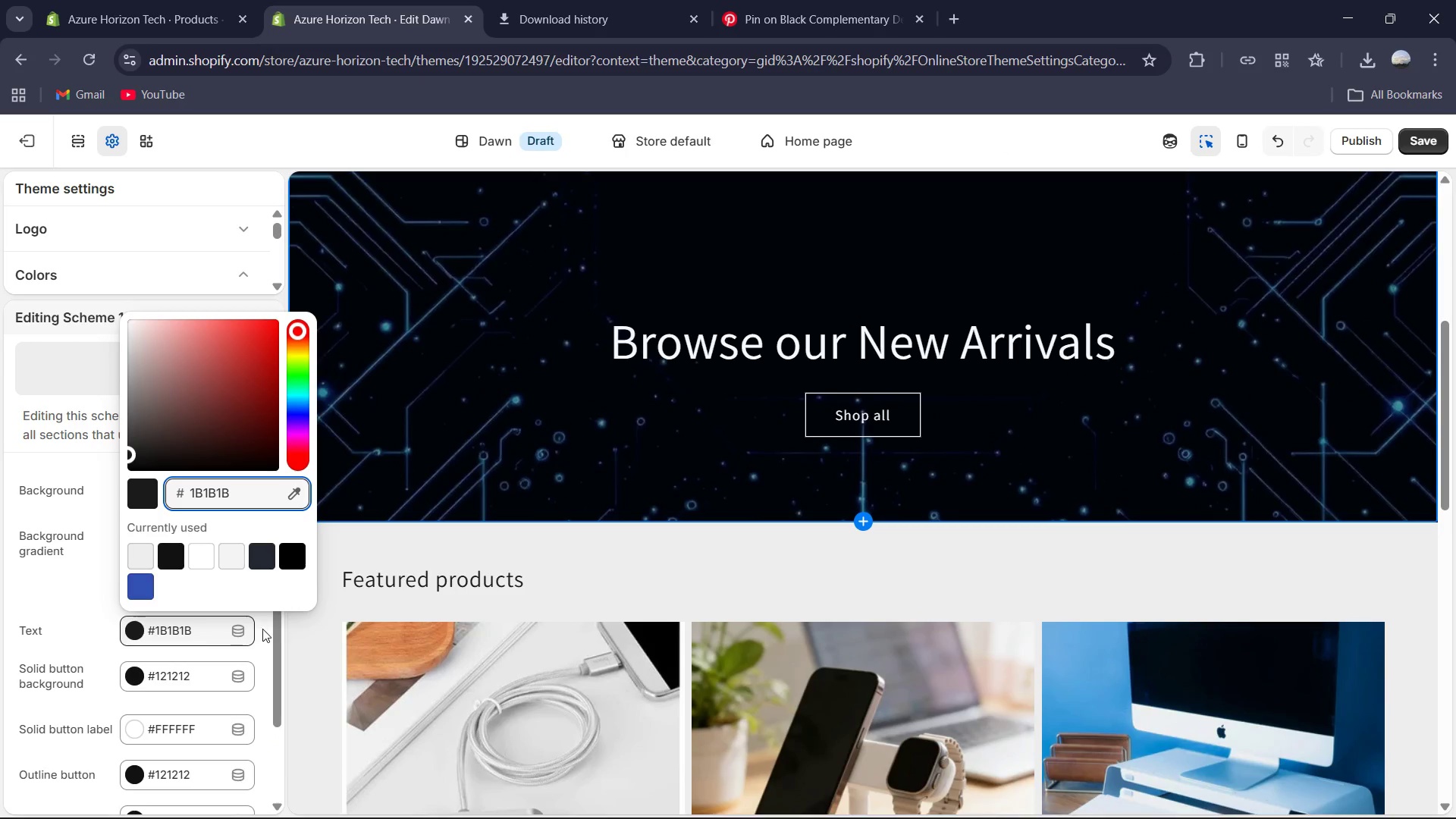 
left_click([262, 644])
 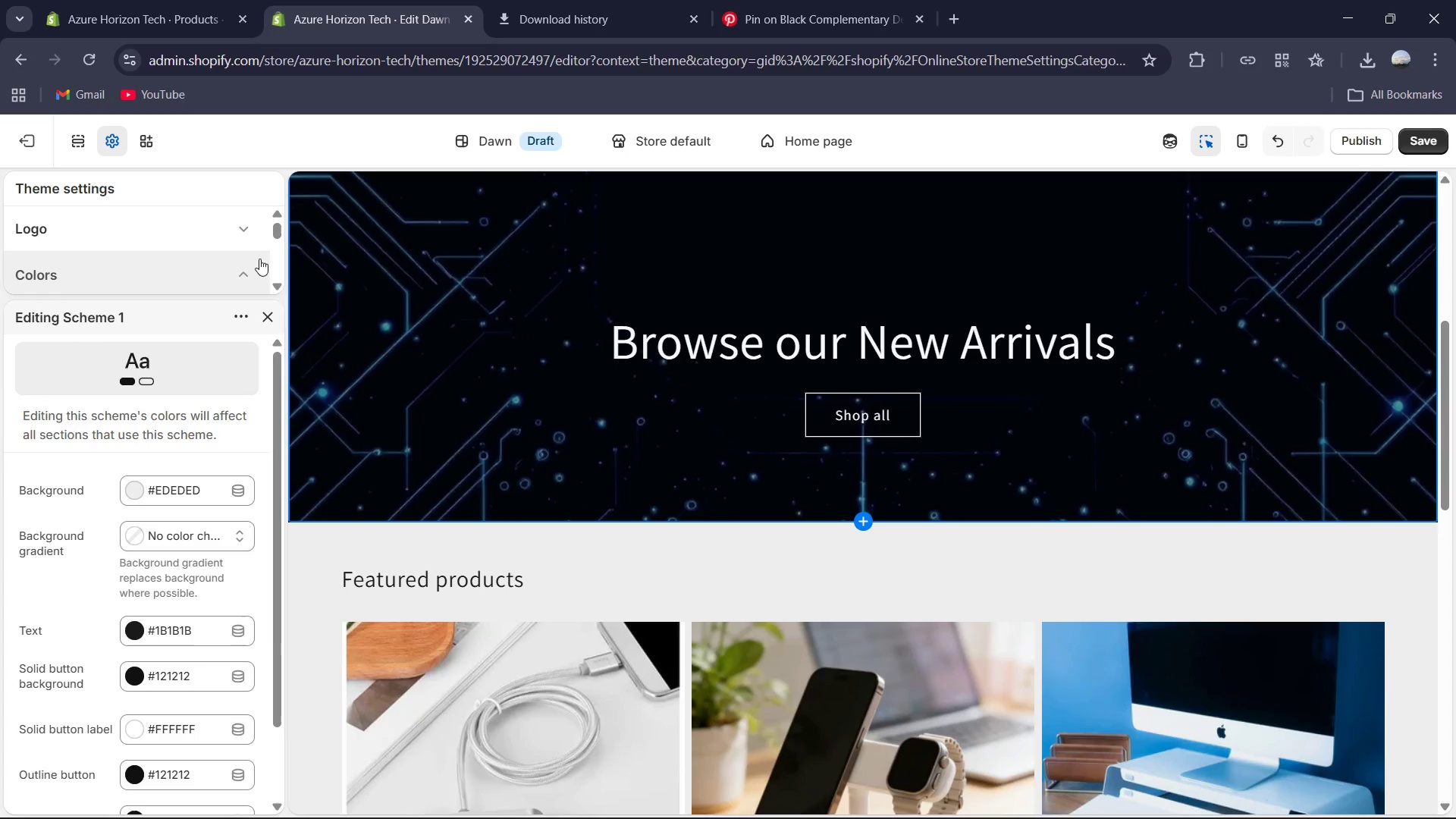 
wait(9.34)
 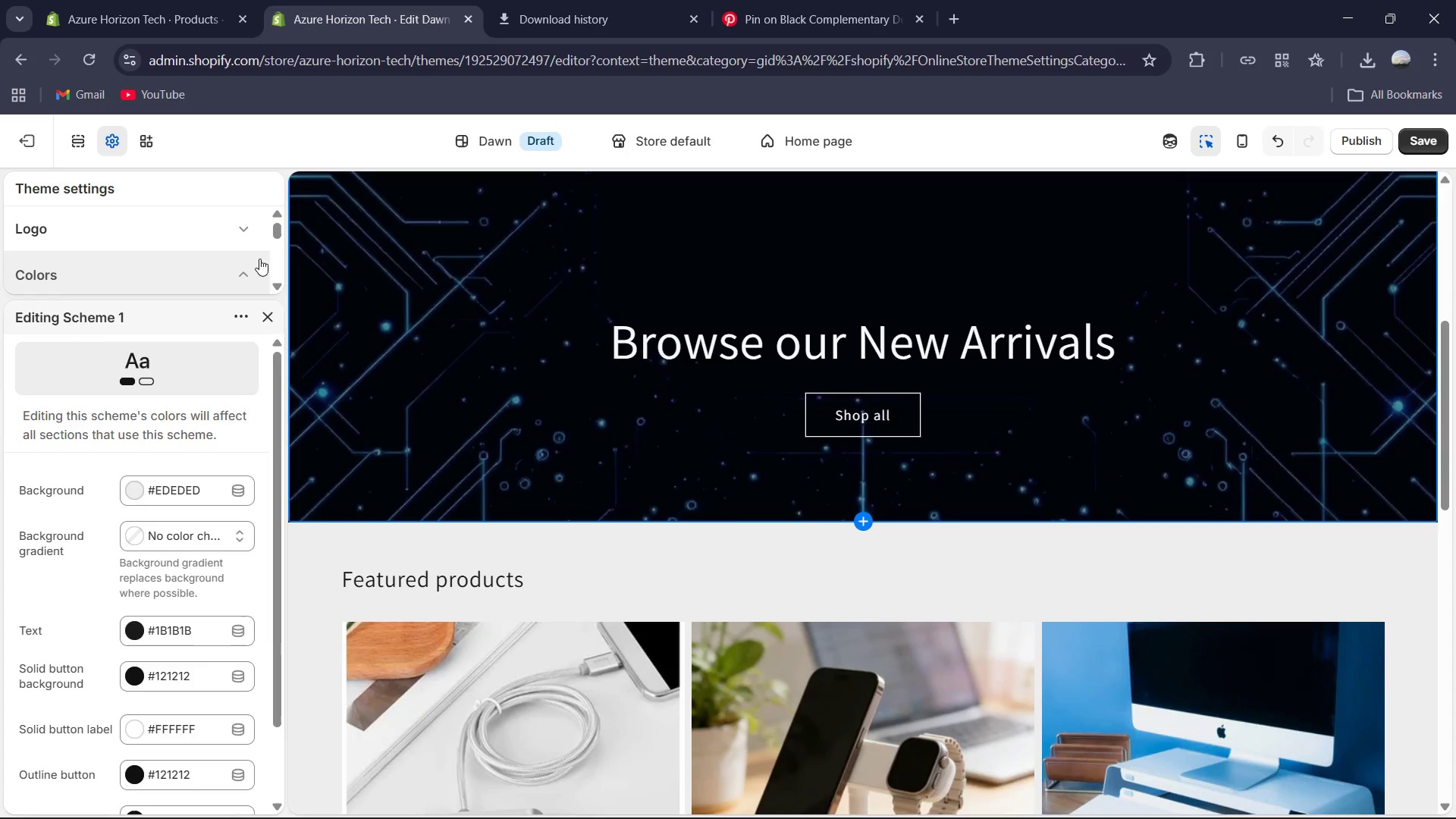 
left_click([113, 142])
 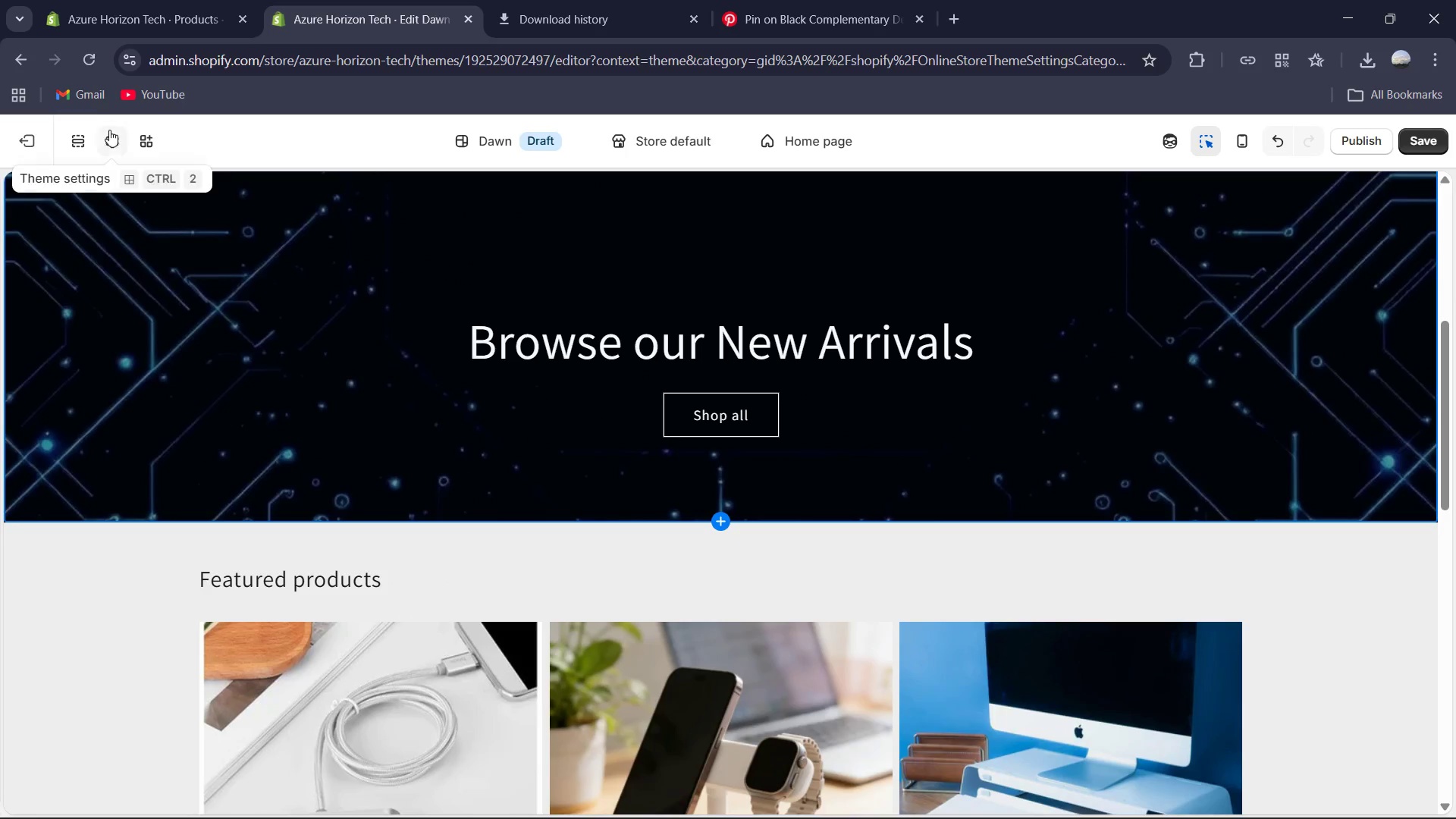 
left_click([109, 135])
 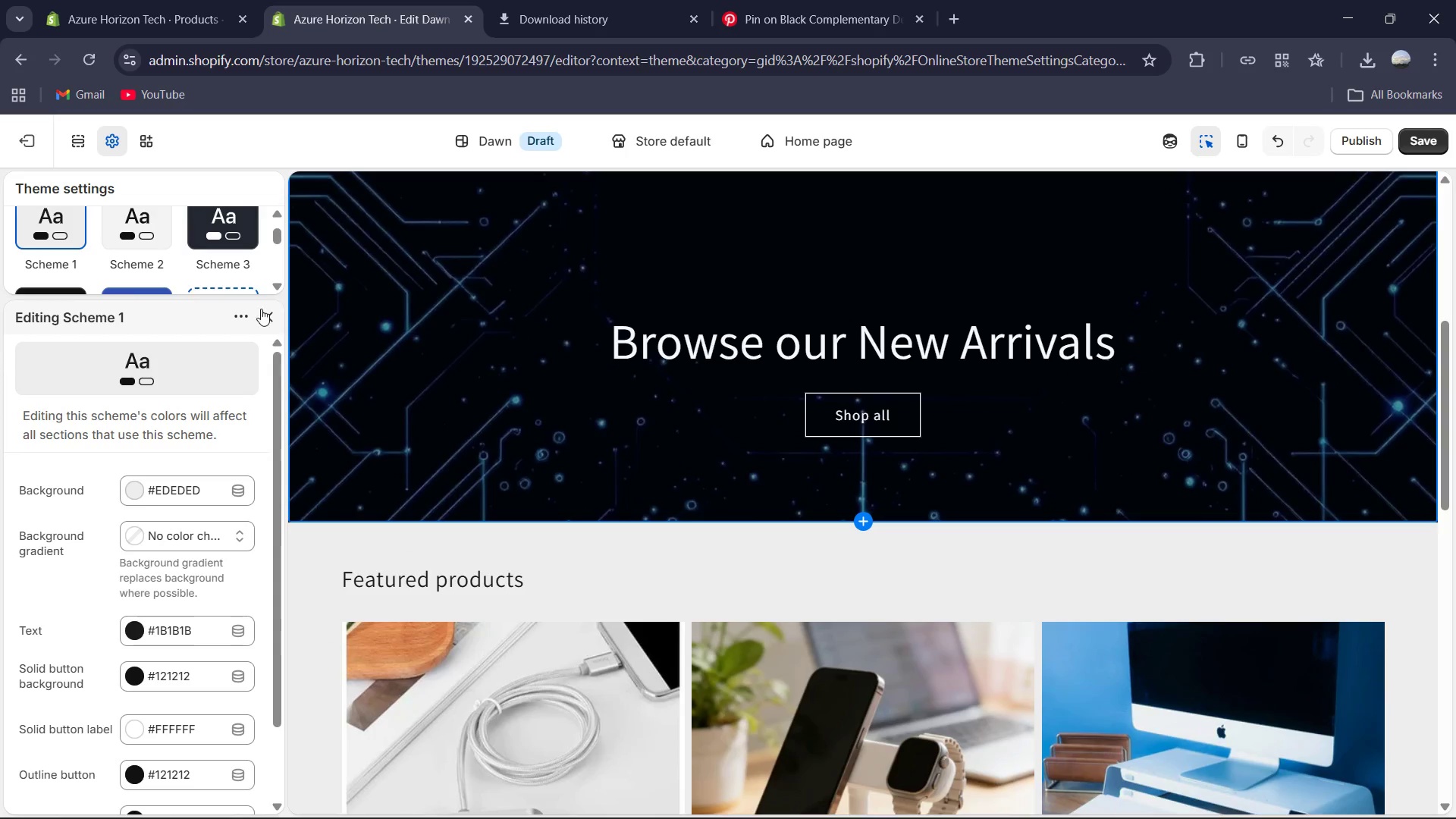 
left_click([264, 313])
 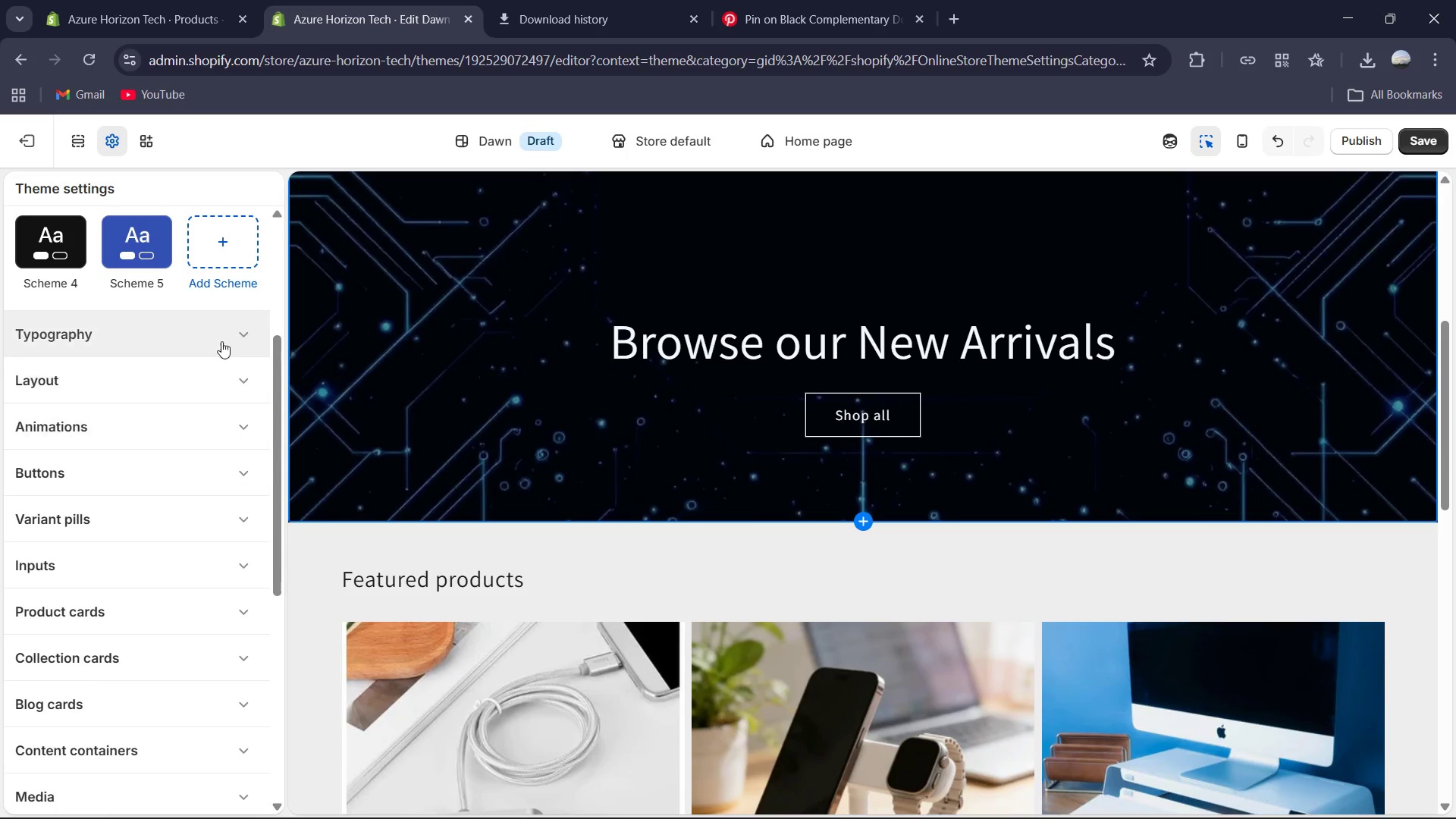 
left_click([221, 343])
 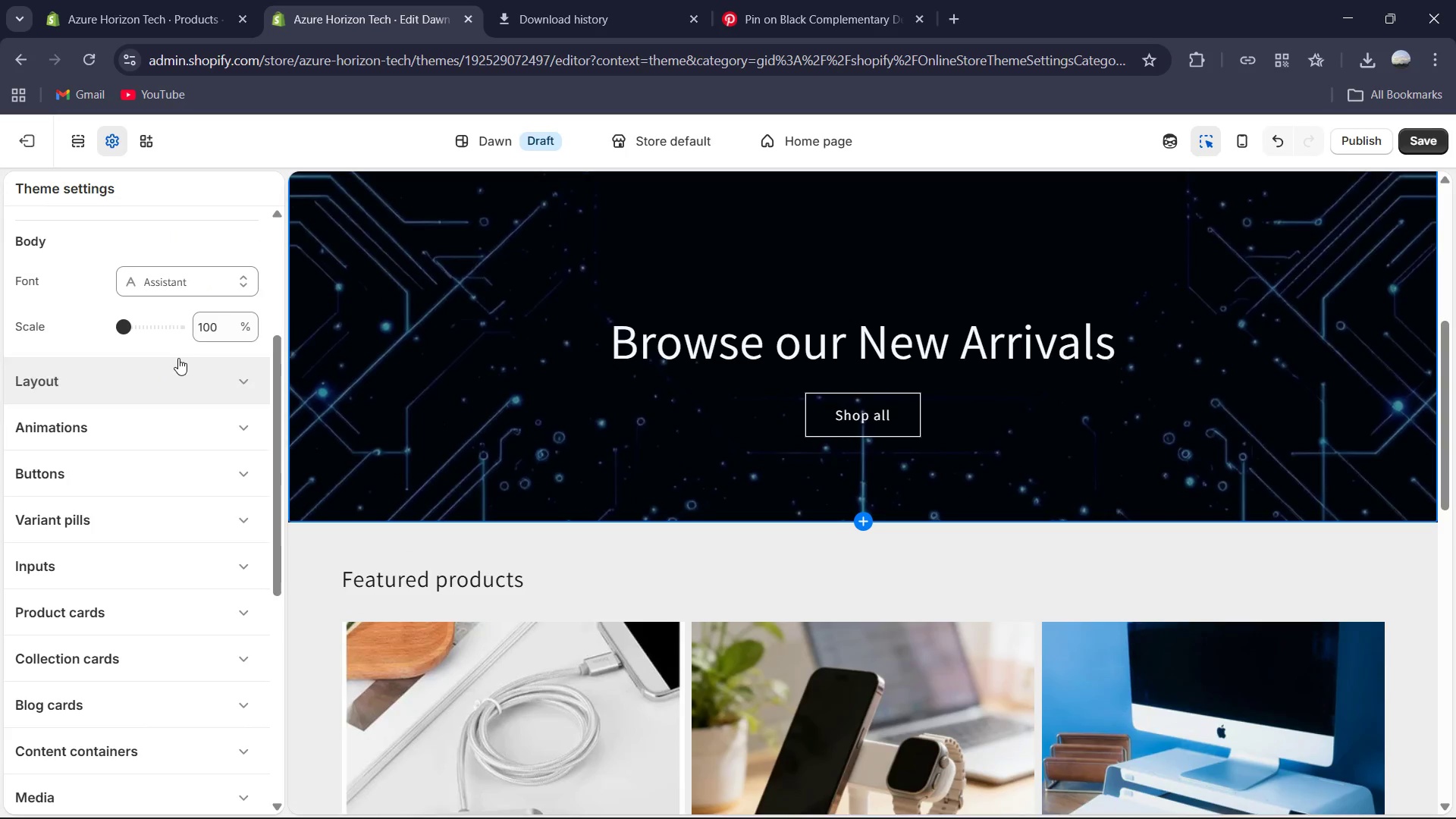 
left_click([170, 267])
 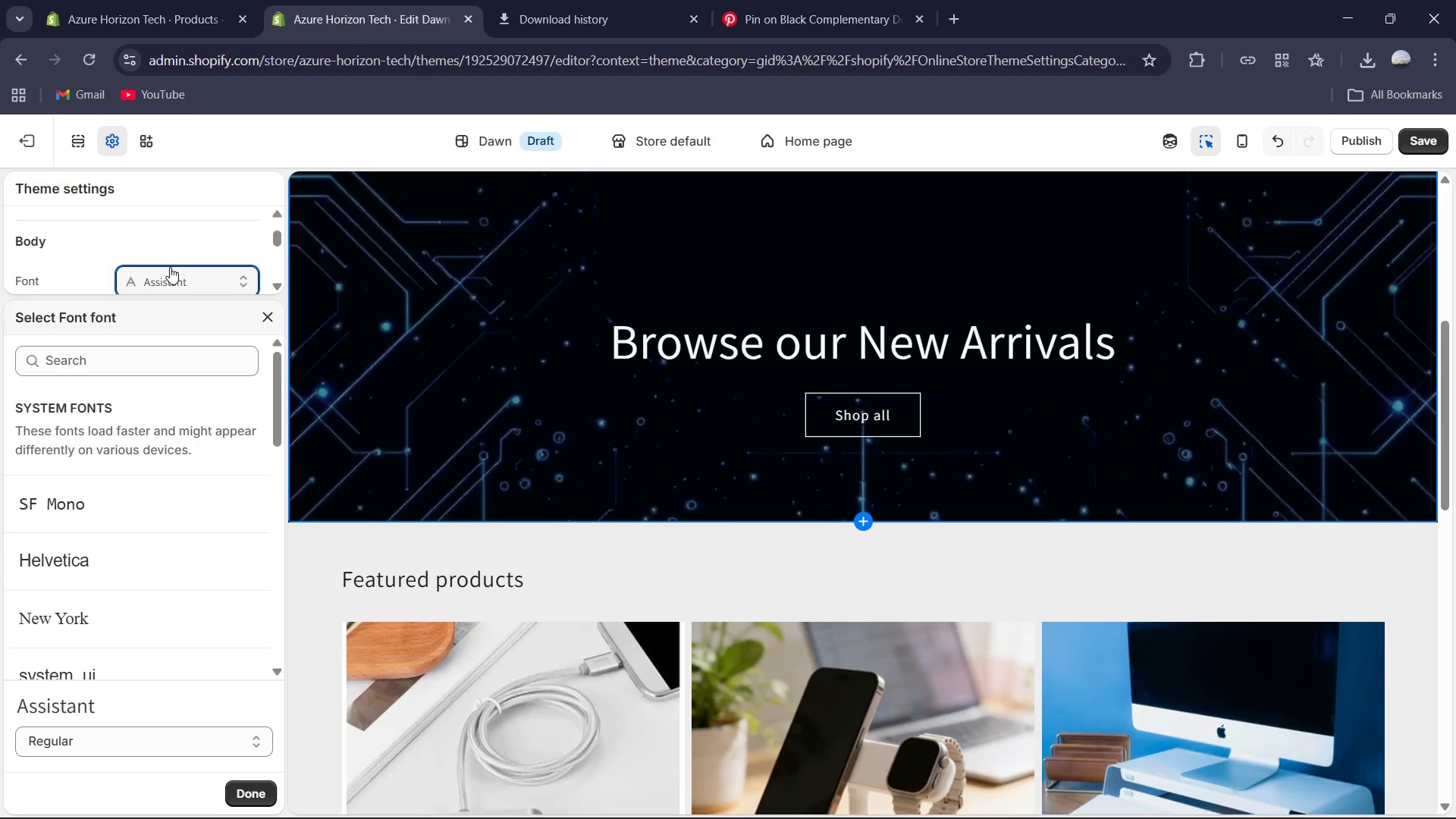 
key(Shift+S)
 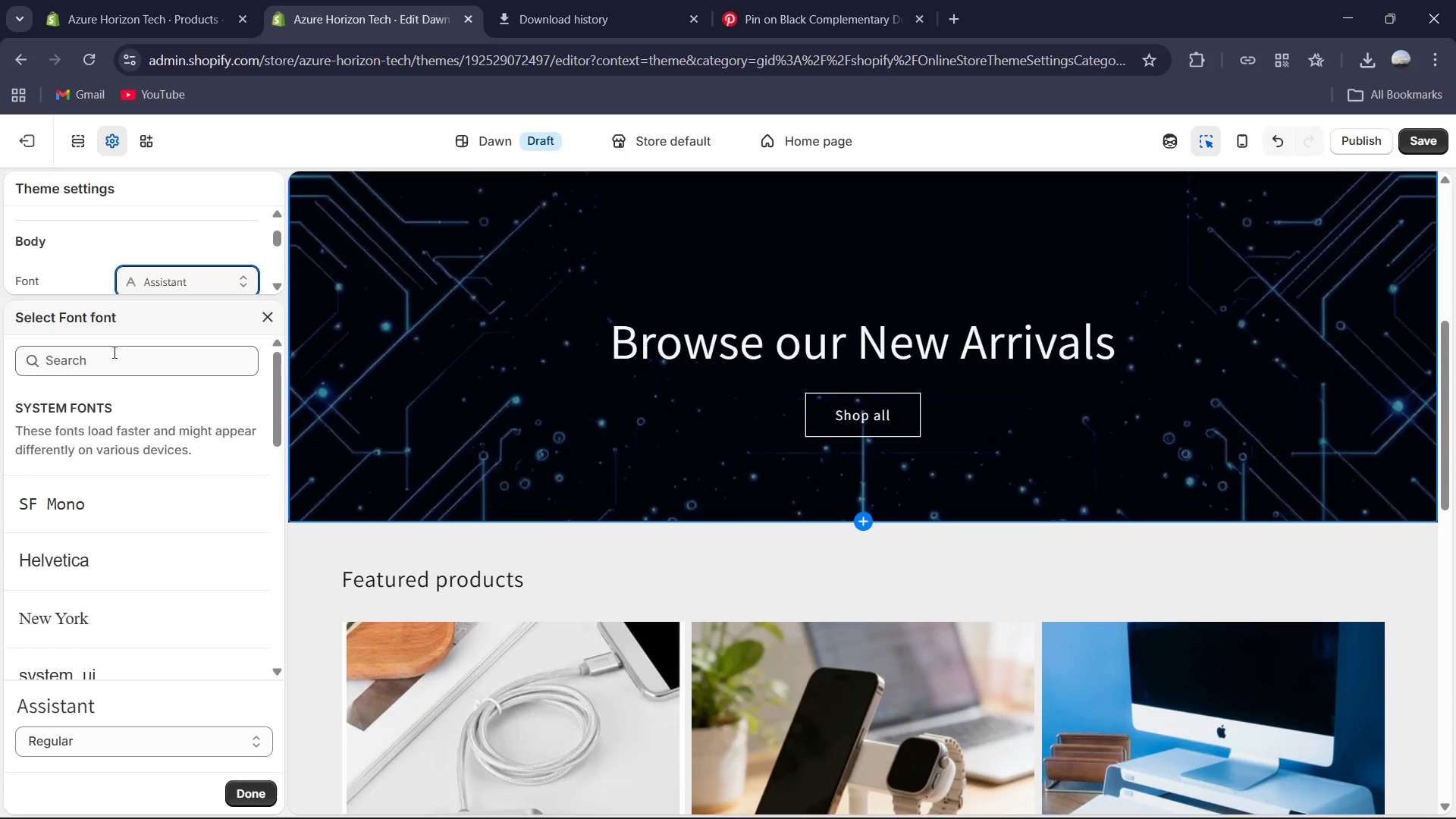 
left_click([113, 352])
 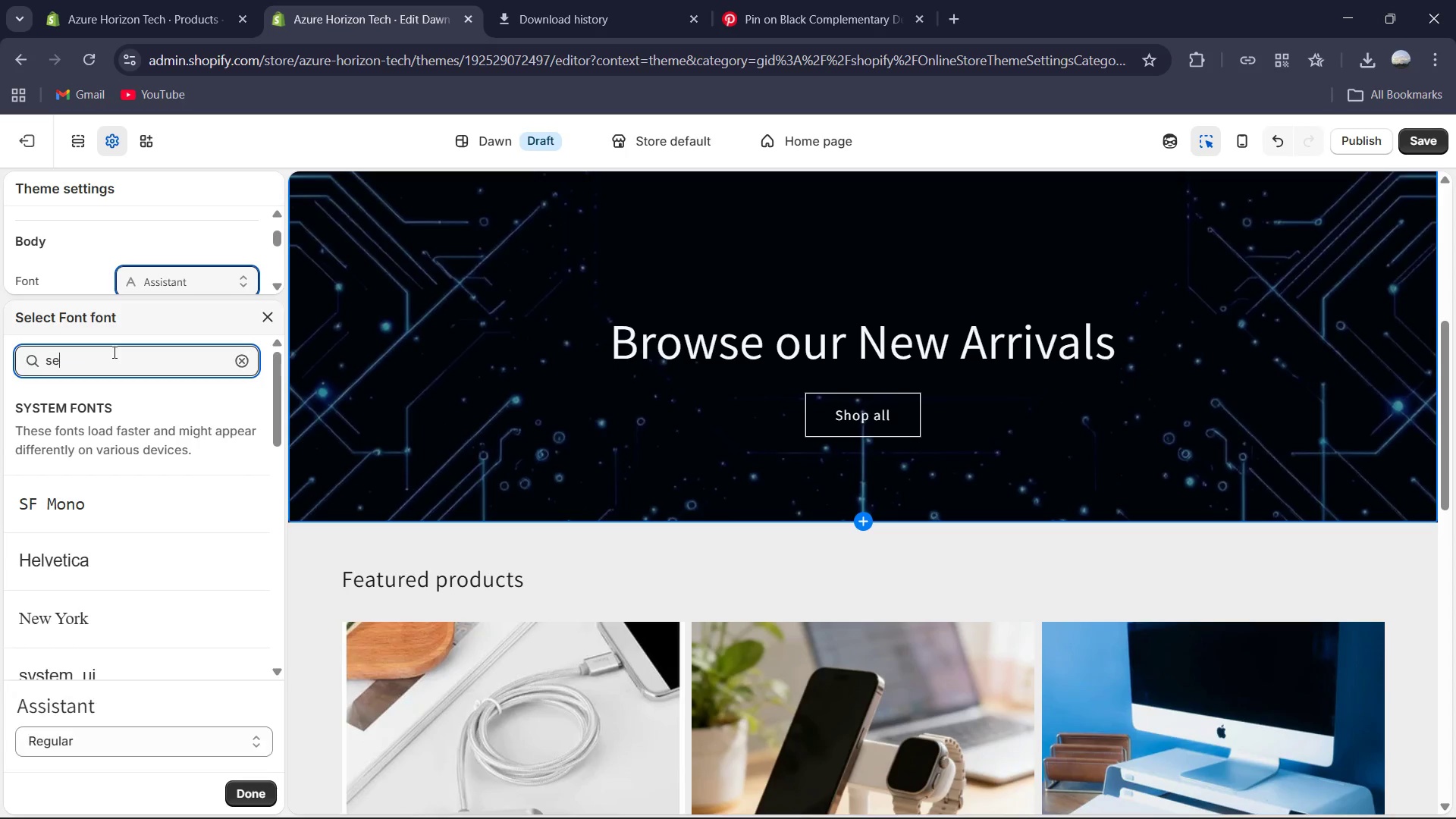 
type(ser)
 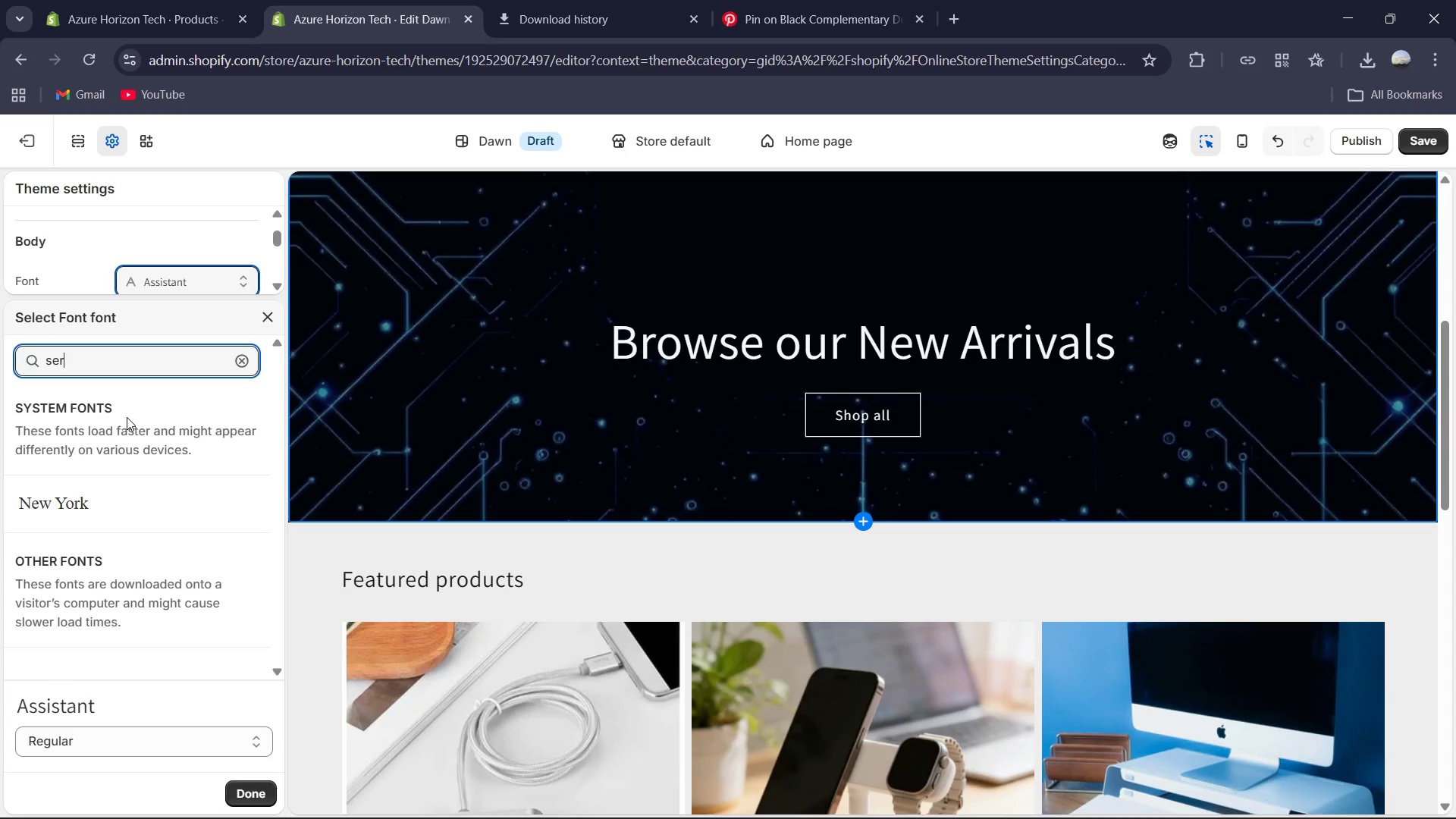 
type(ies)
 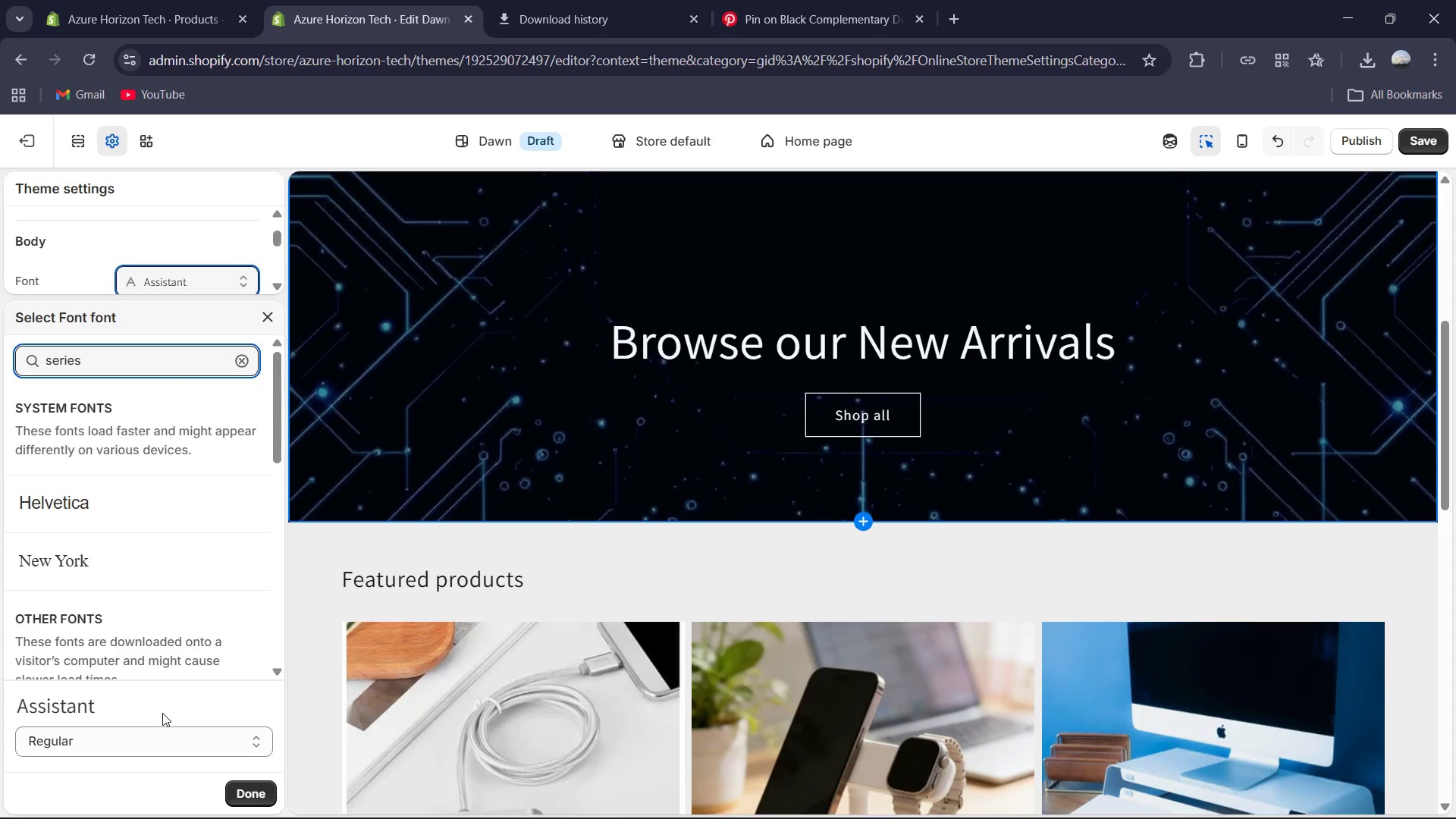 
wait(17.23)
 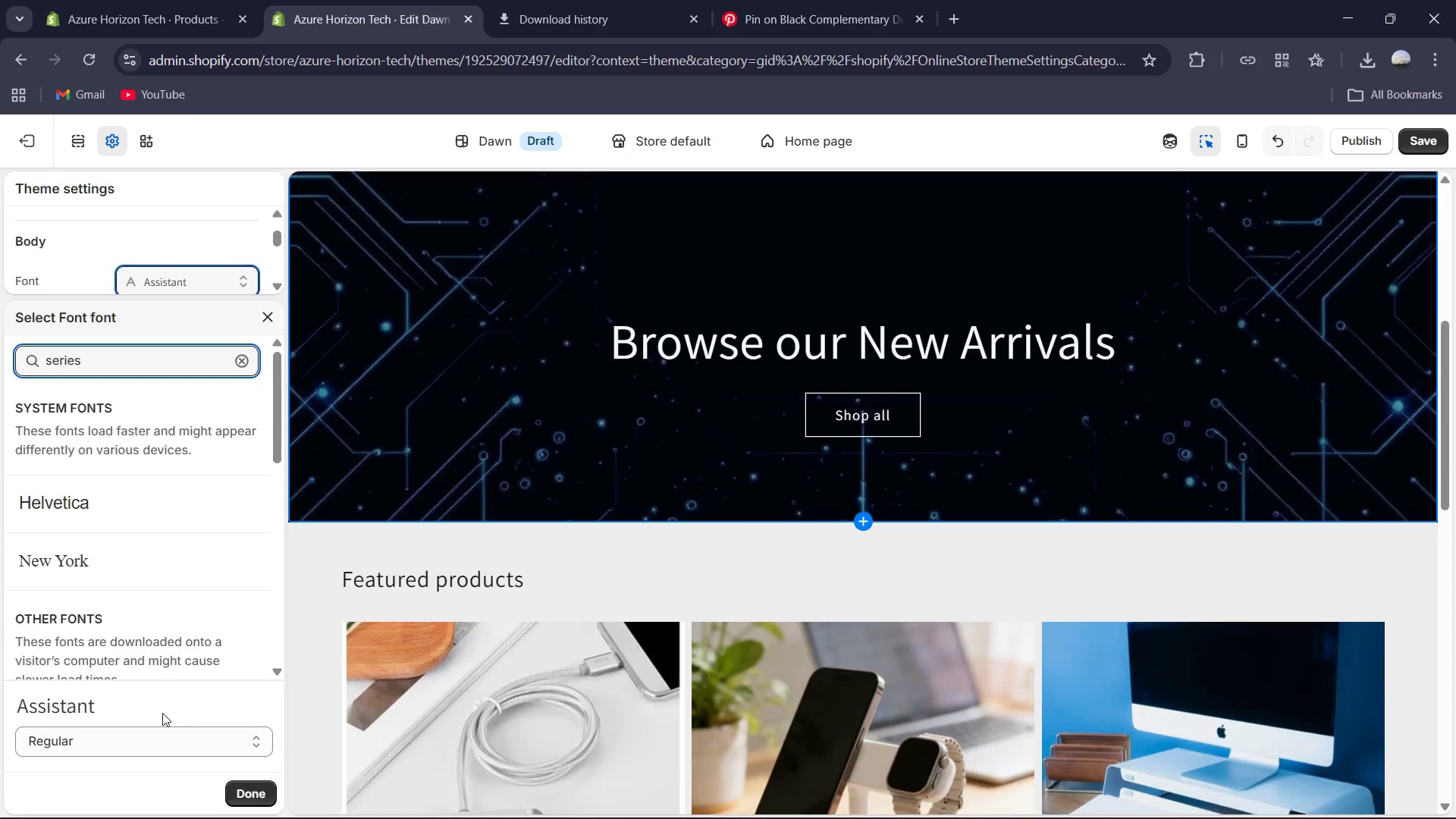 
left_click([122, 745])
 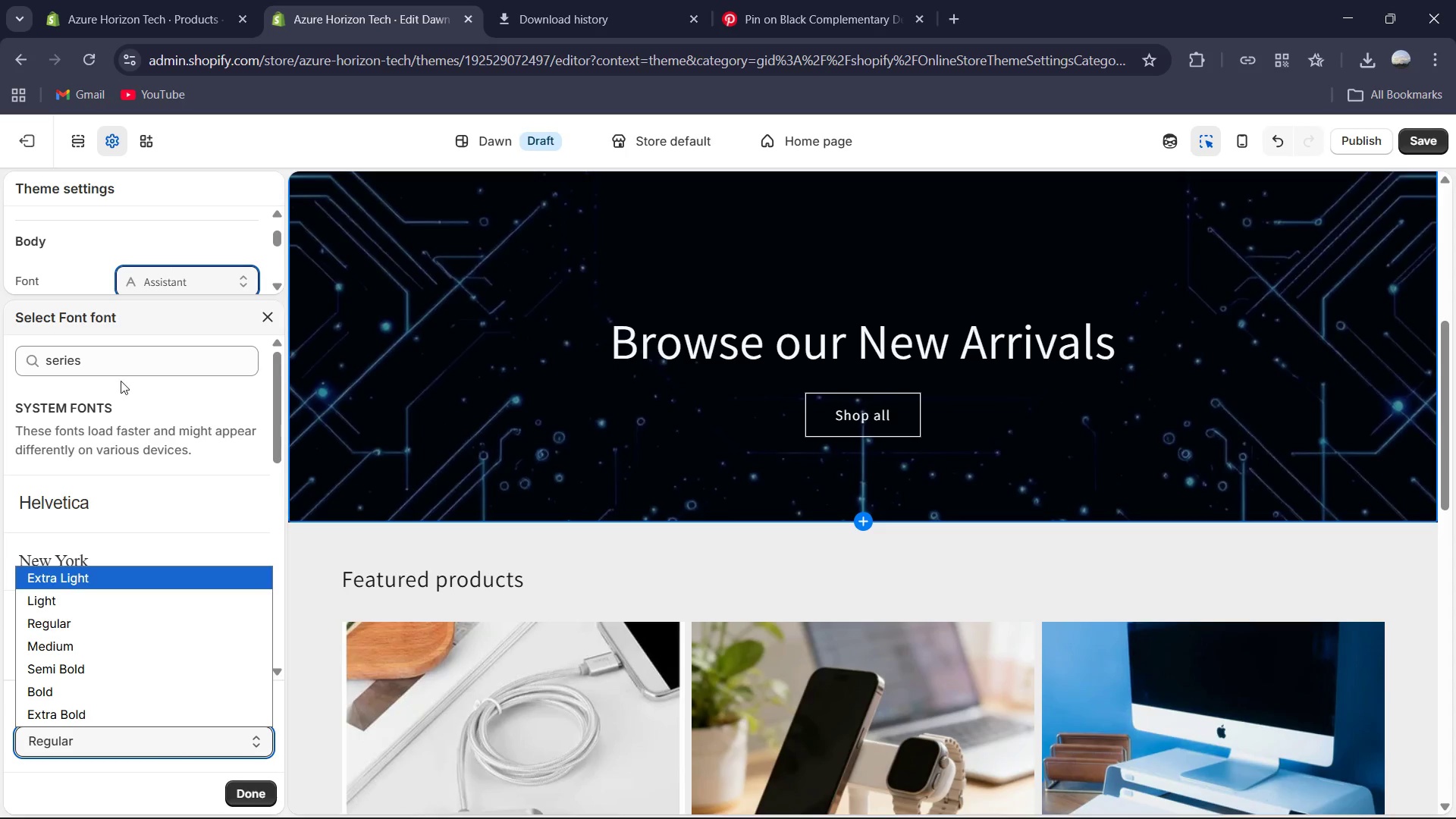 
left_click([124, 353])
 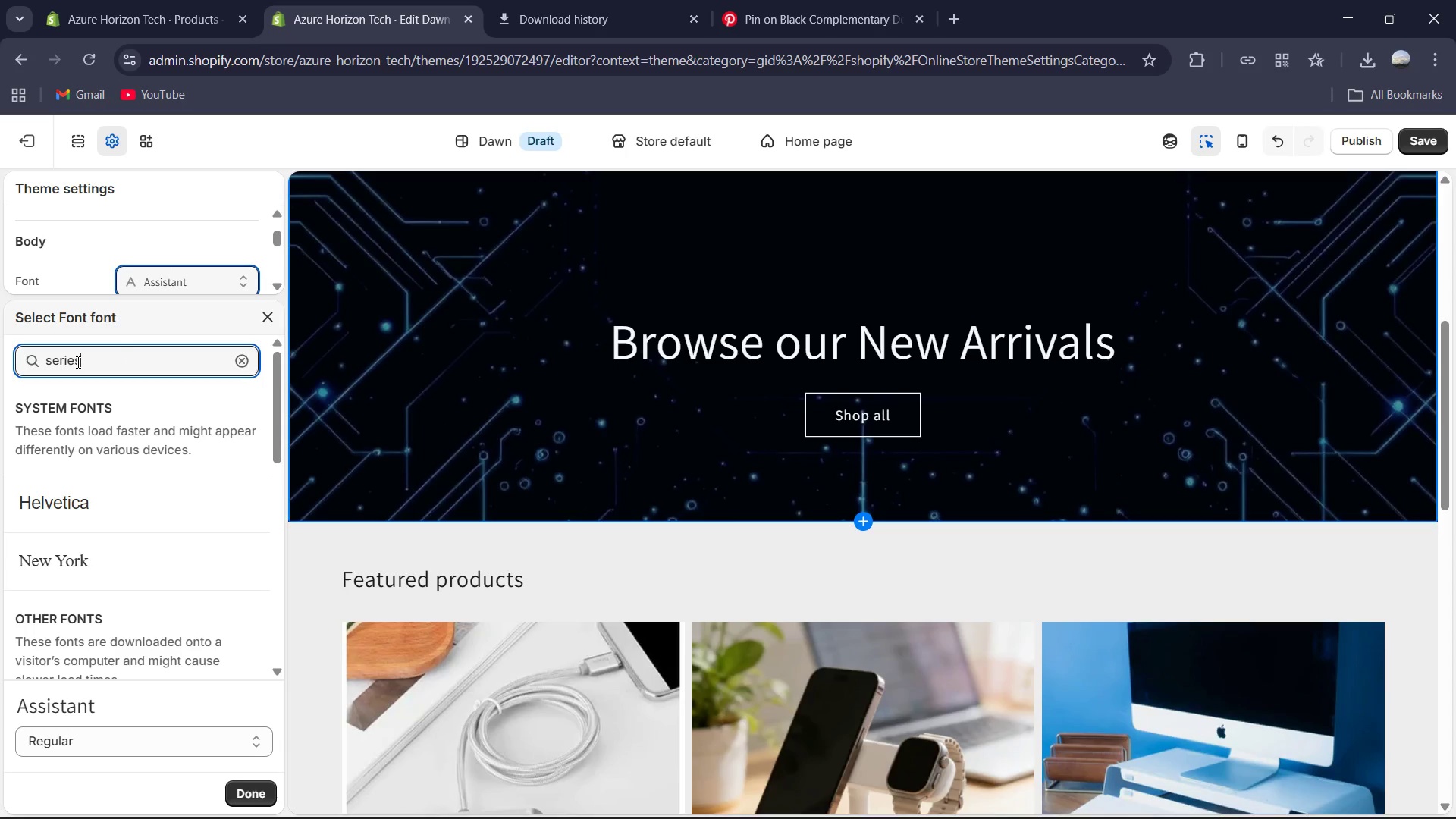 
key(Control+A)
 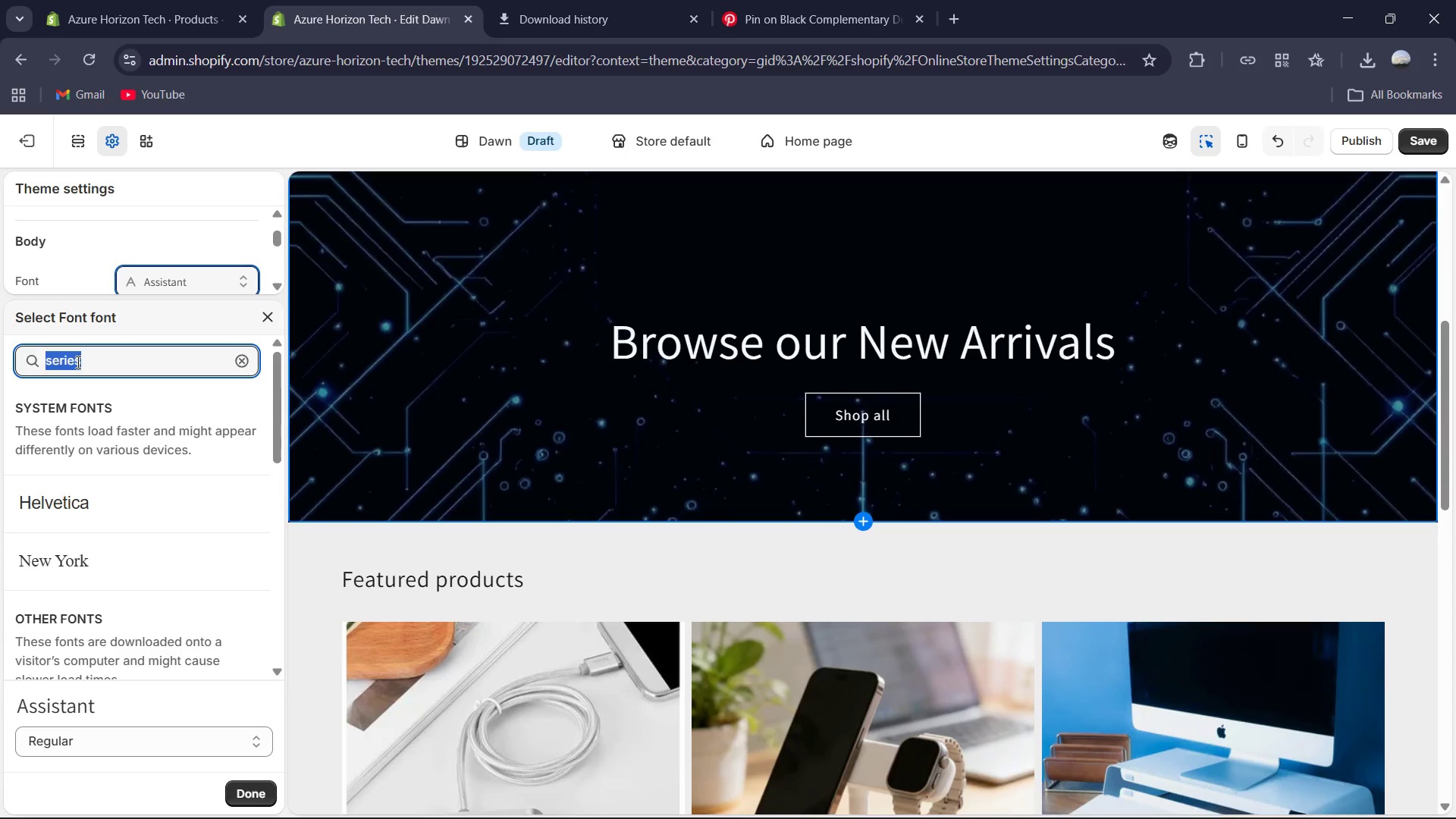 
type(serif)
 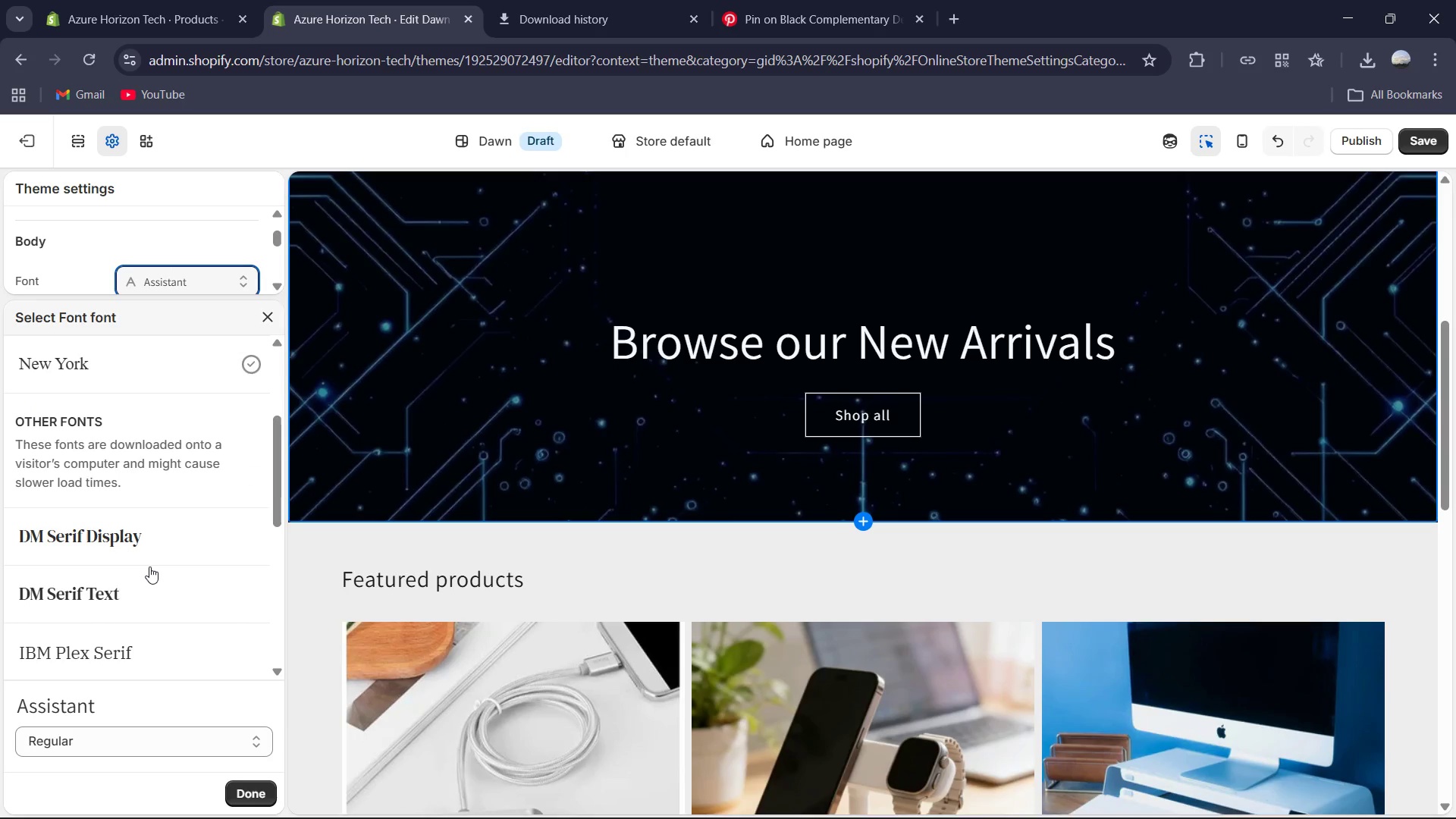 
wait(5.02)
 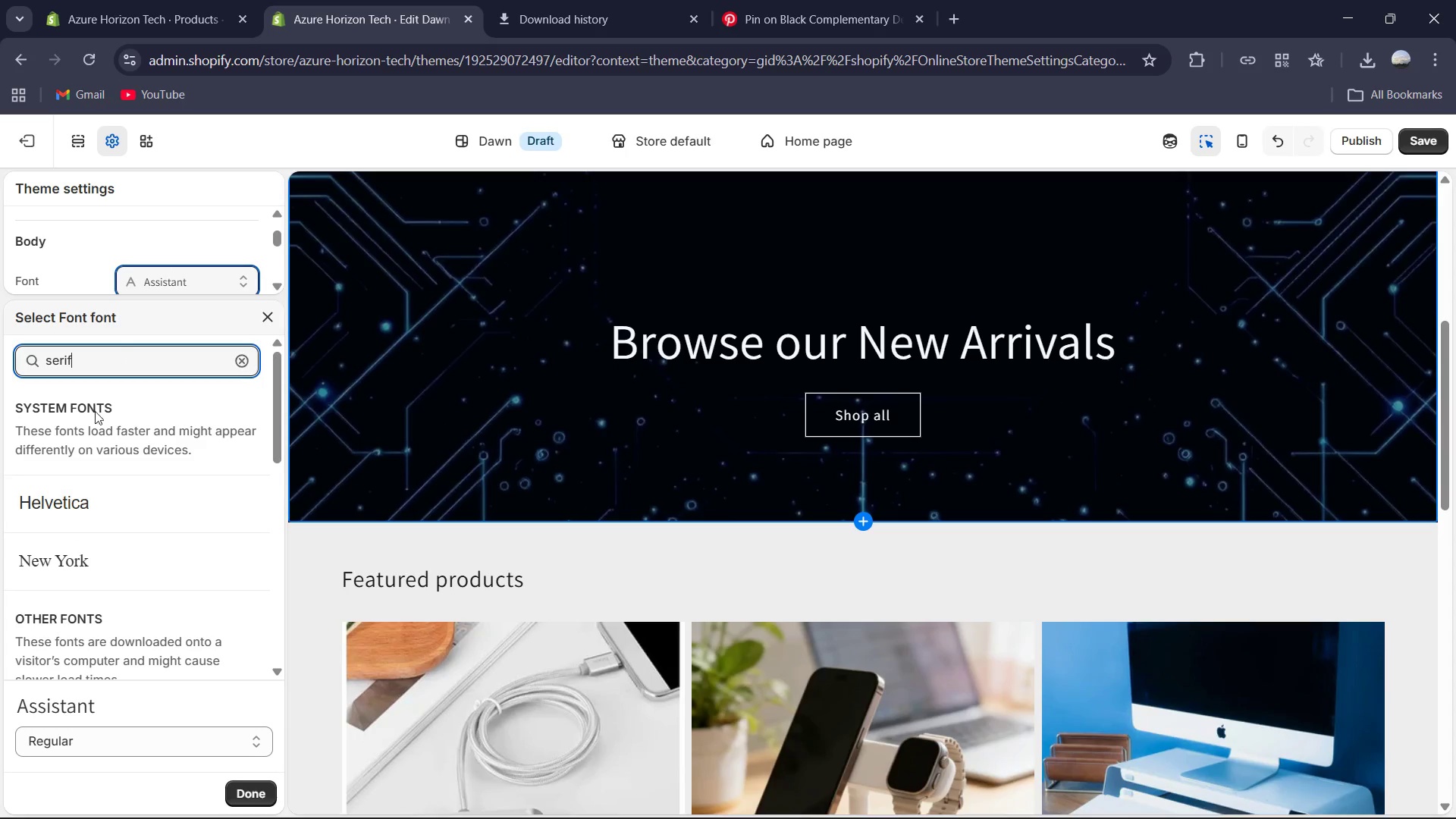 
left_click([118, 544])
 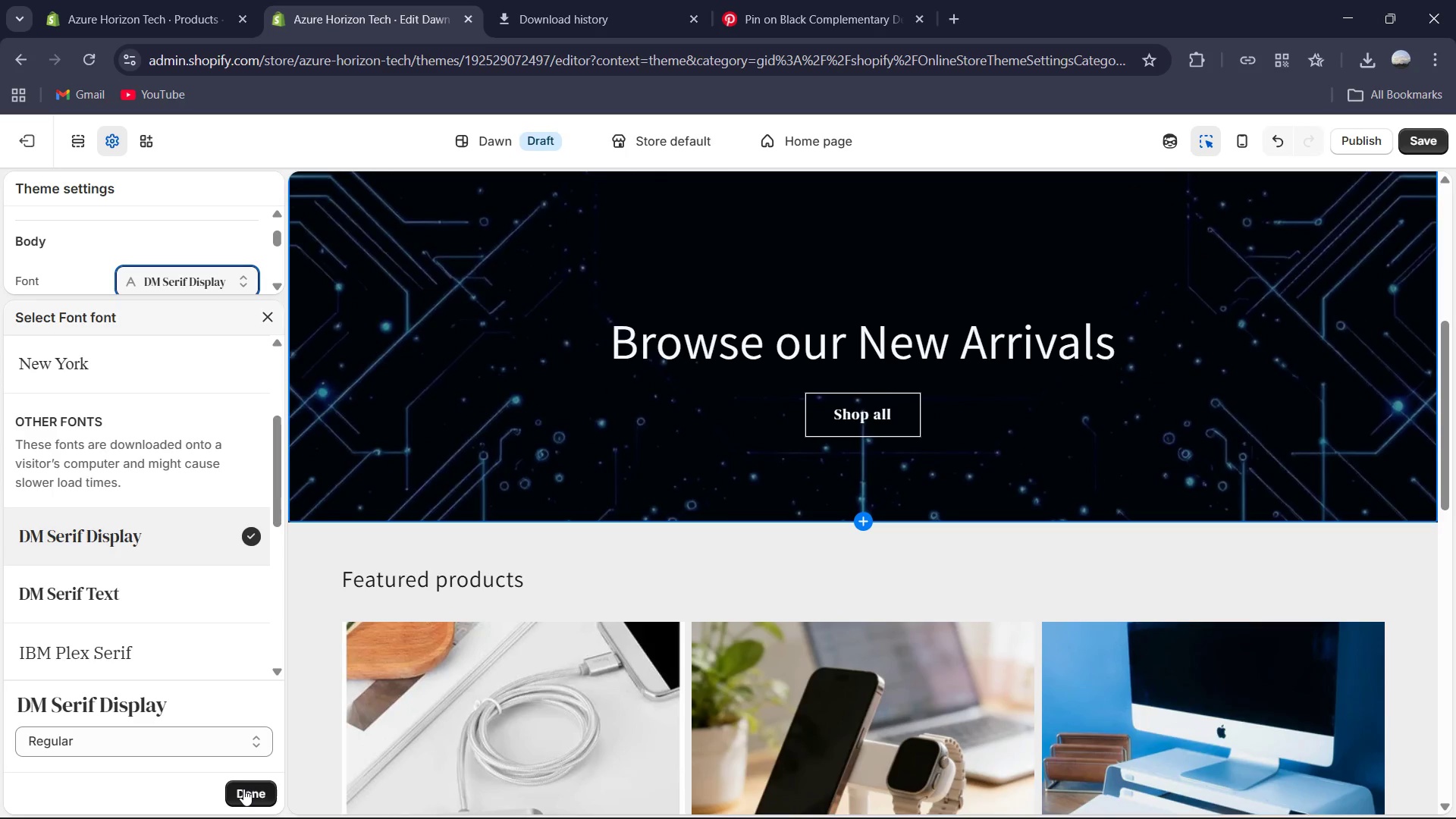 
wait(5.5)
 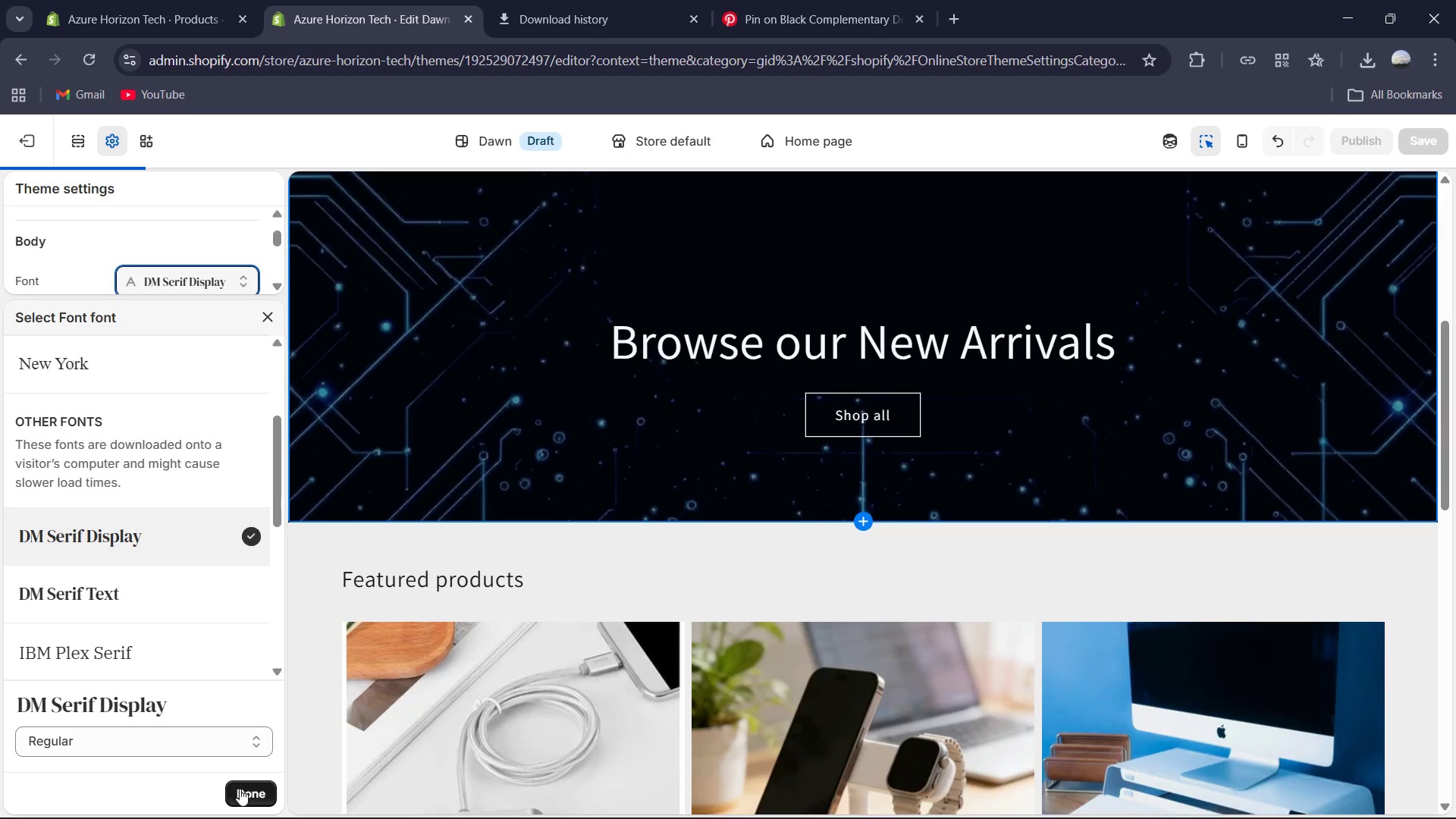 
left_click([257, 790])
 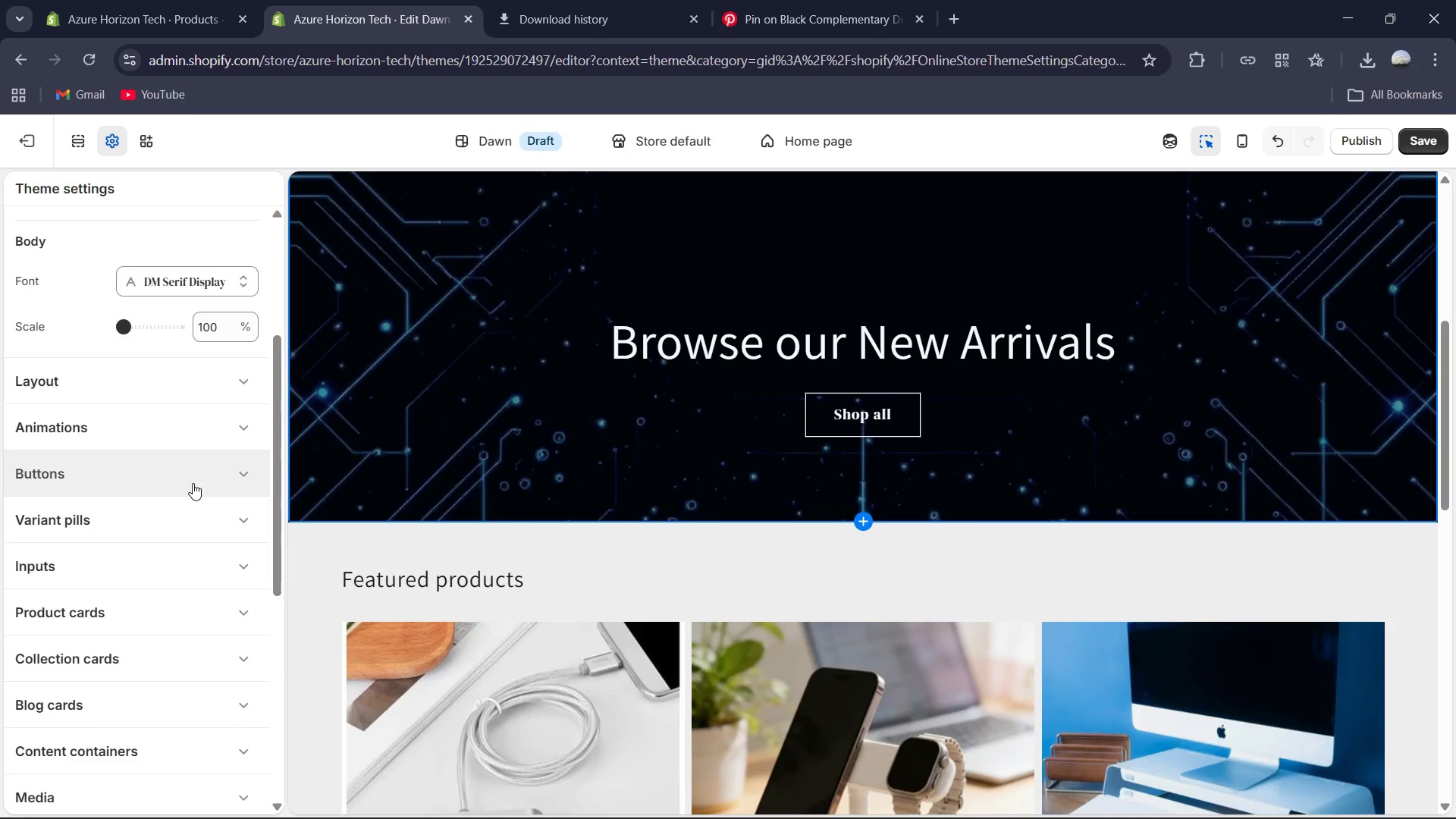 
mouse_move([158, 372])
 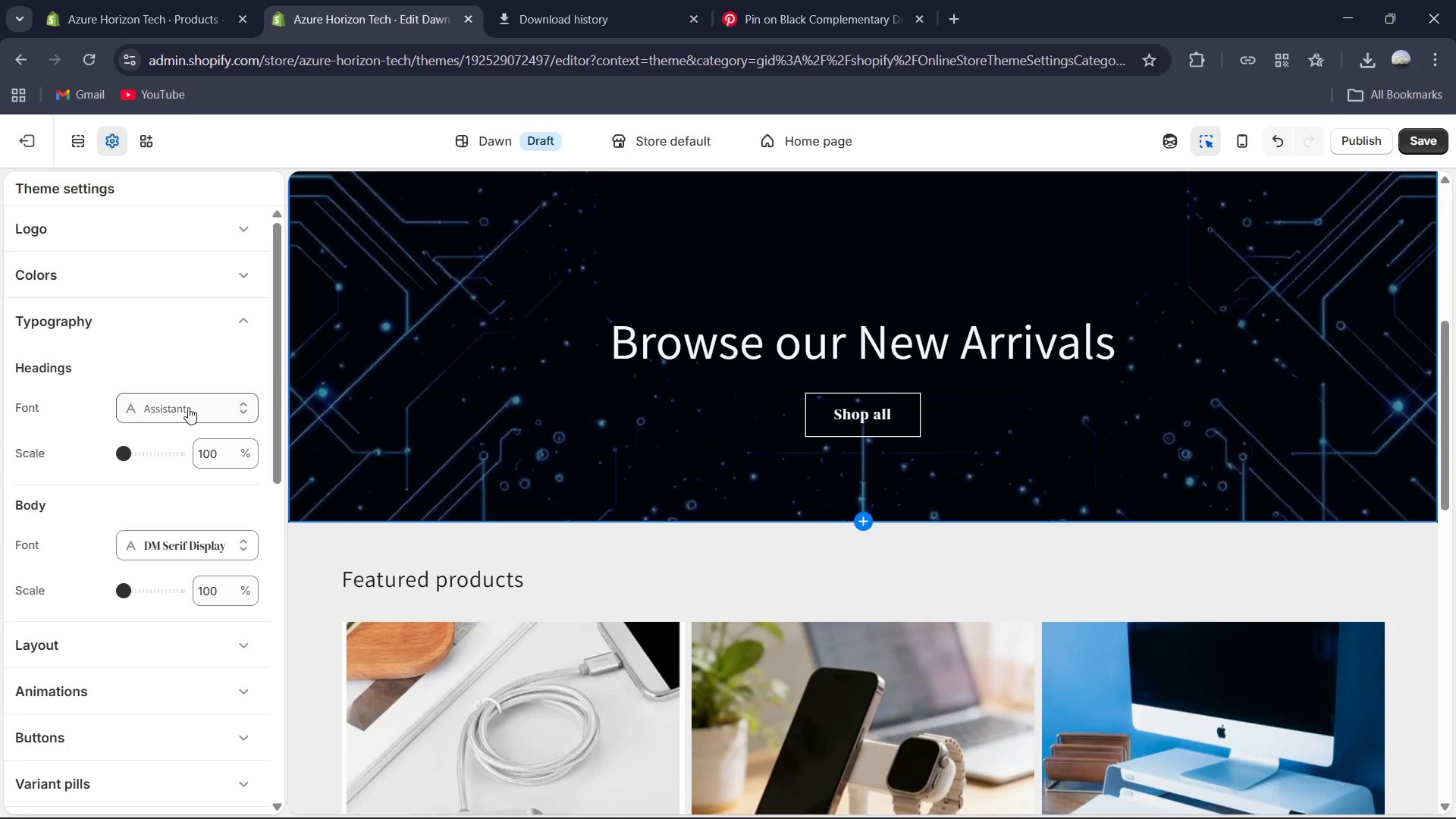 
left_click([188, 407])
 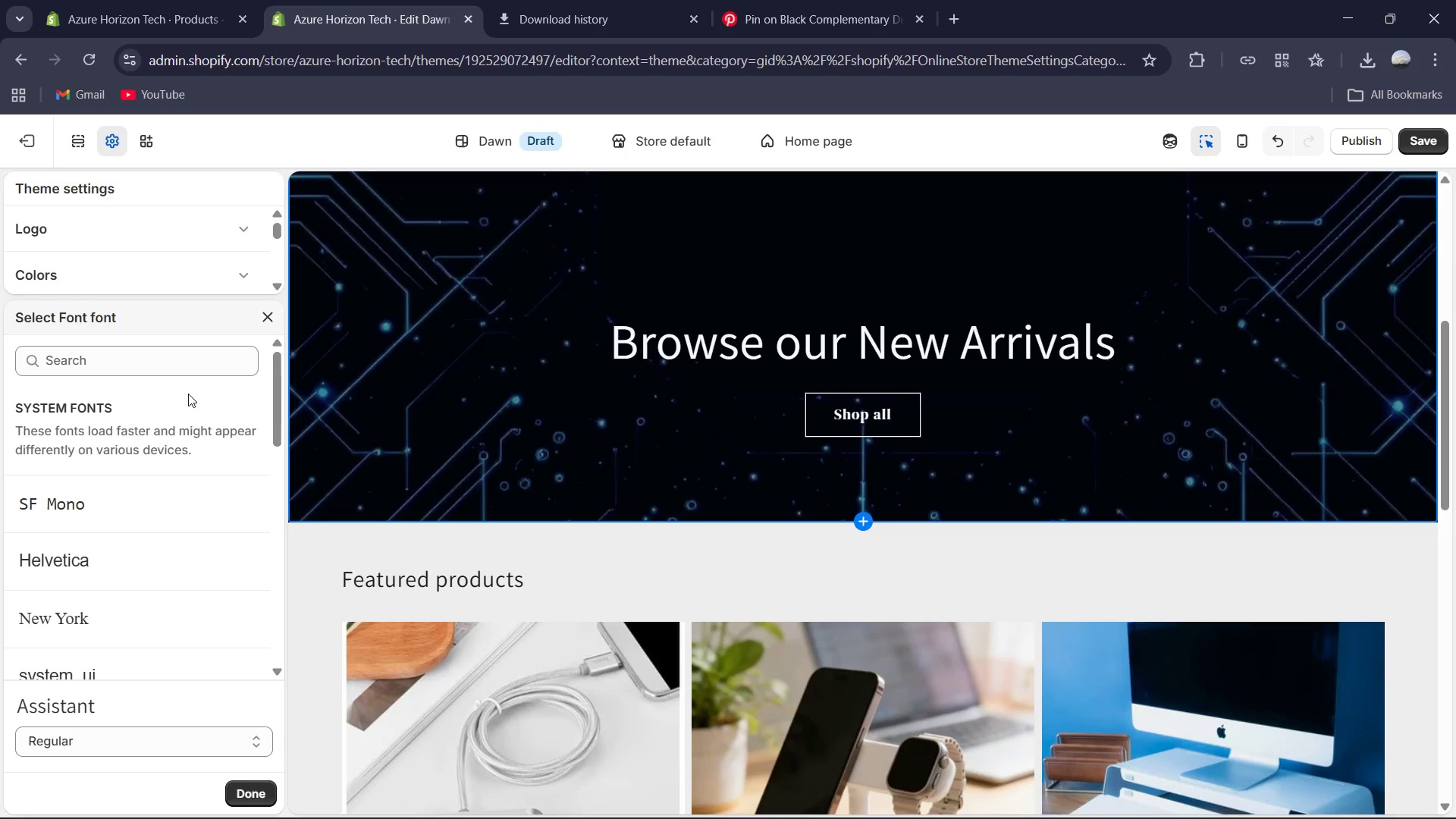 
wait(21.12)
 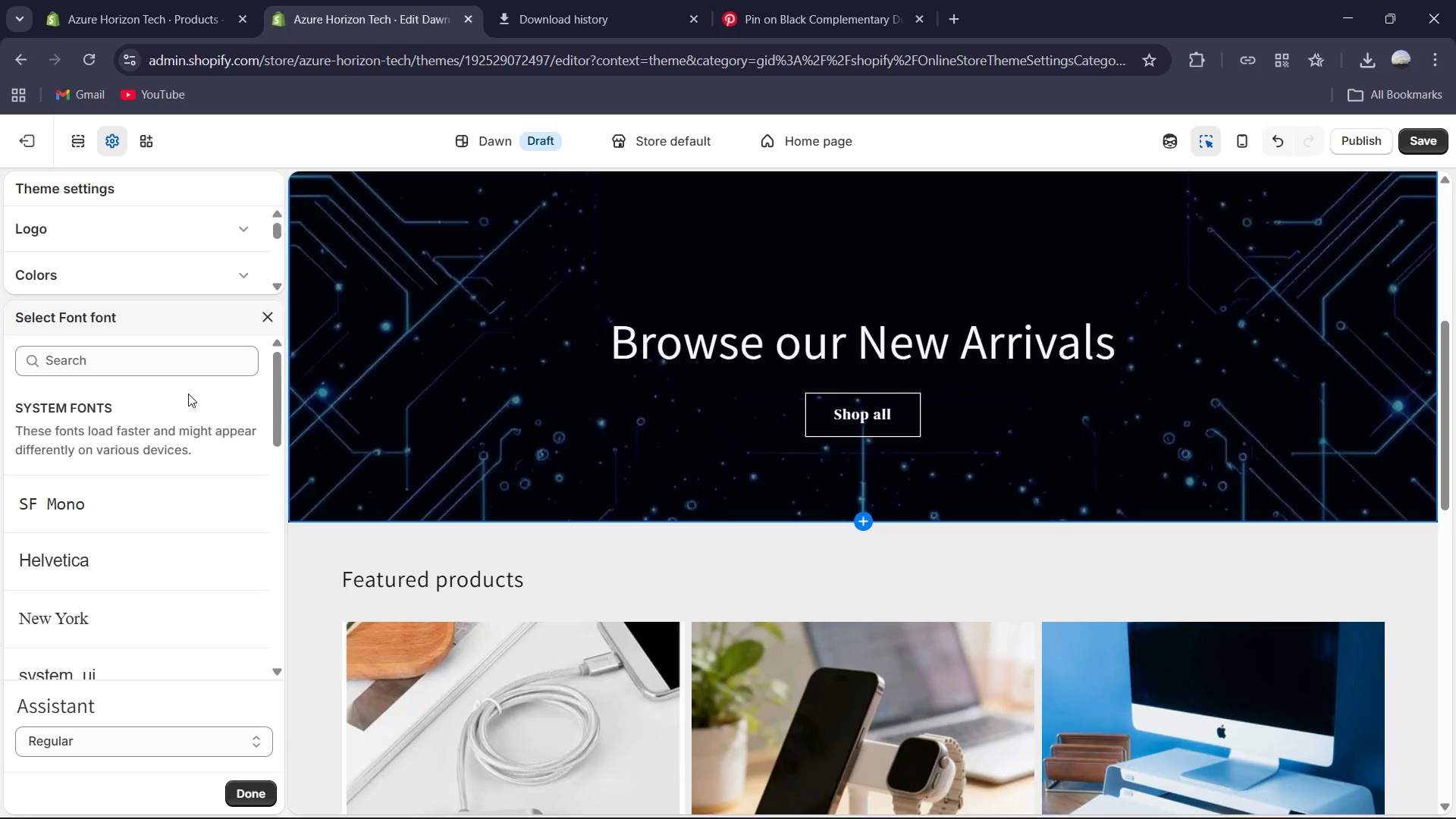 
left_click([141, 366])
 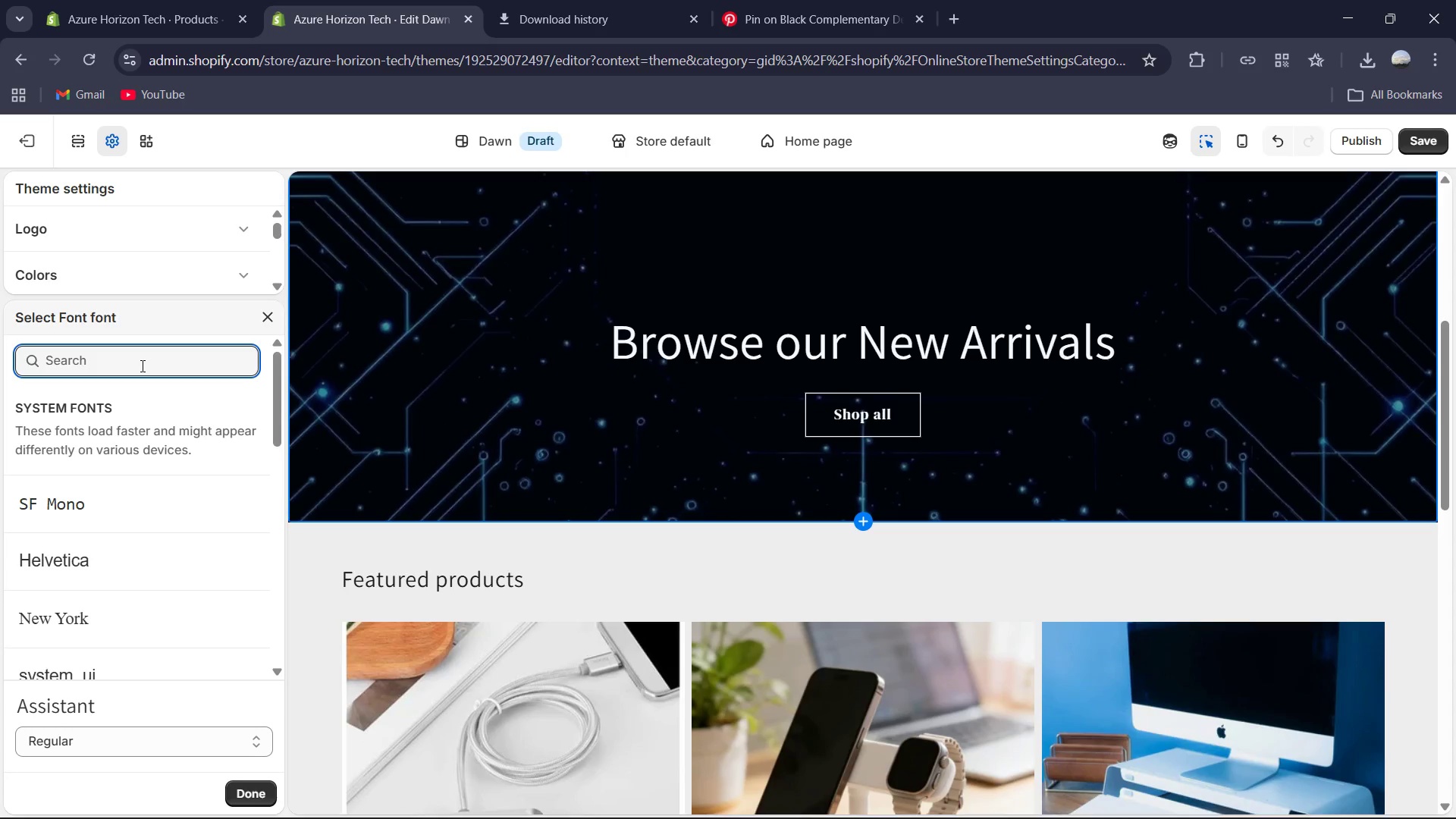 
type(Sa )
key(Backspace)
type(n s)
key(Backspace)
key(Backspace)
key(Backspace)
key(Backspace)
key(Backspace)
type(serif)
 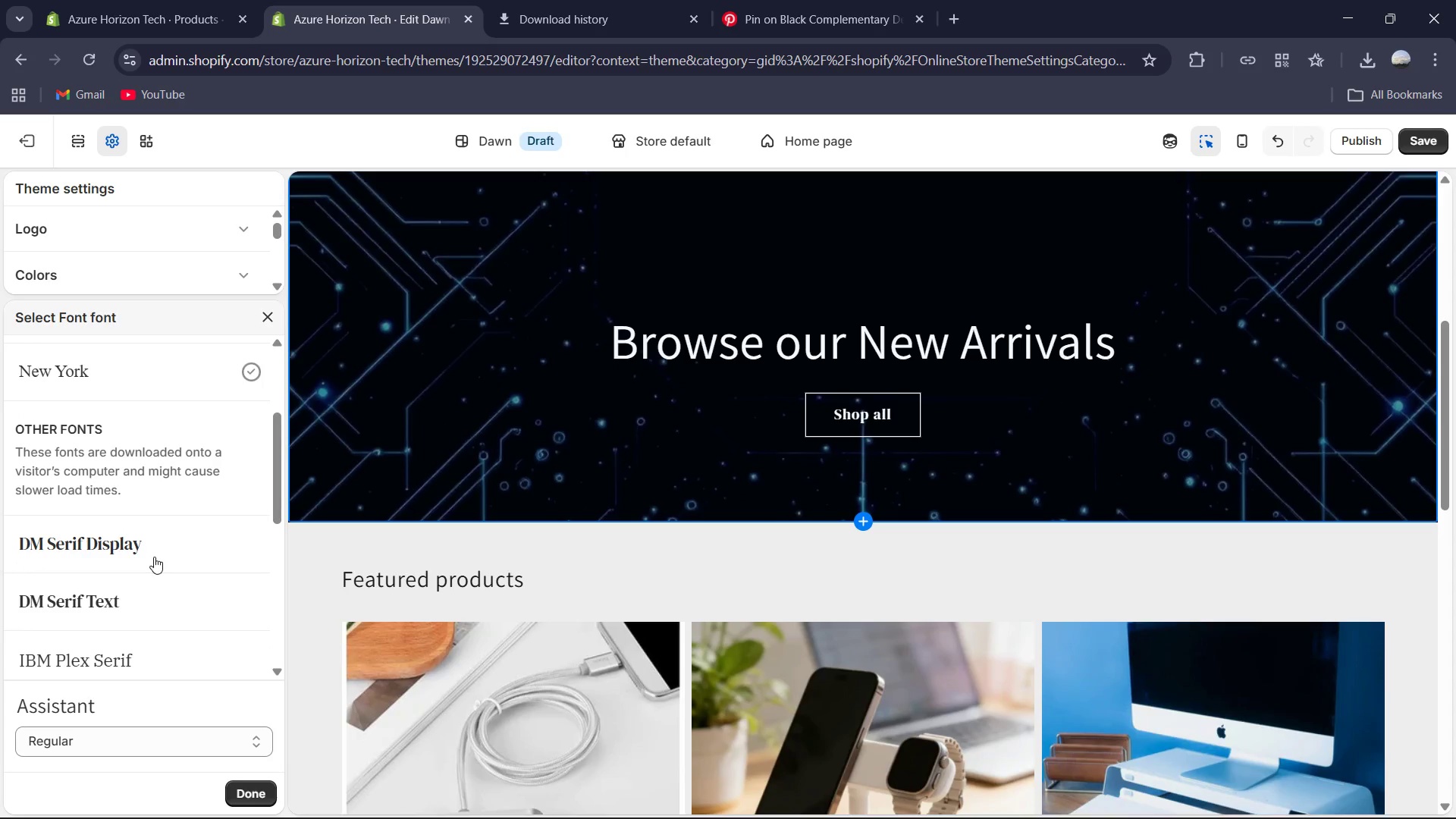 
left_click([100, 541])
 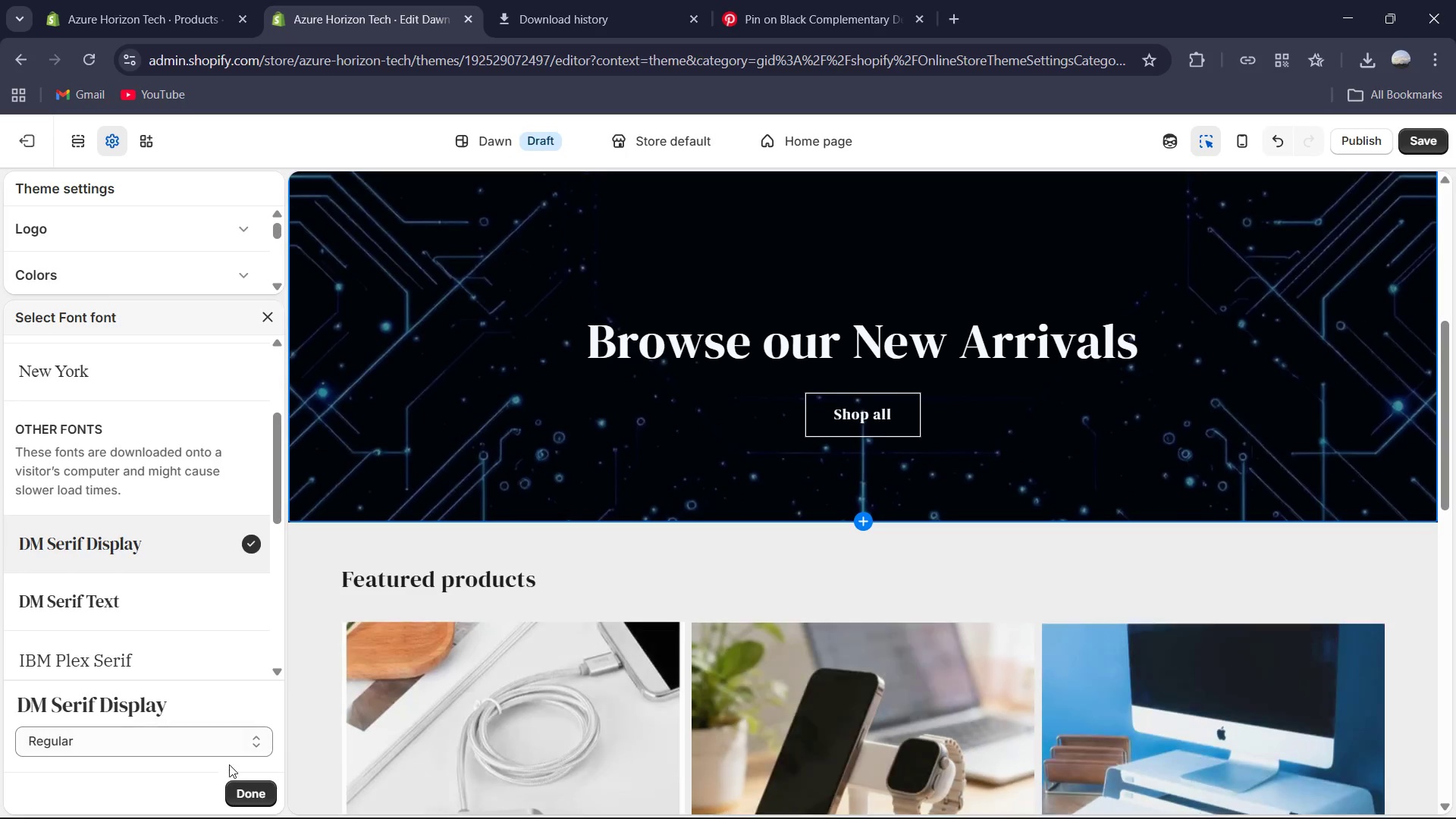 
left_click([252, 794])
 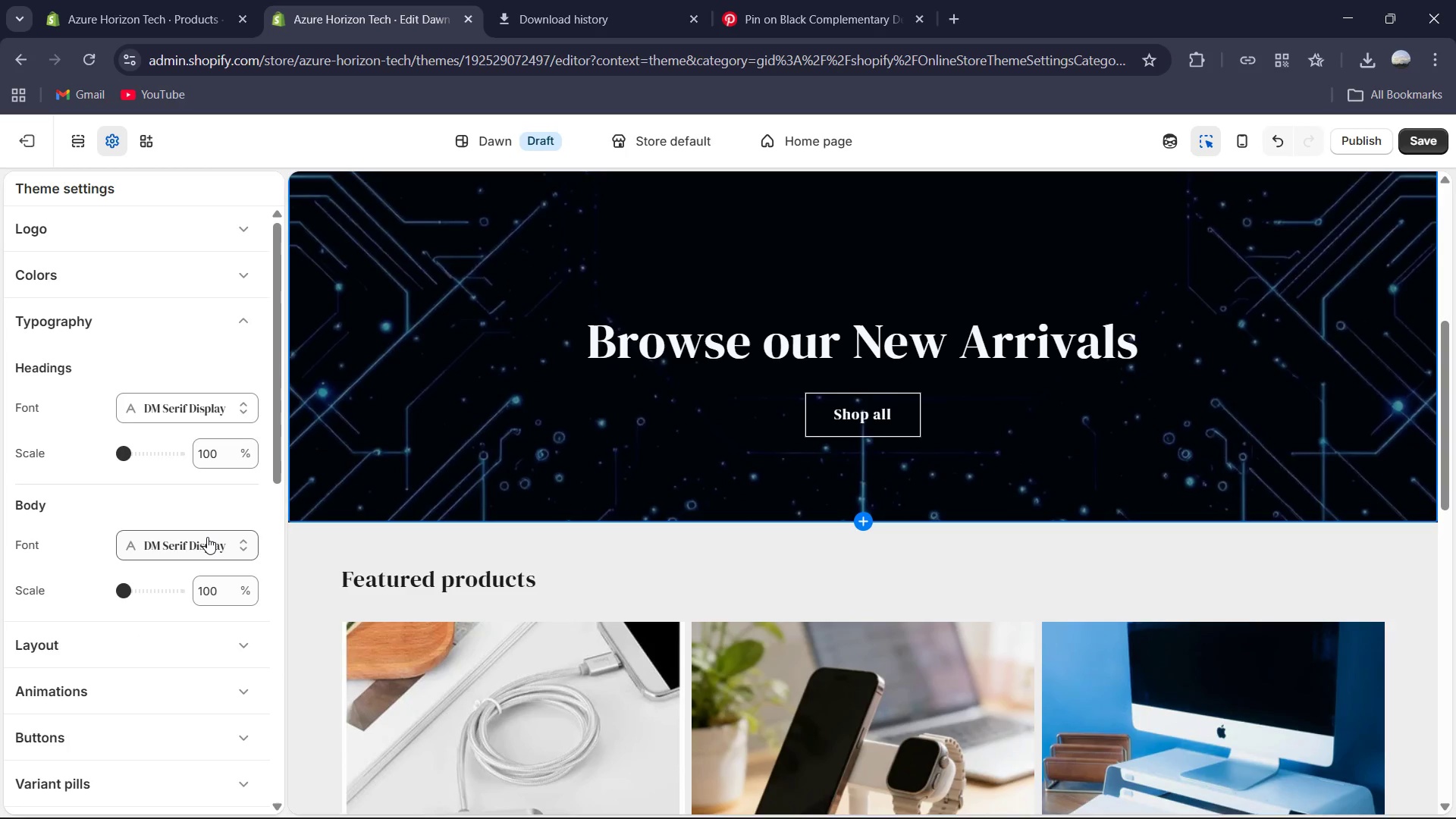 
left_click([207, 537])
 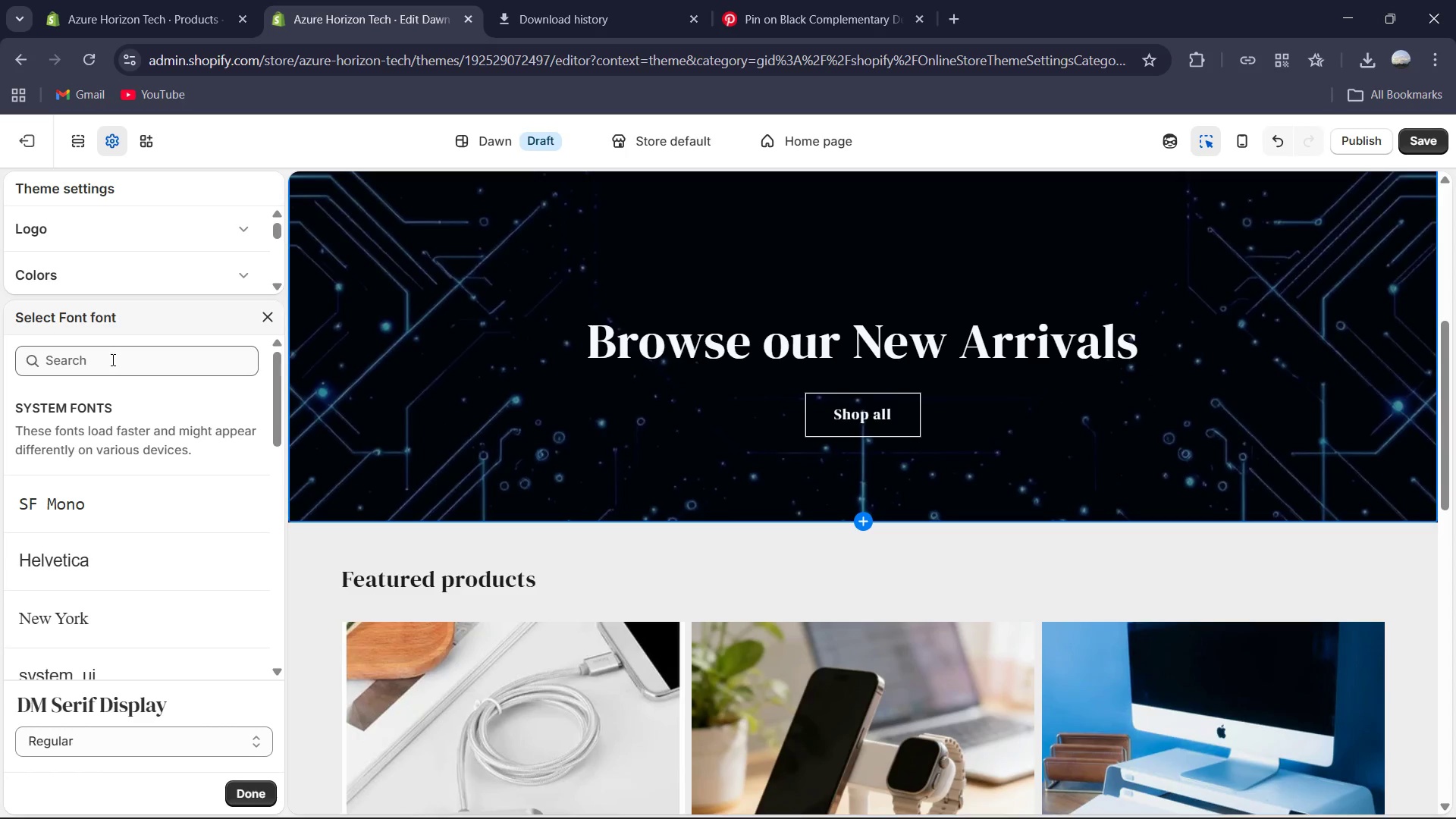 
wait(5.23)
 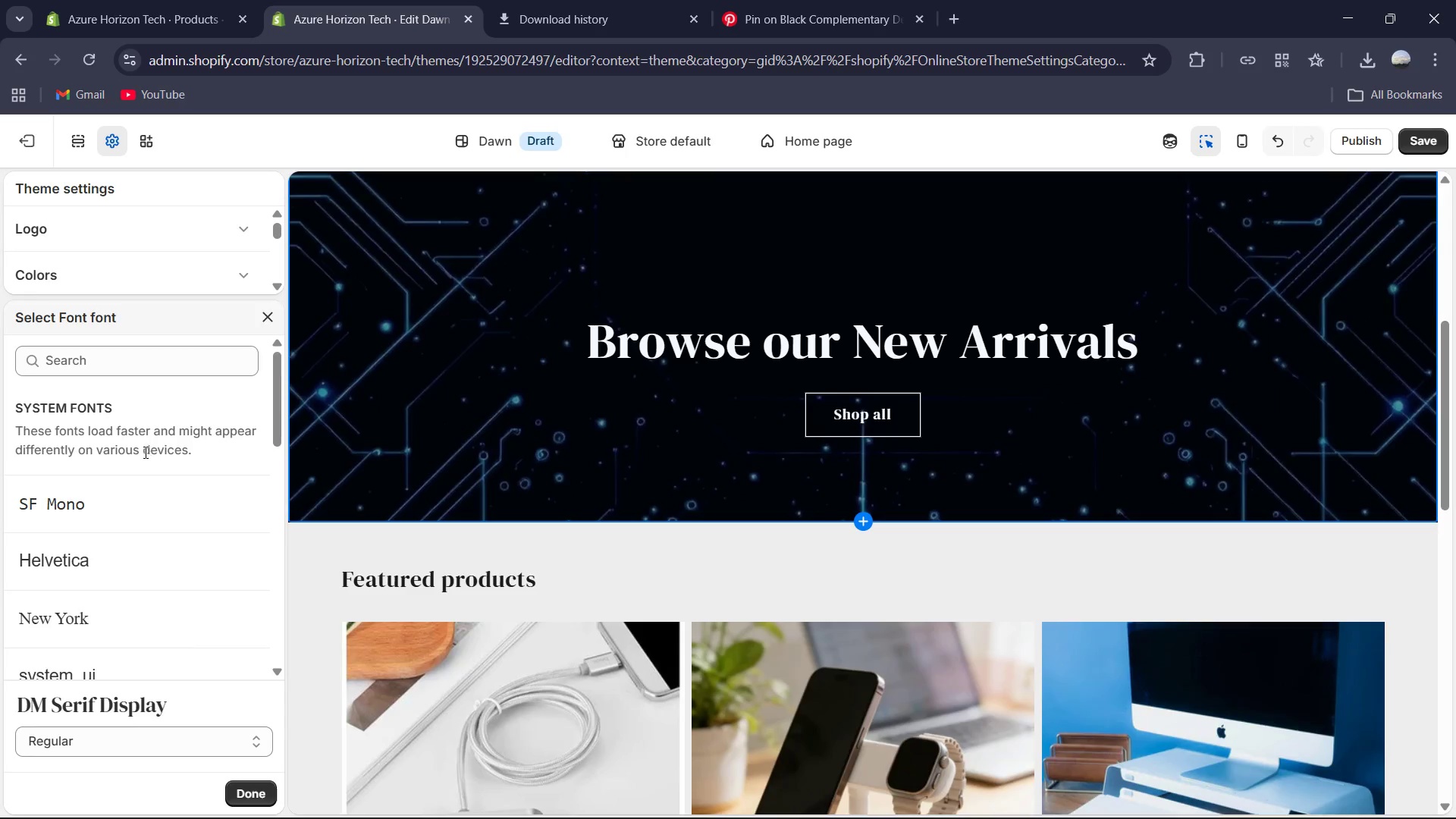 
left_click([111, 359])
 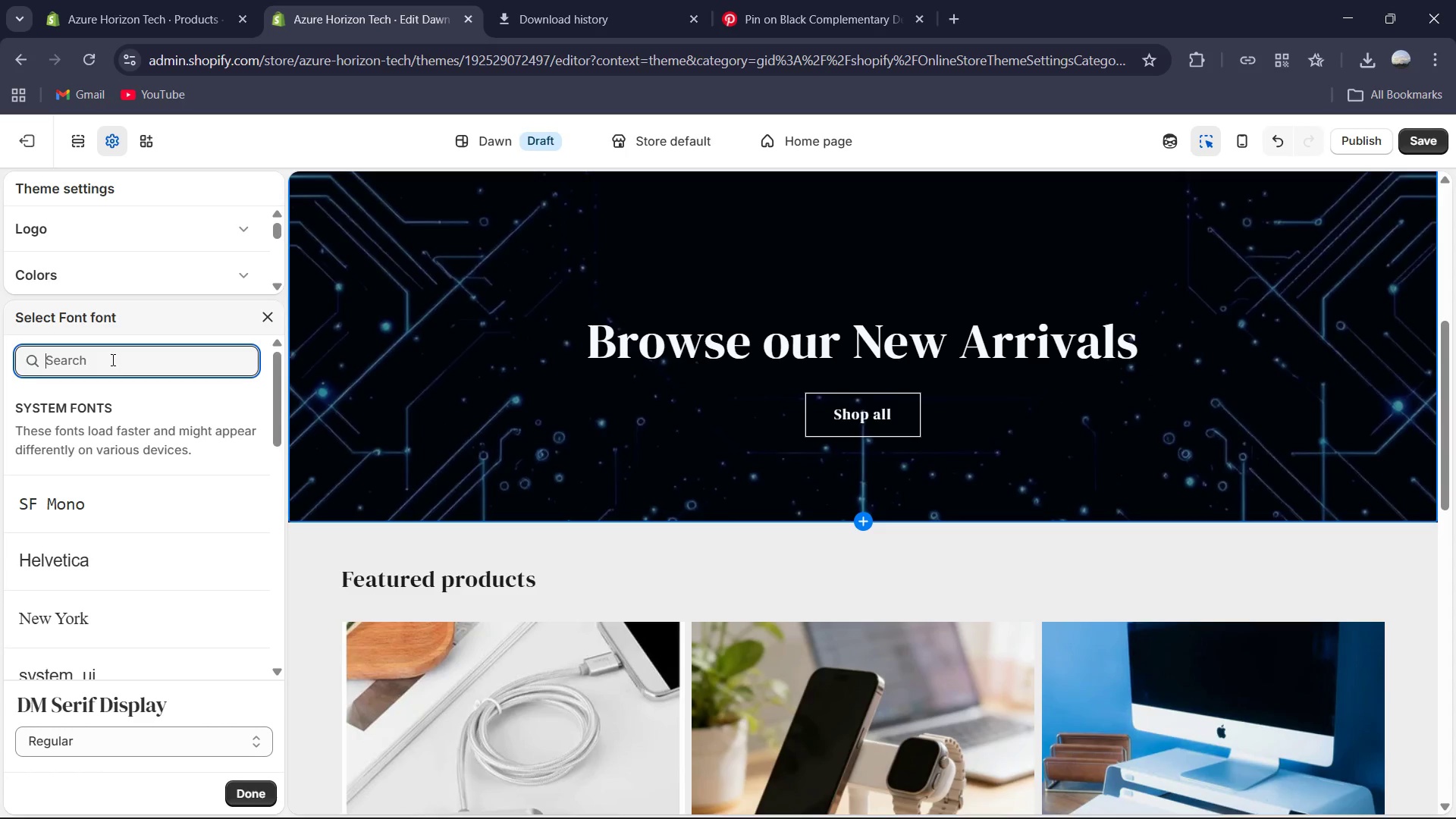 
wait(5.52)
 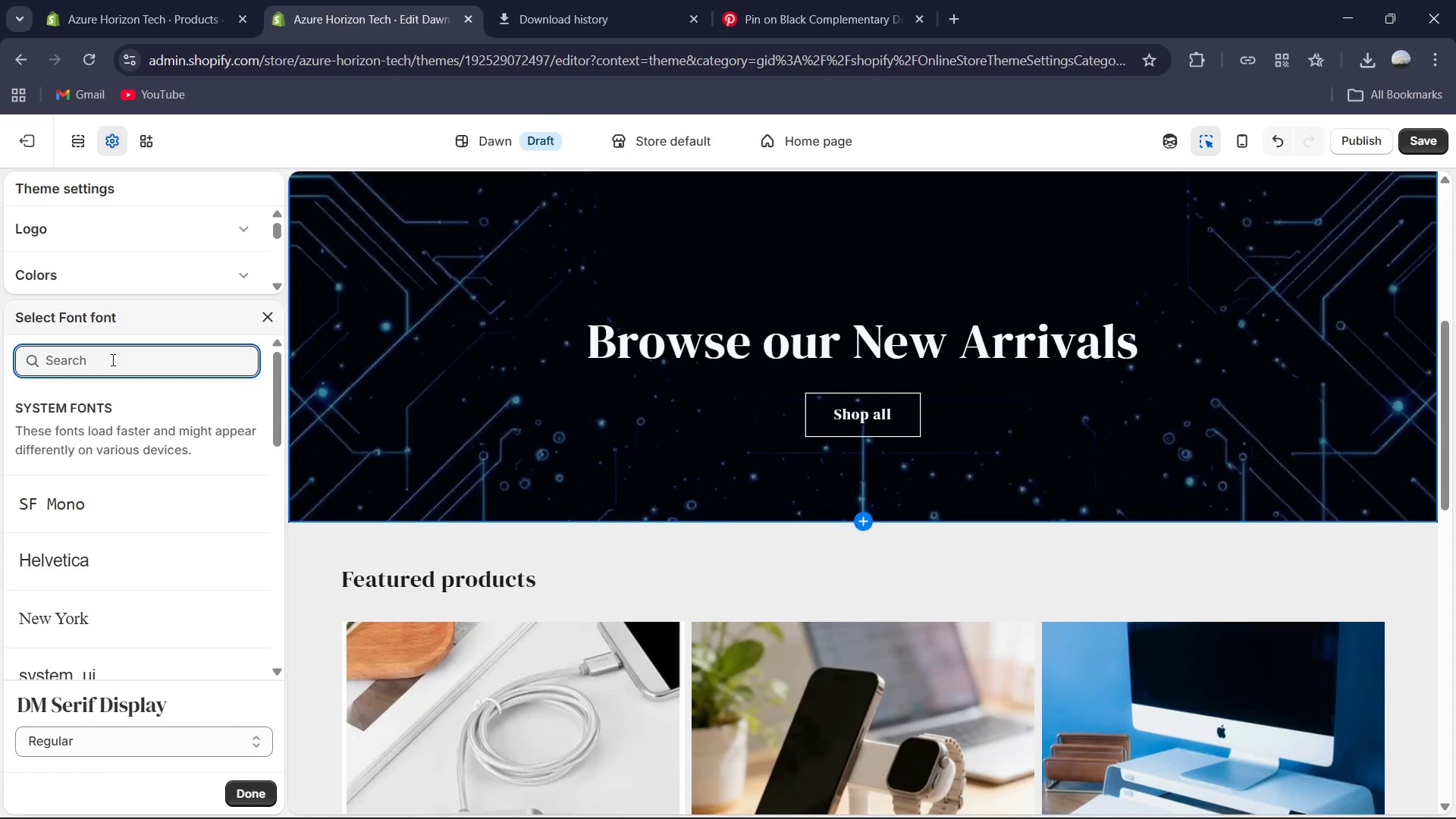 
type(Inter)
 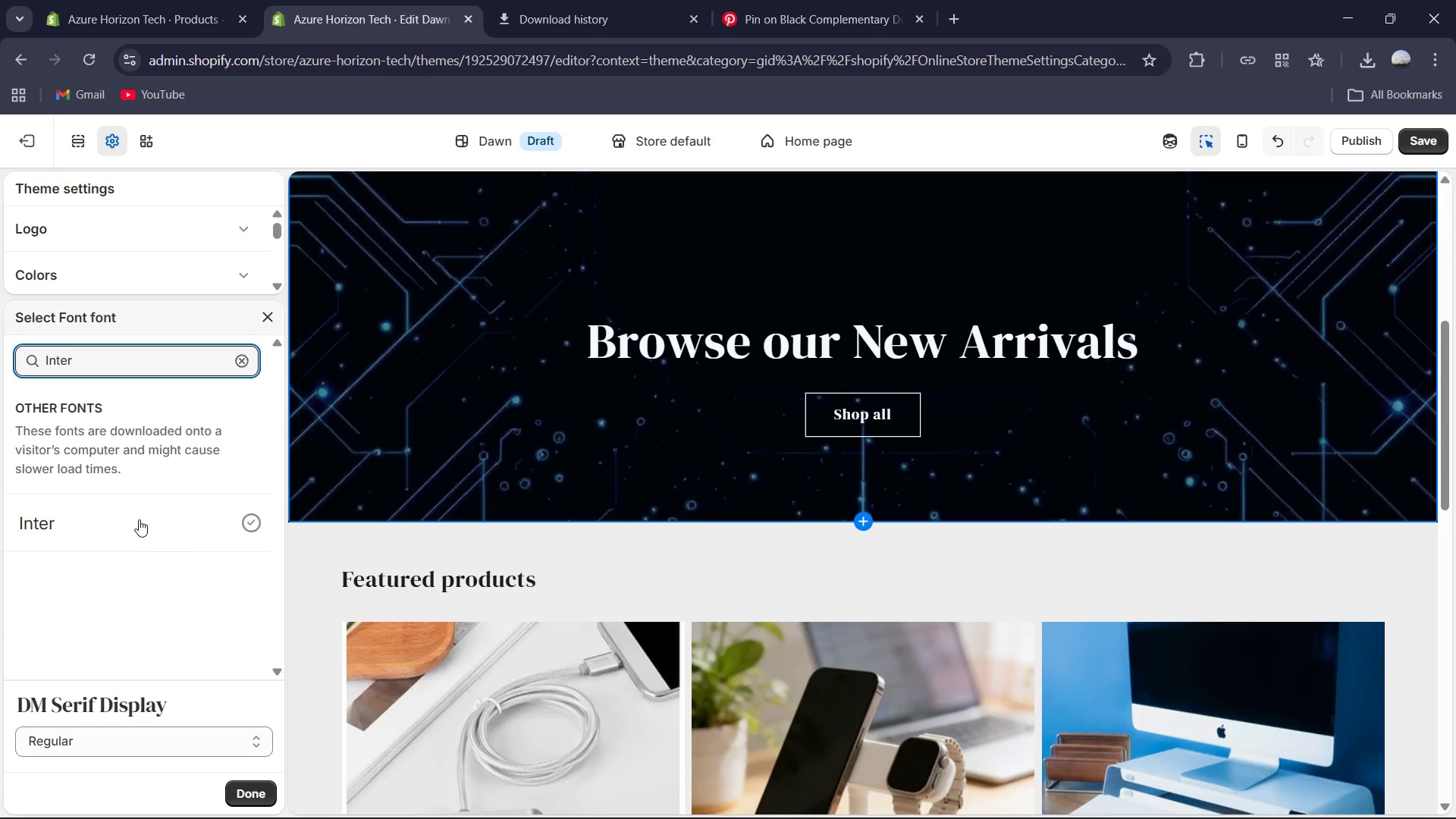 
left_click([136, 519])
 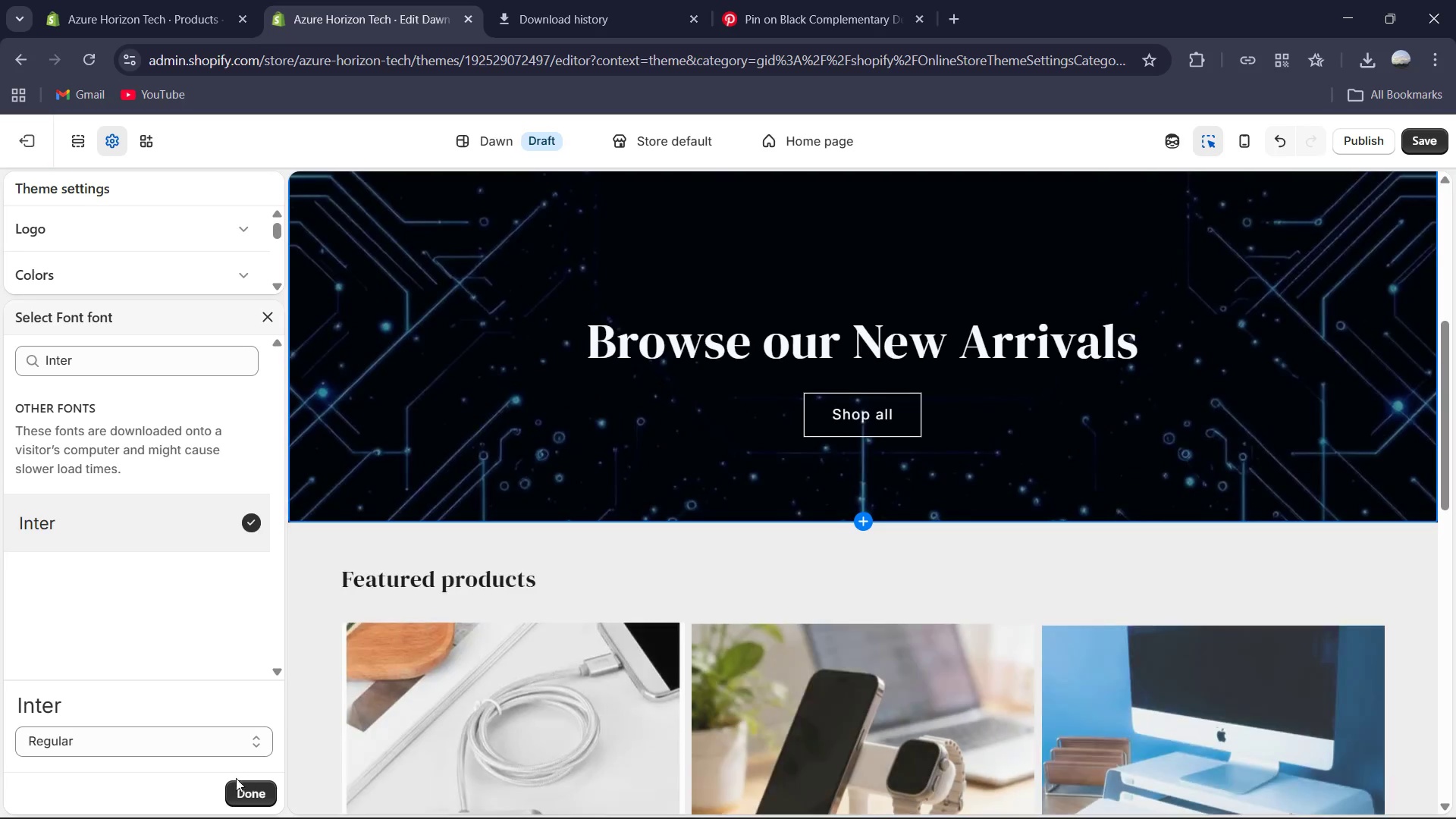 
left_click([236, 791])
 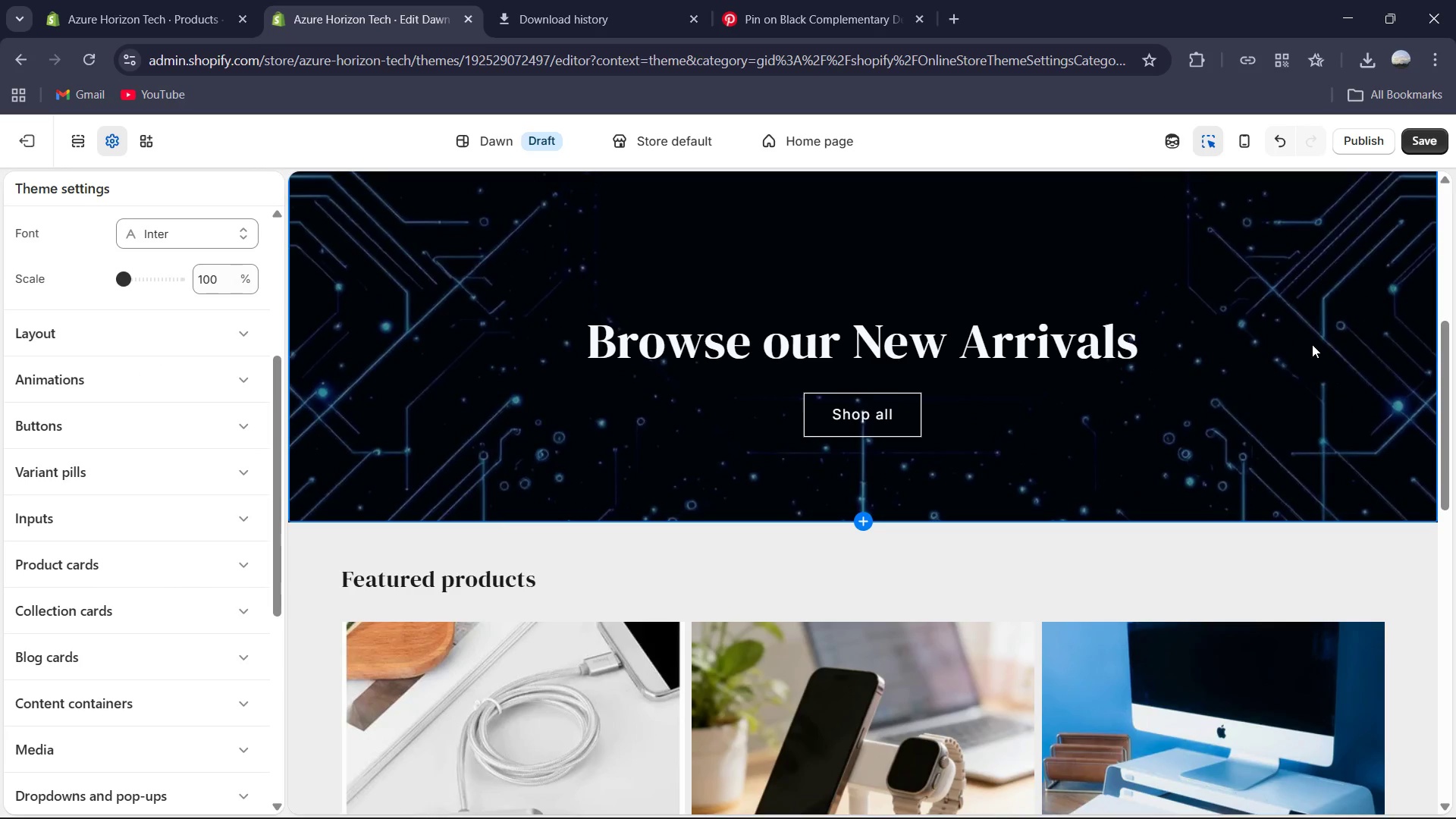 
wait(5.16)
 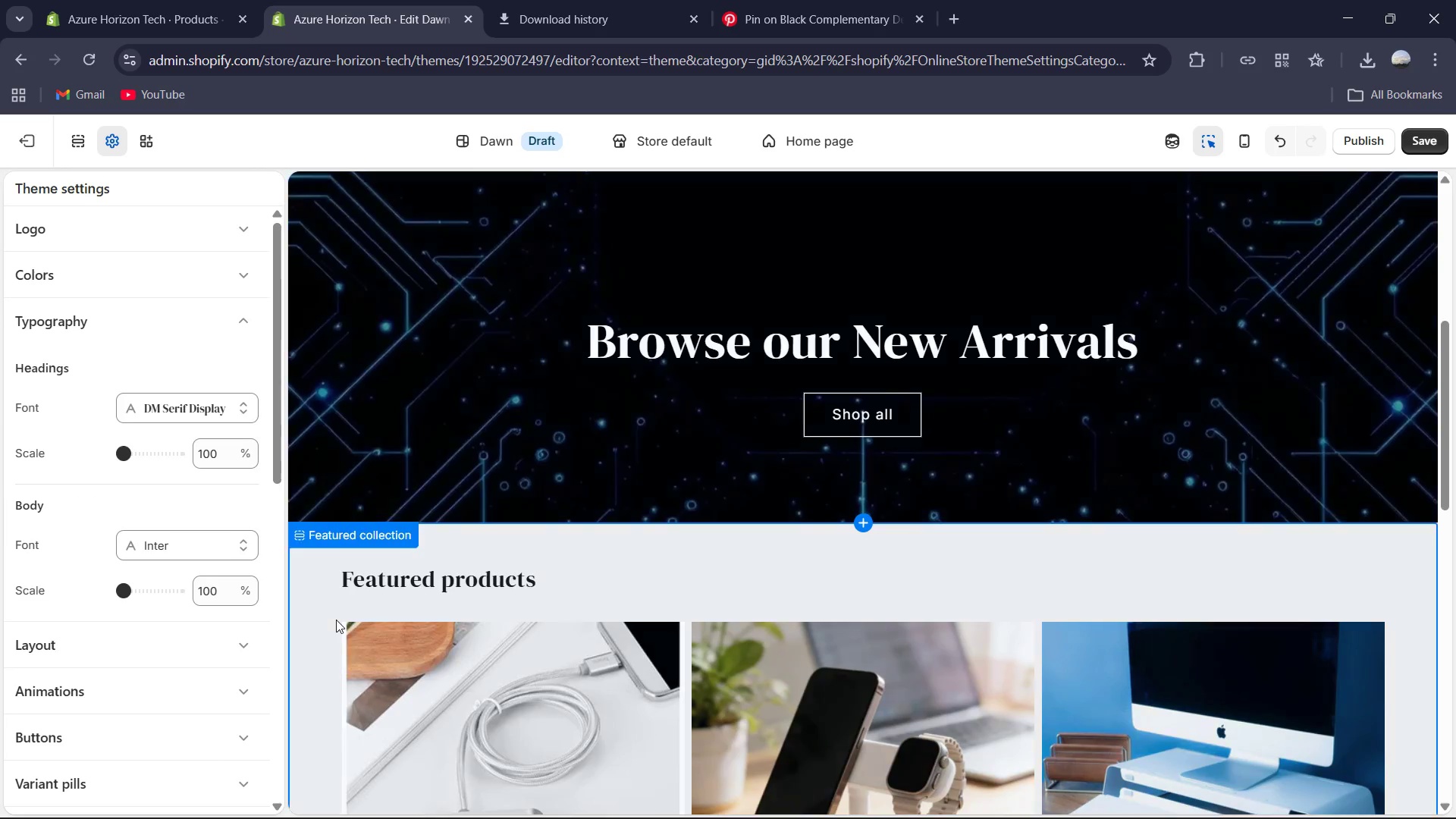 
left_click([1430, 143])
 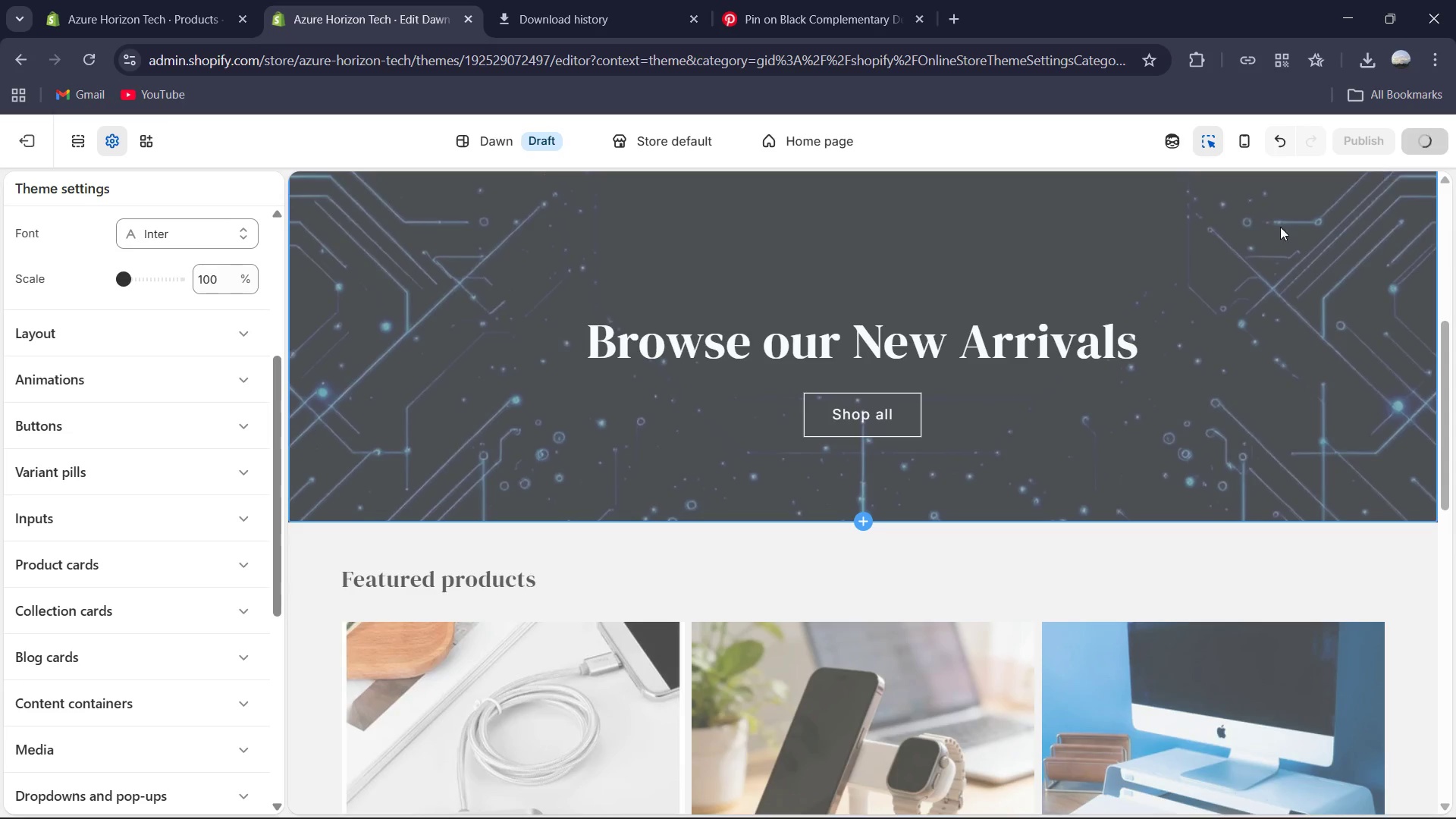 
mouse_move([1167, 330])
 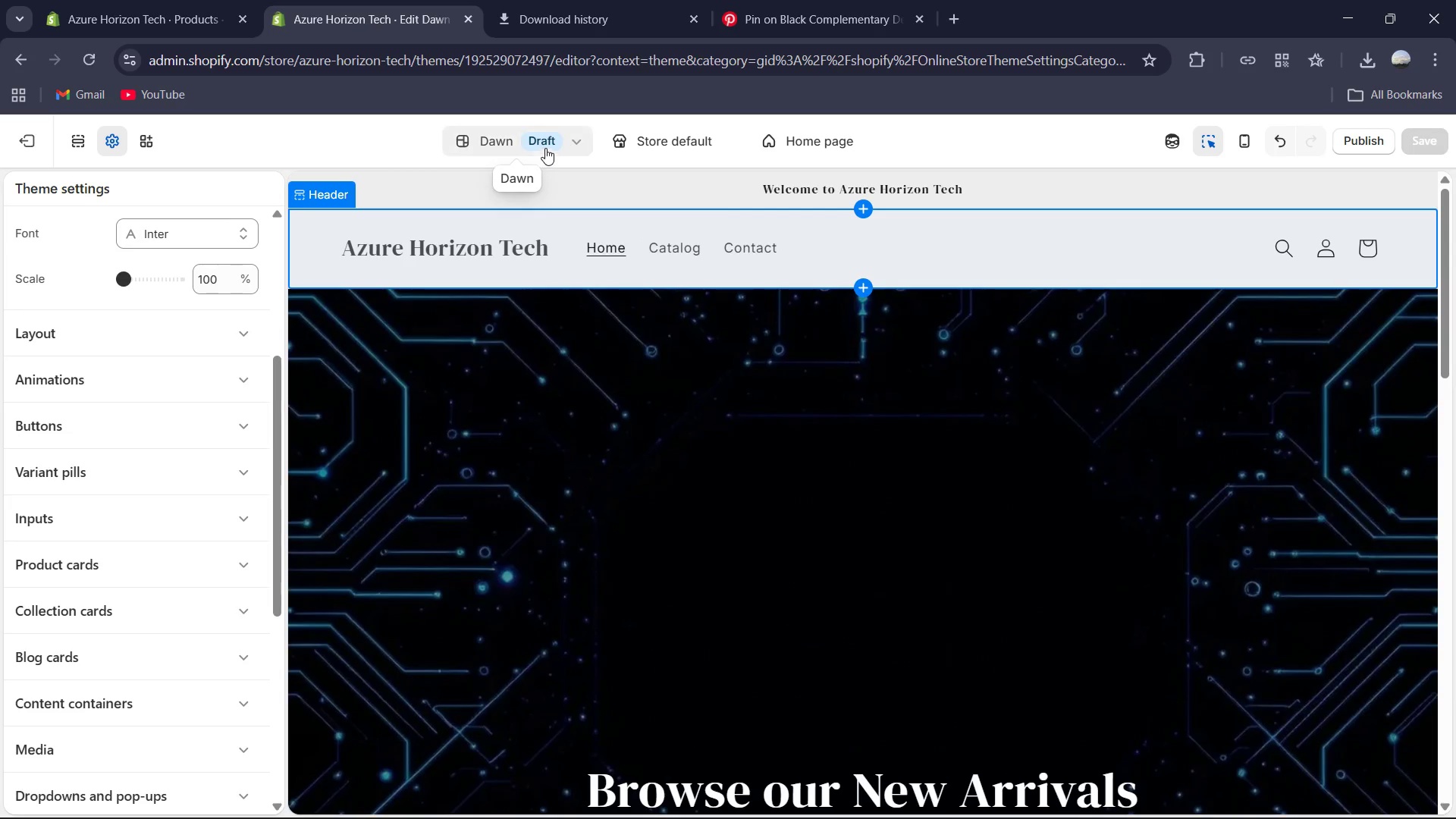 
left_click([695, 136])
 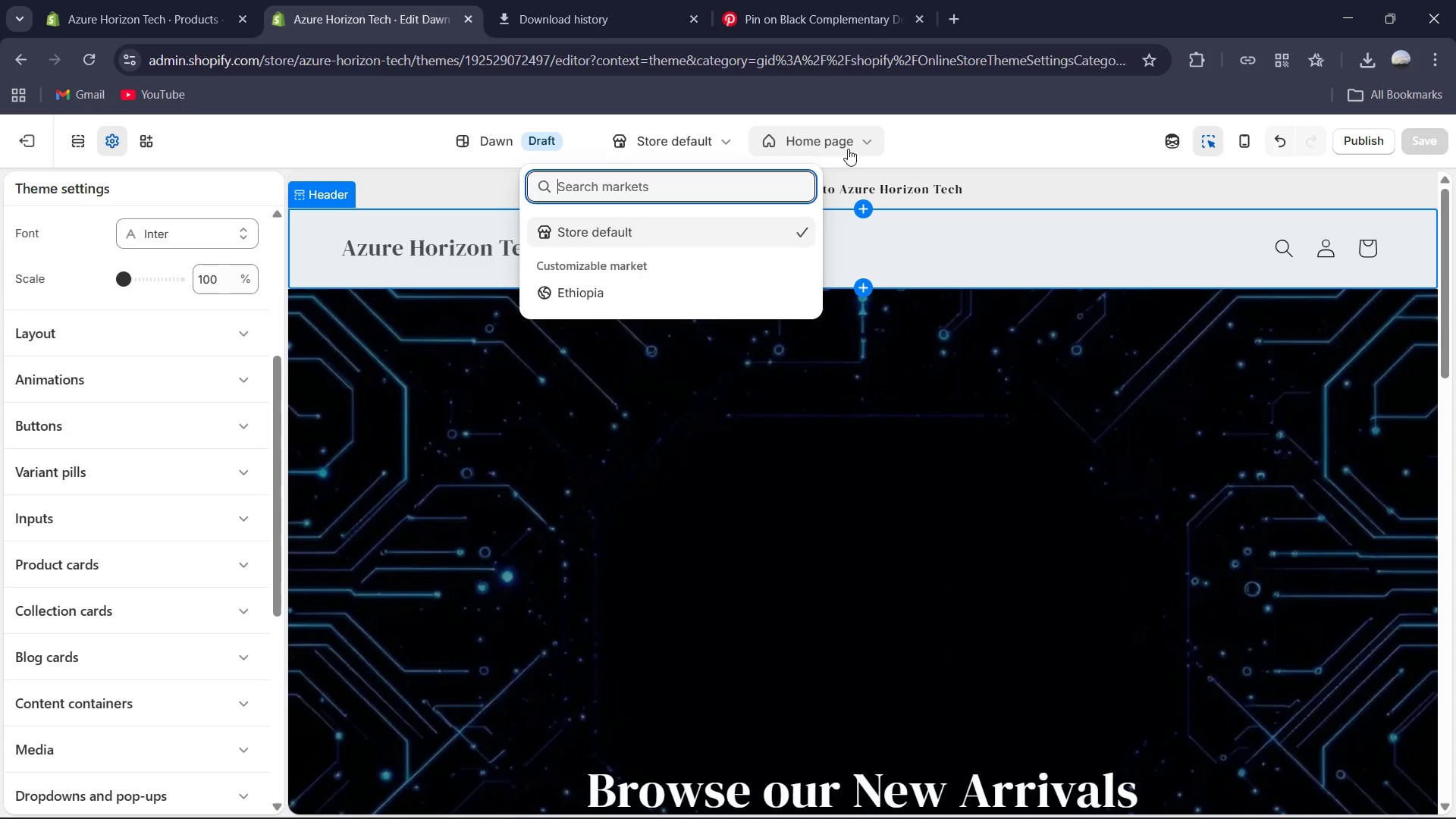 
left_click([847, 148])
 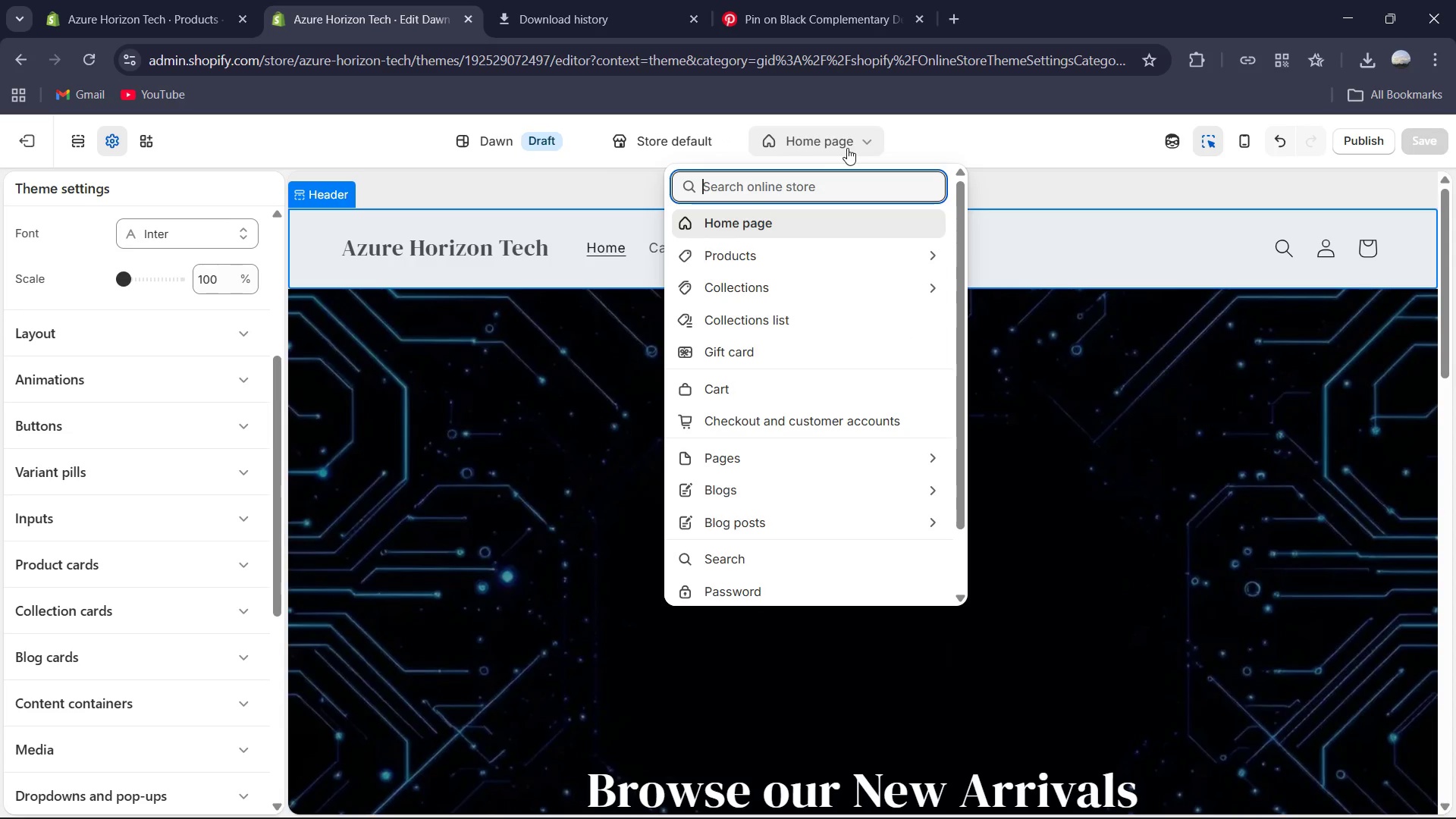 
left_click([847, 148])
 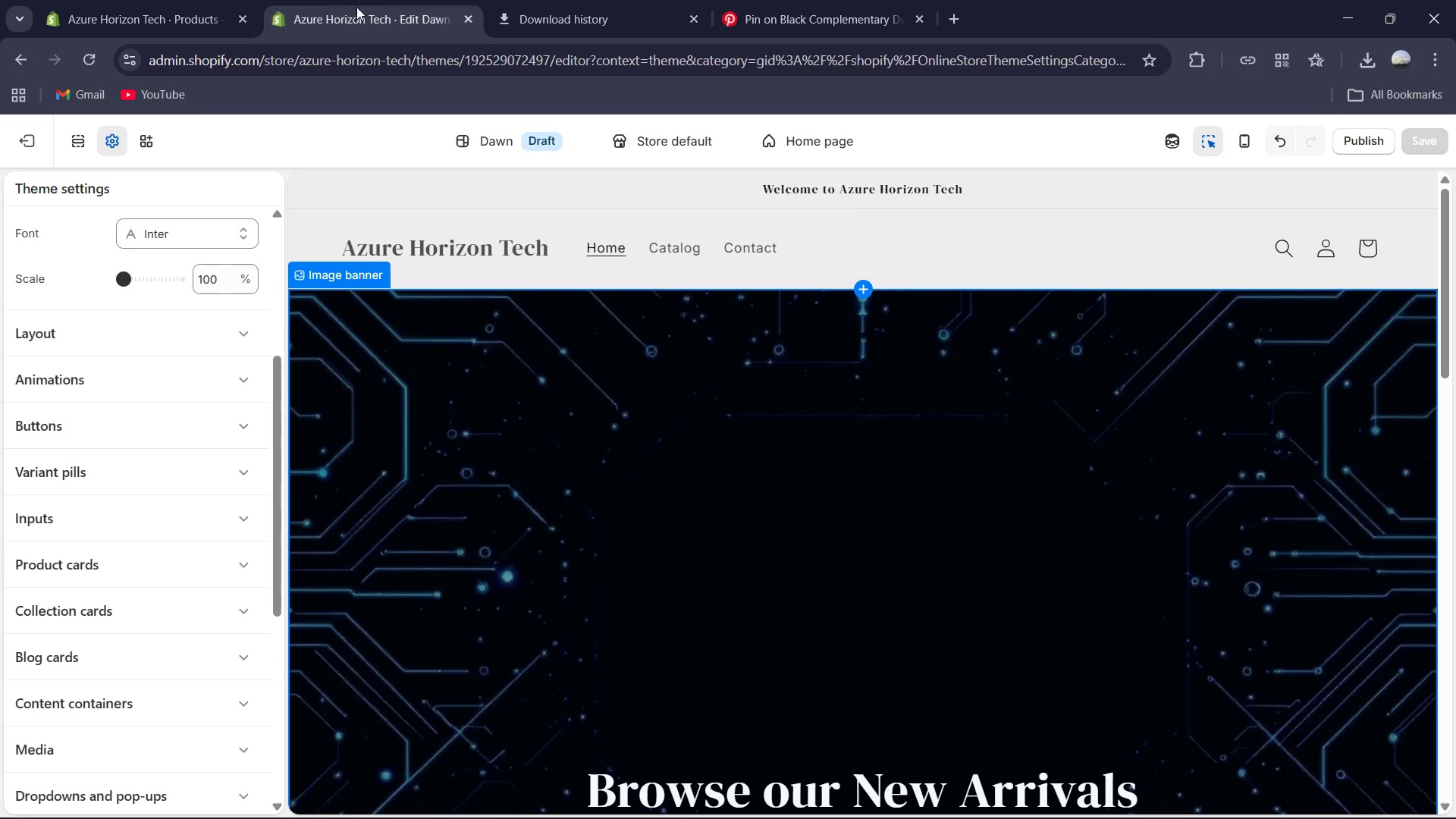 
left_click([156, 0])
 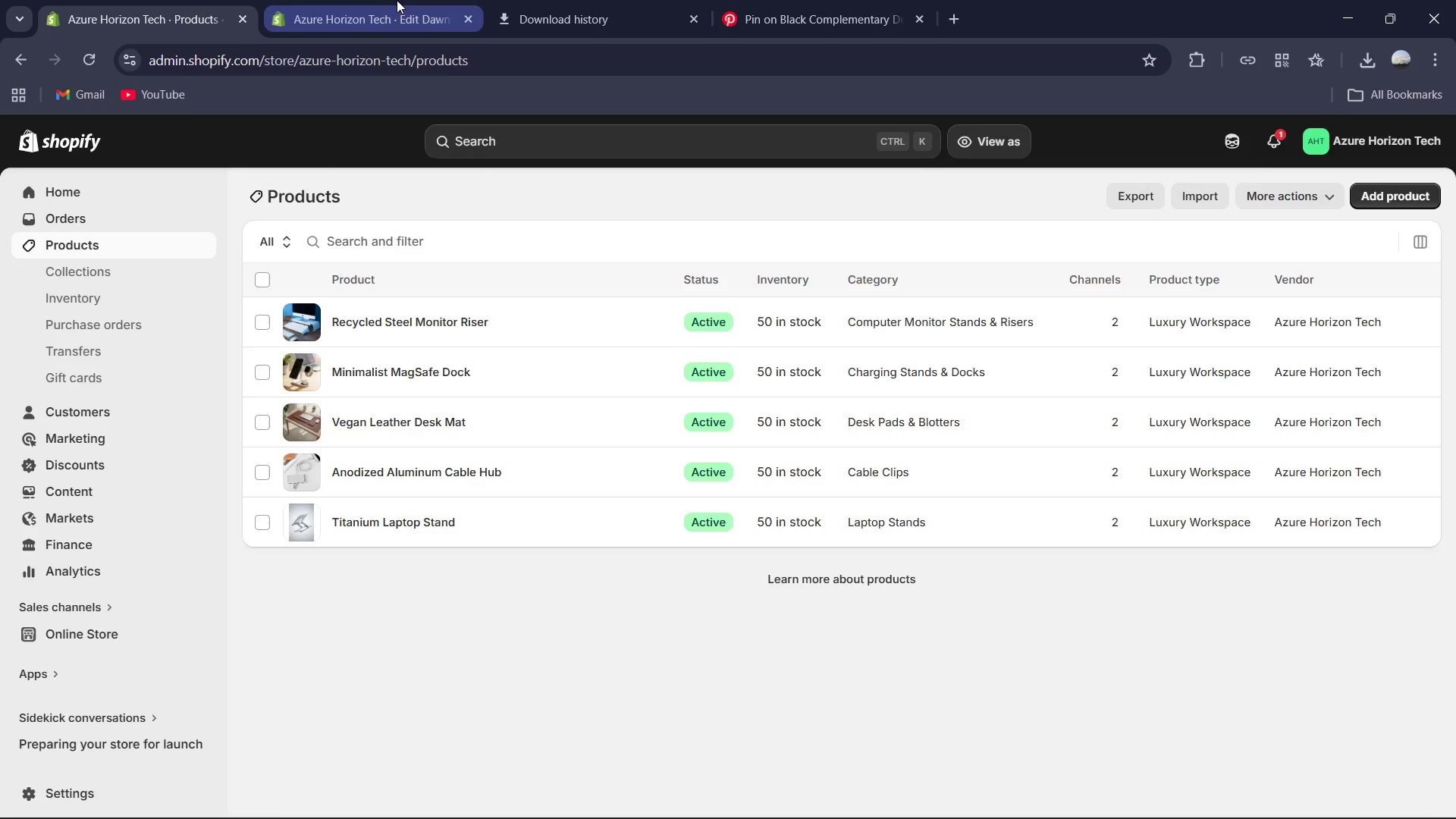 
left_click([397, 0])
 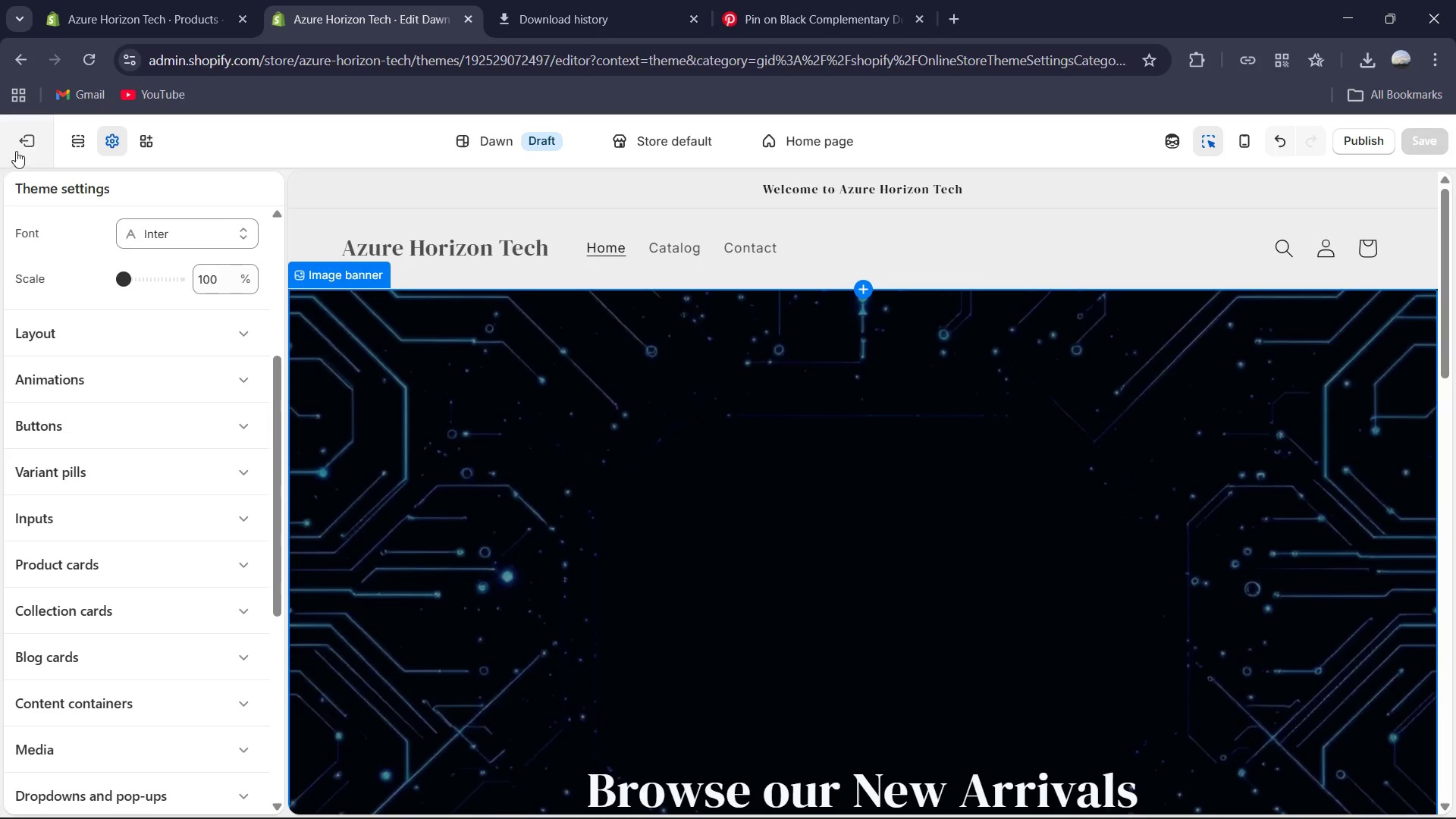 
left_click([23, 150])
 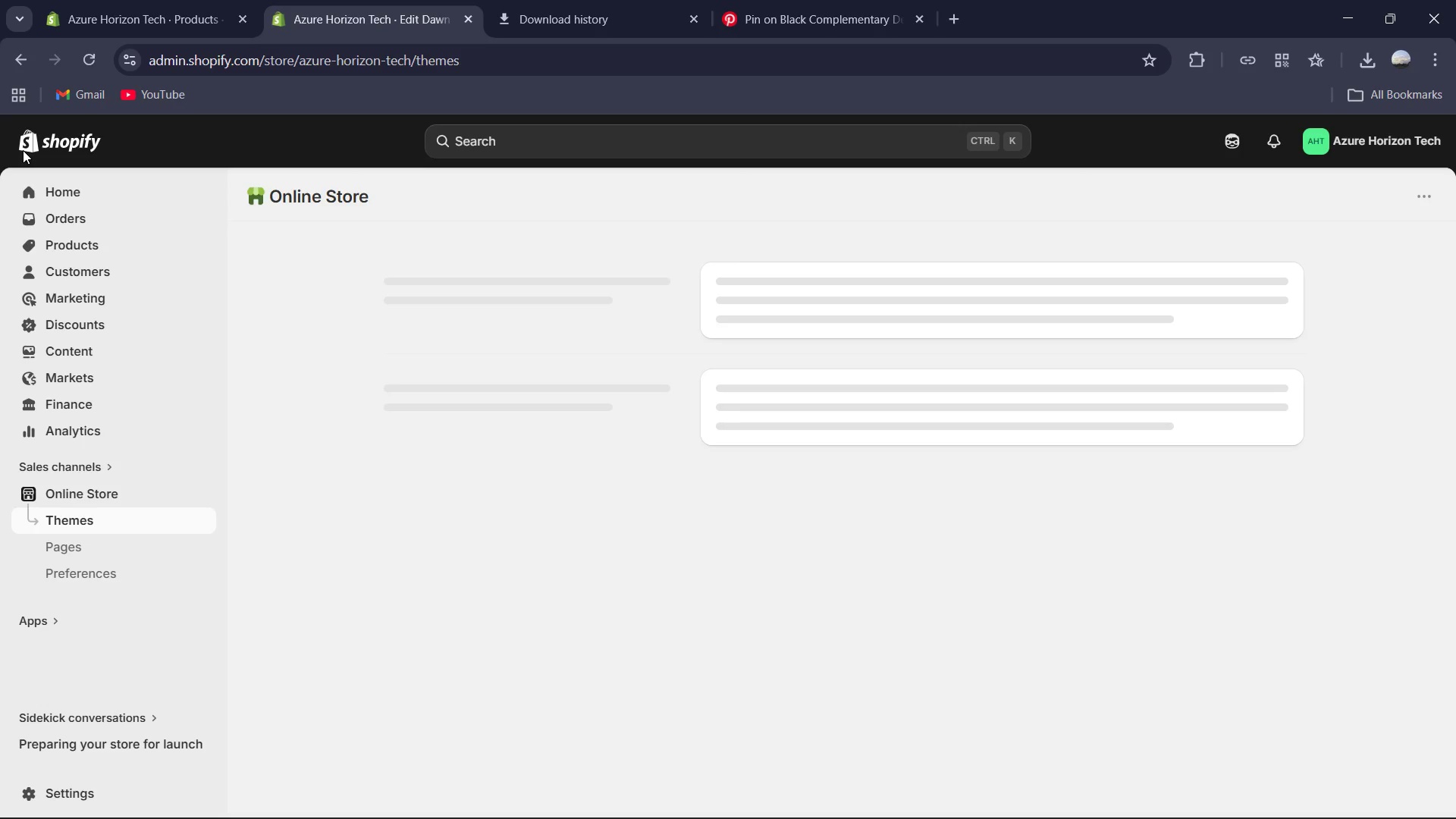 
mouse_move([400, 436])
 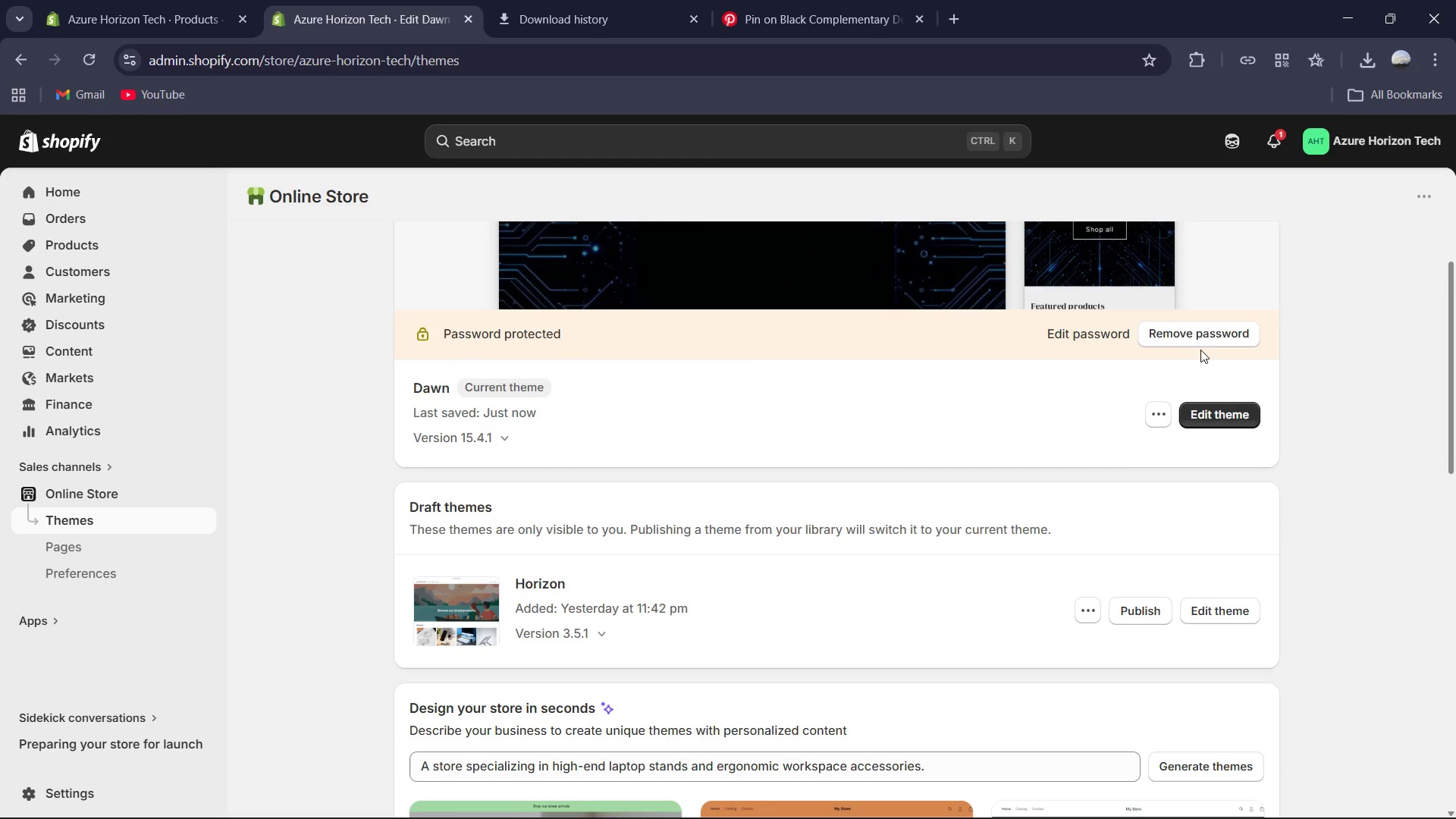 
left_click([1198, 342])
 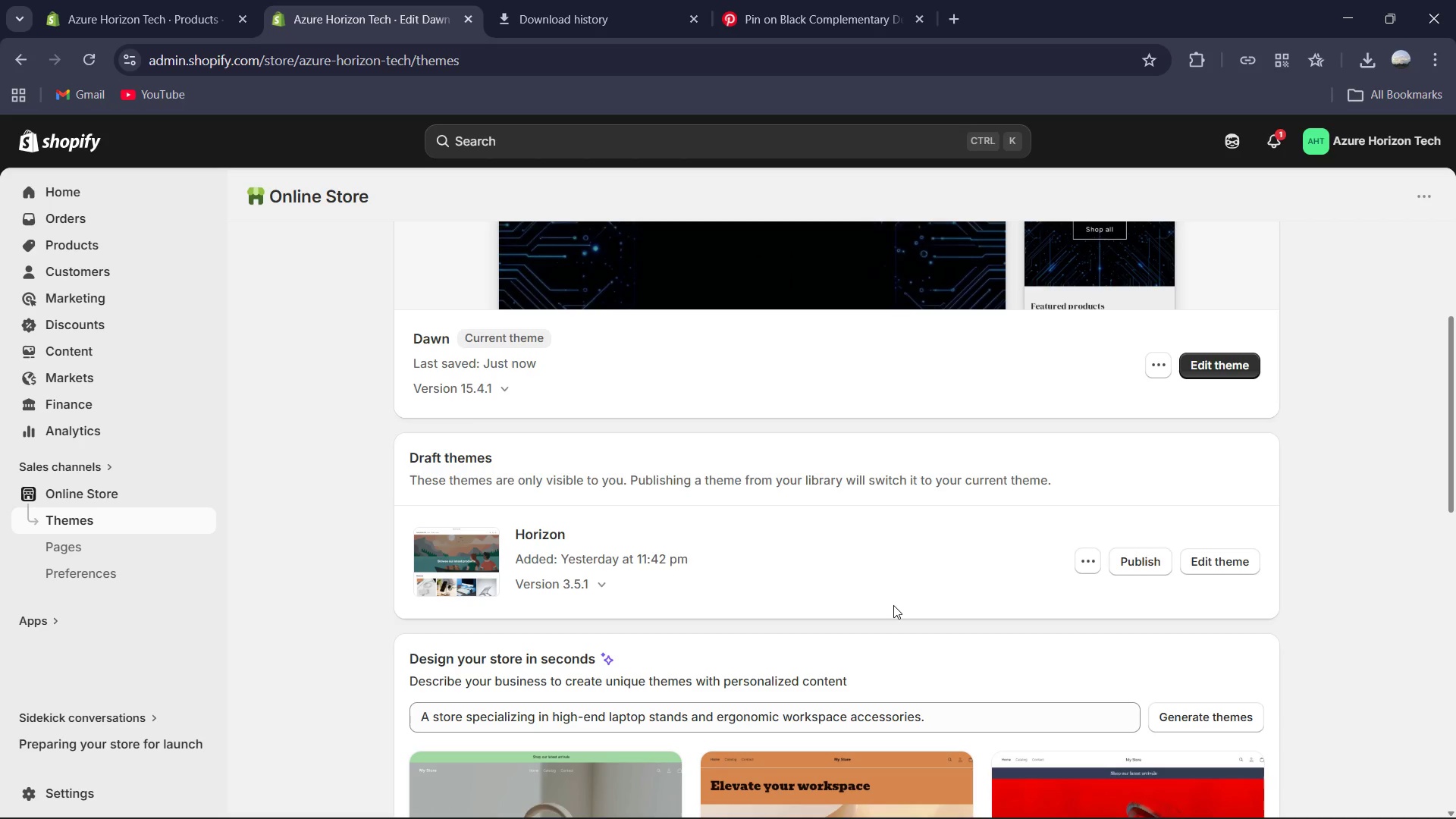 
wait(7.47)
 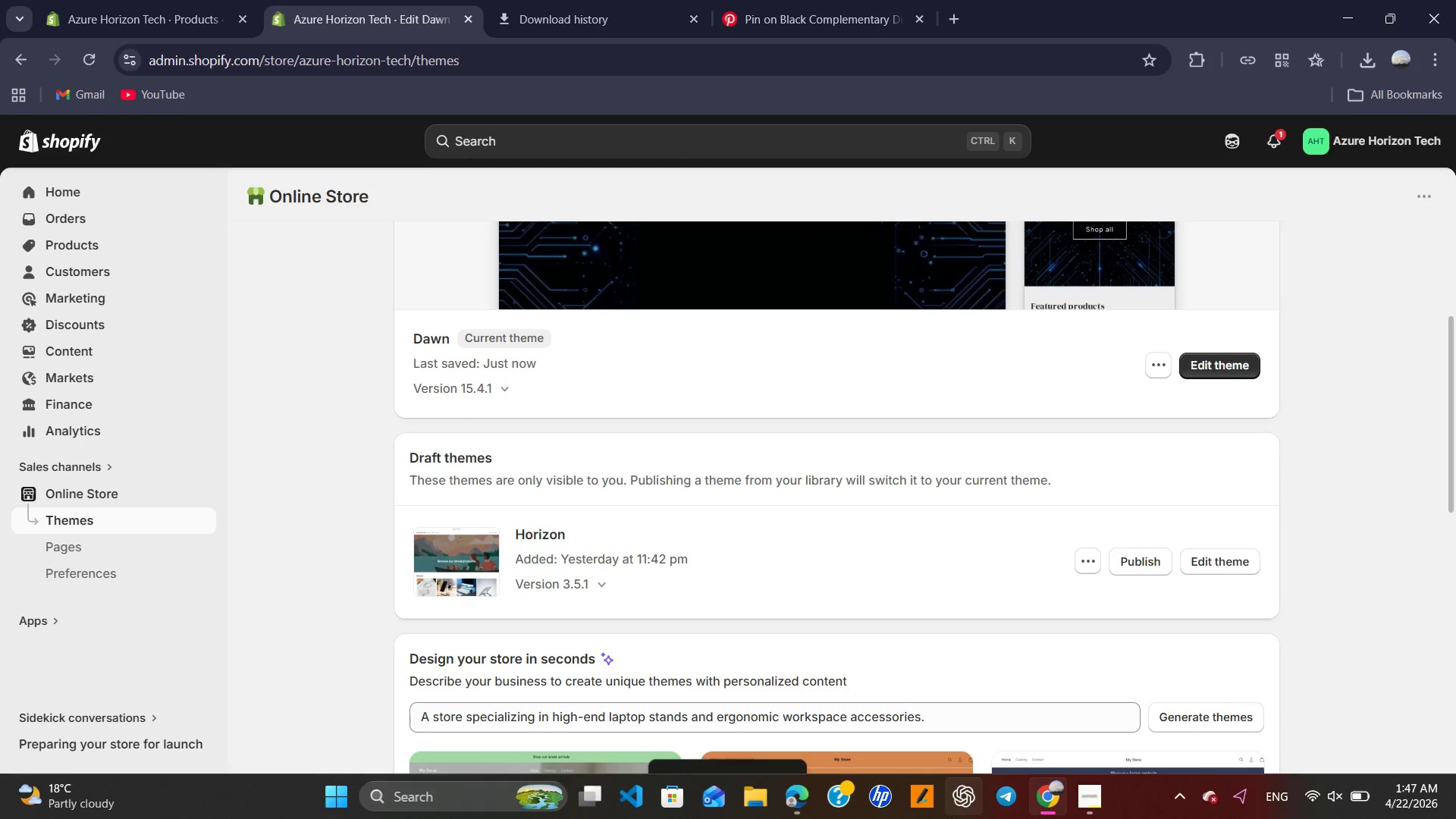 
left_click([1089, 807])